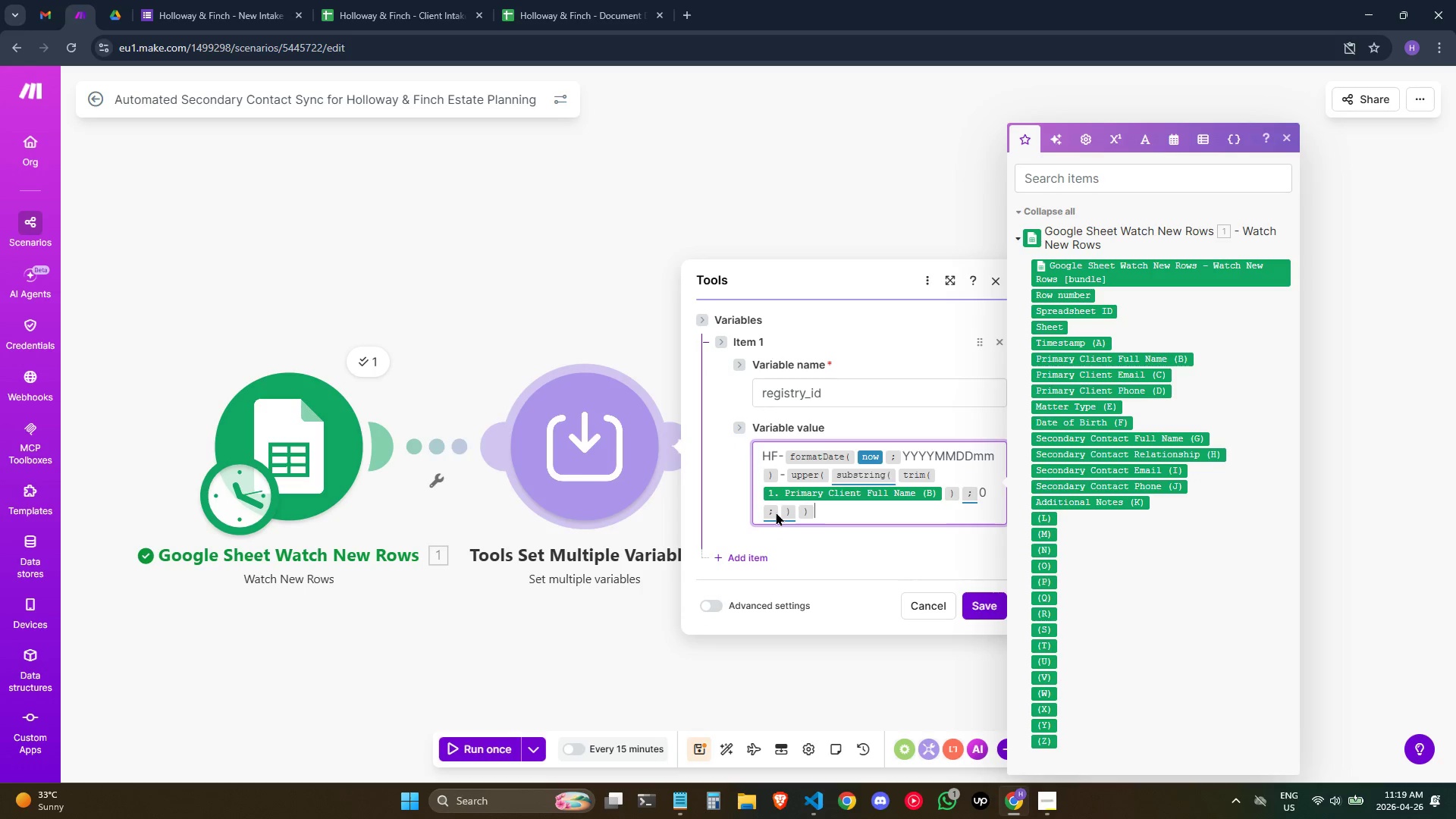 
left_click([776, 512])
 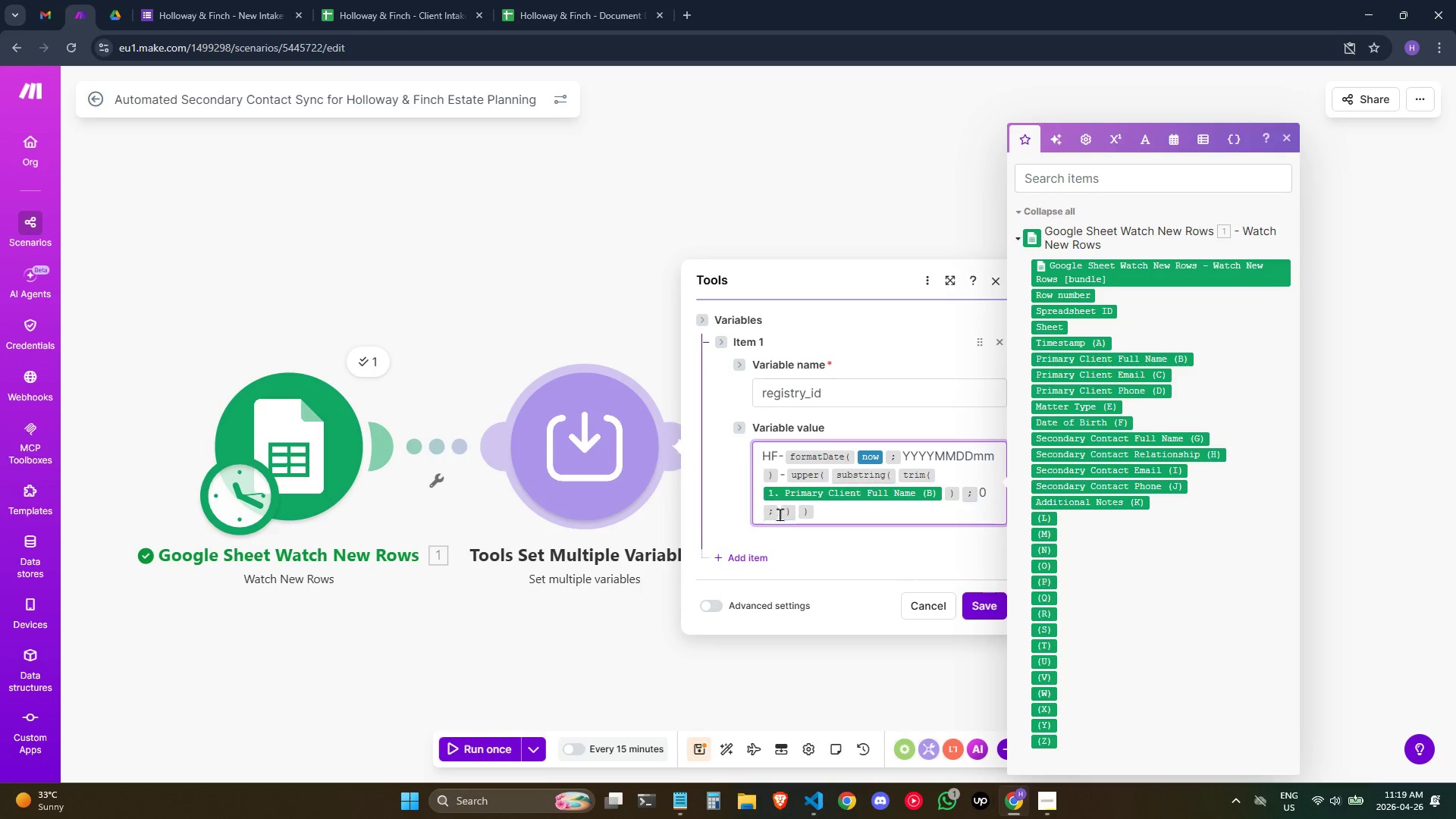 
left_click([780, 514])
 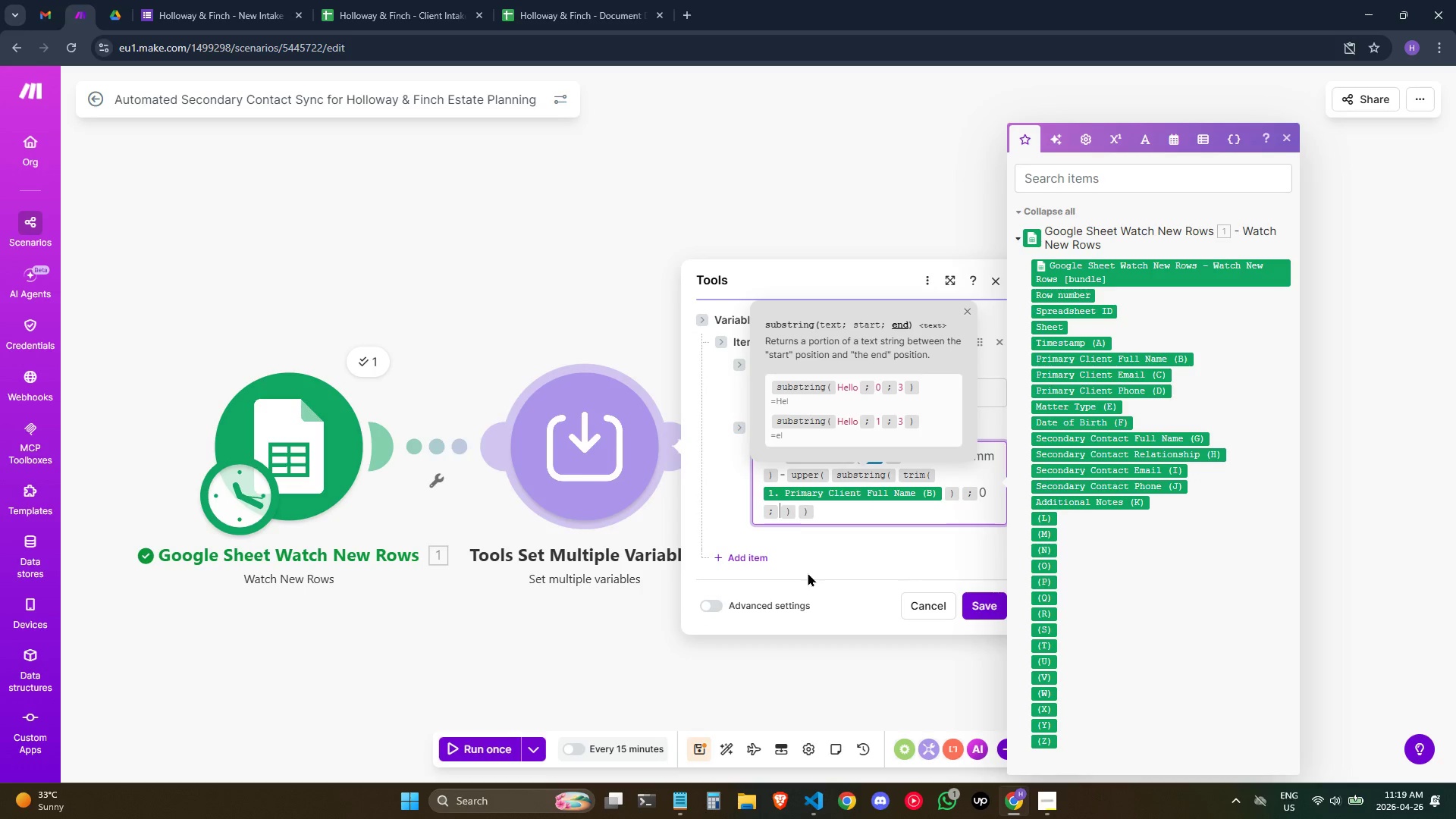 
key(3)
 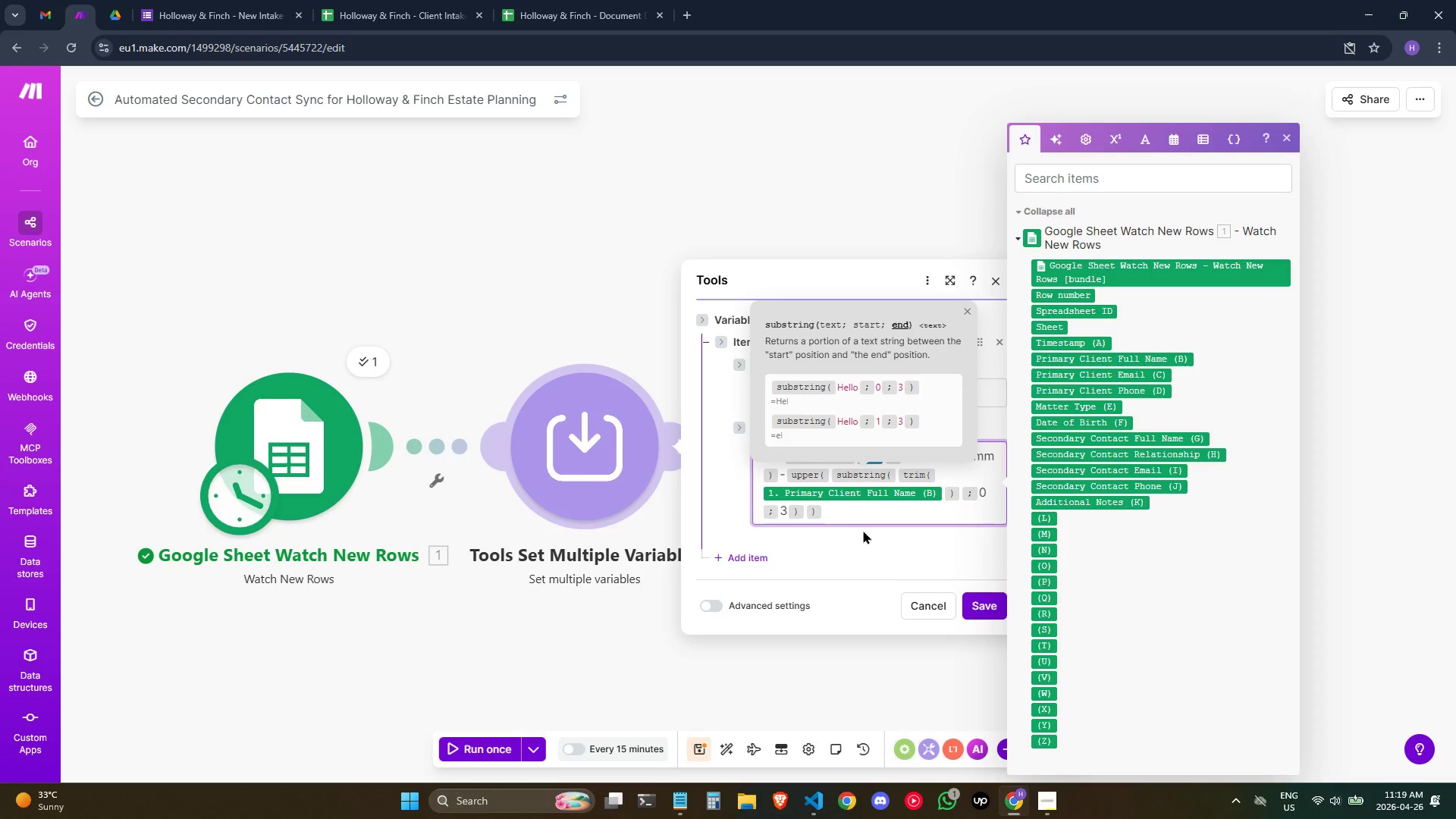 
left_click([887, 517])
 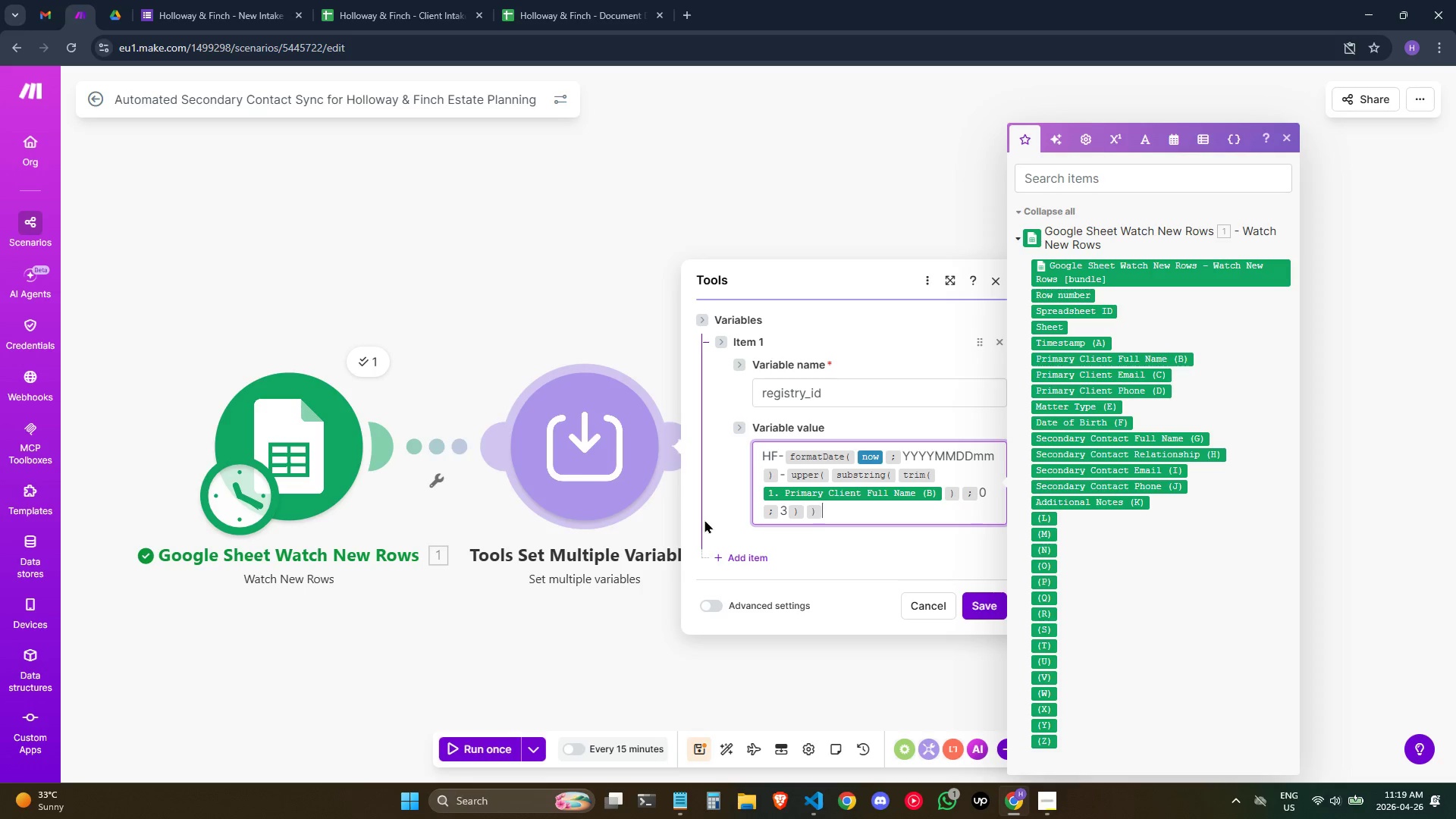 
left_click([736, 560])
 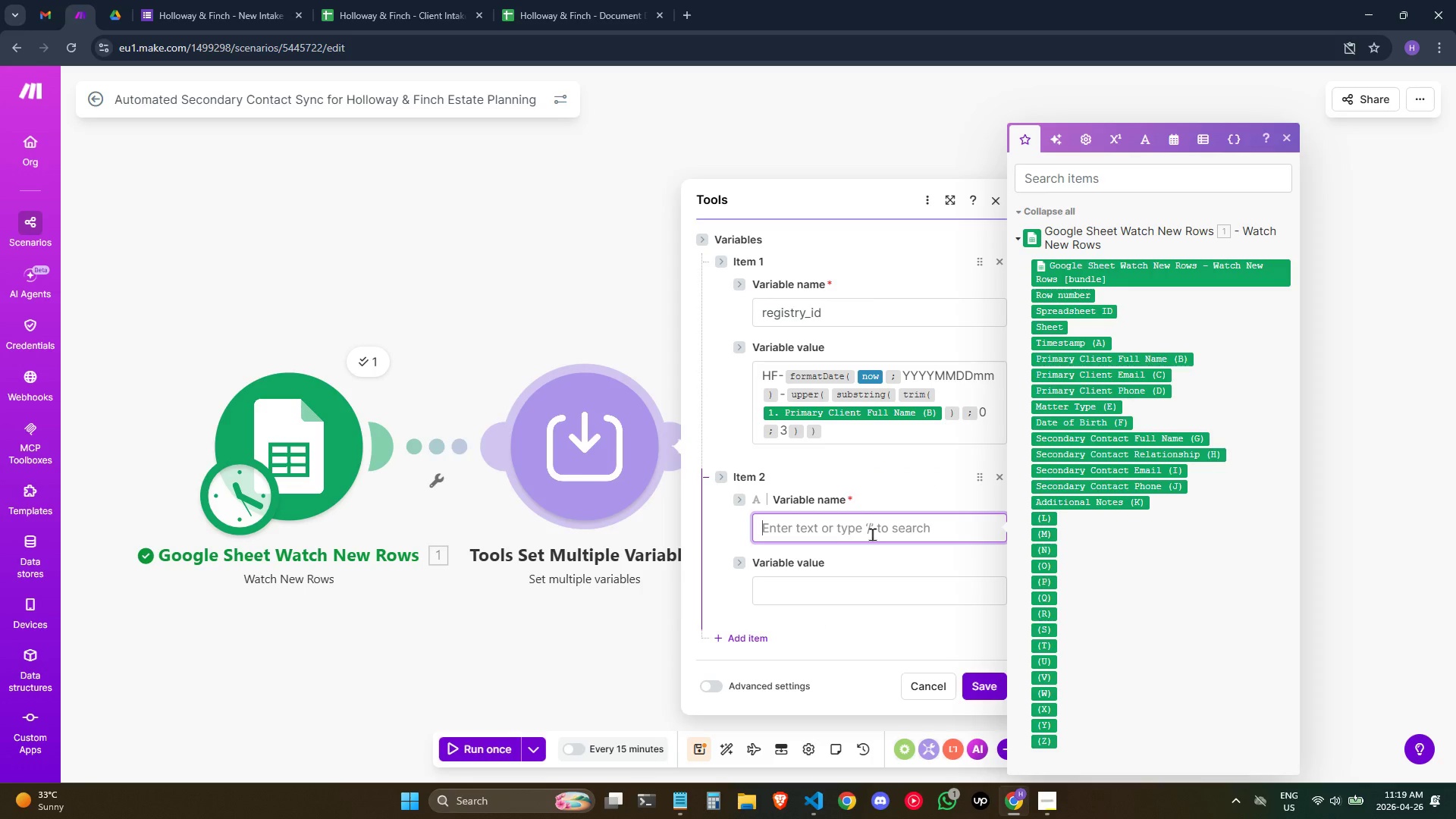 
type(date_added)
 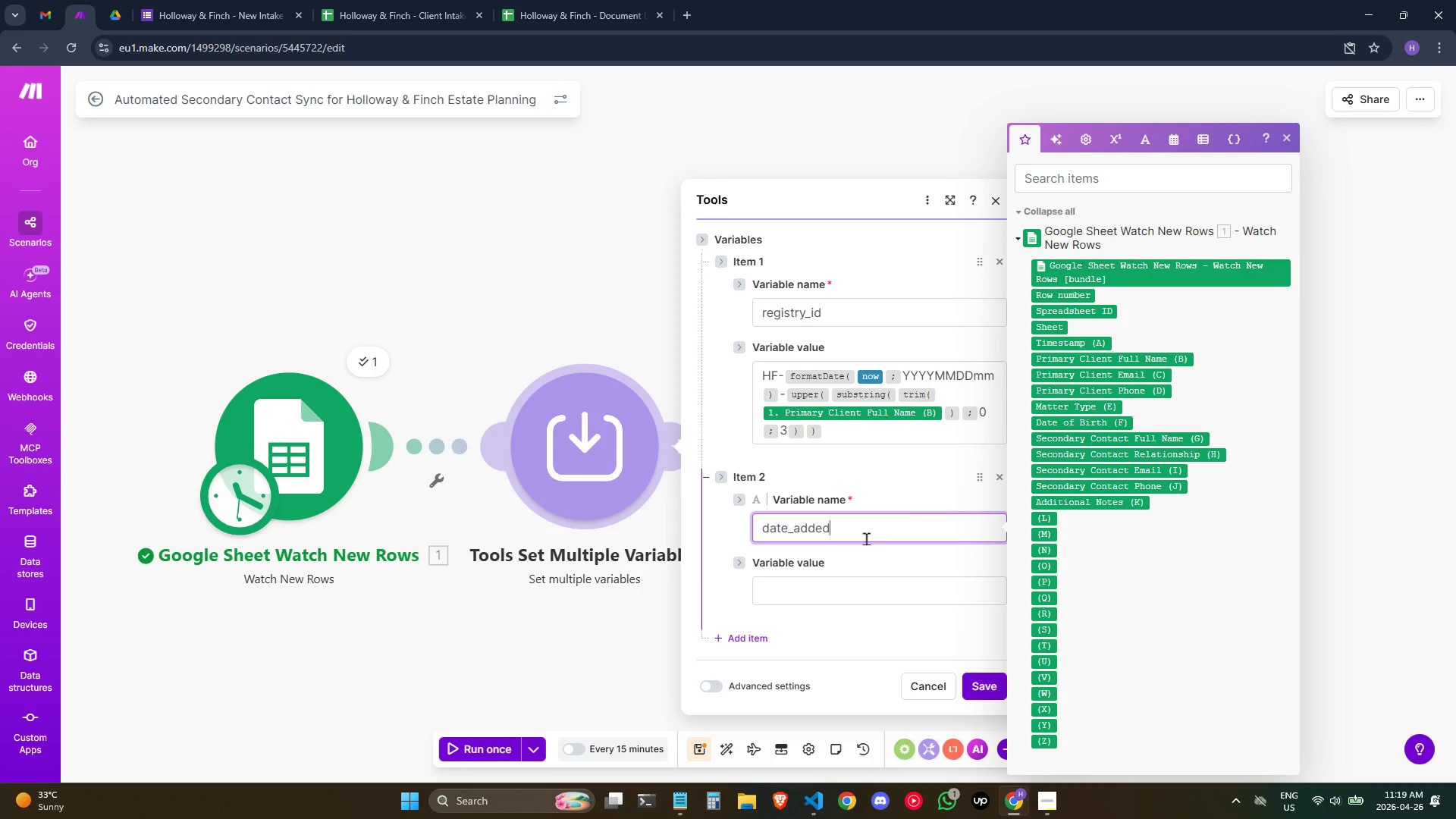 
double_click([811, 594])
 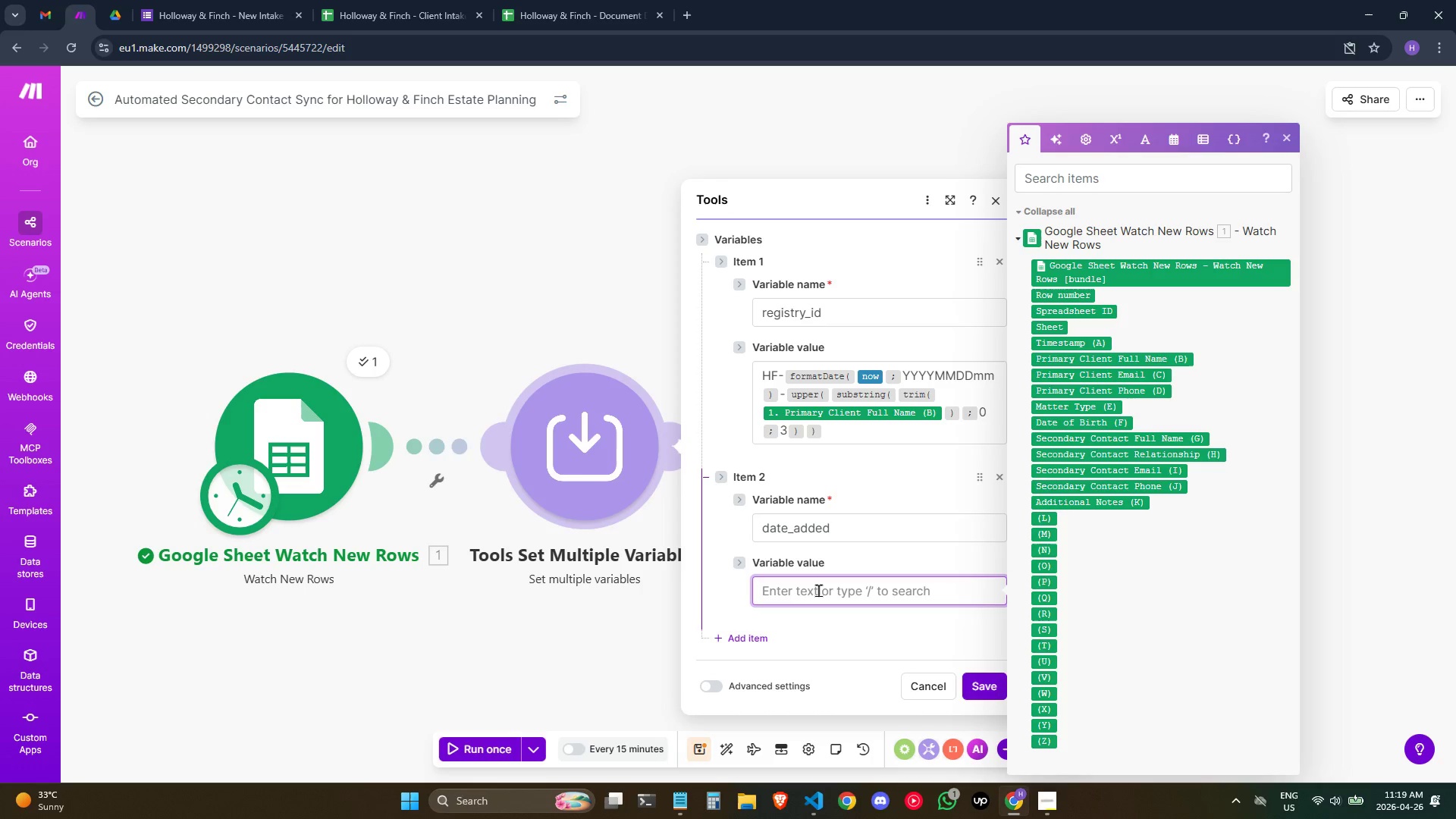 
type(/forma)
 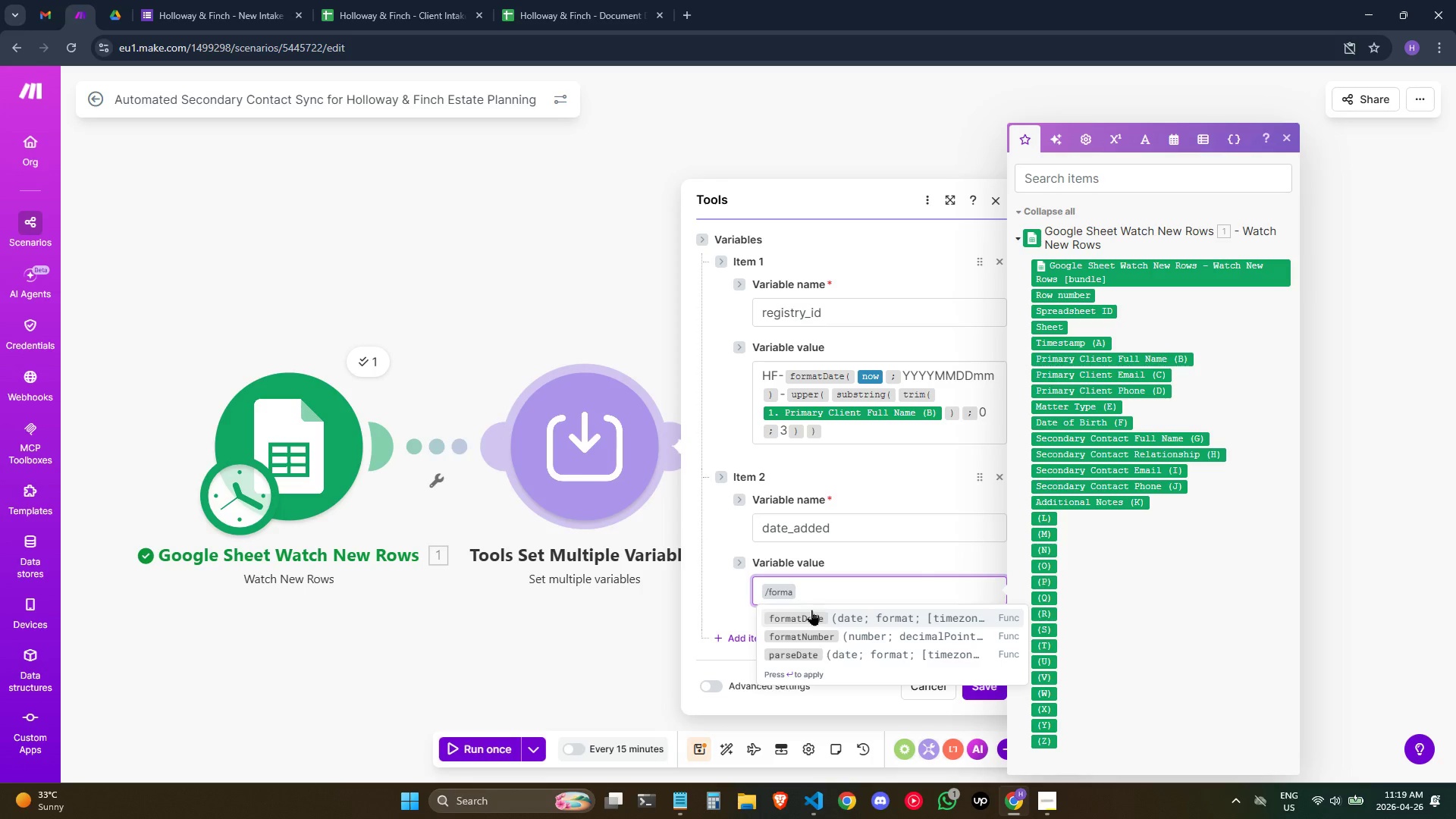 
left_click([810, 611])
 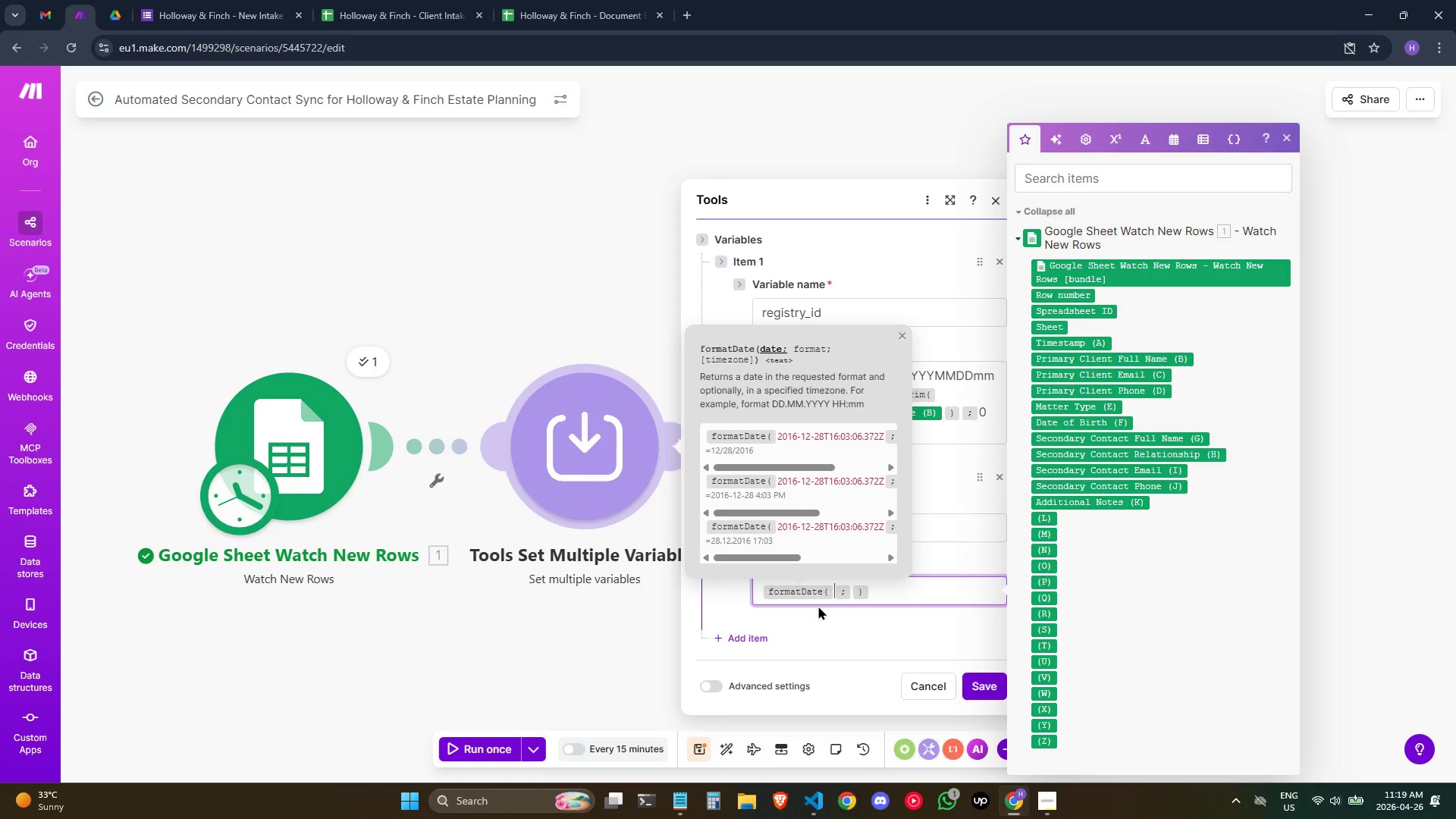 
type(/now)
 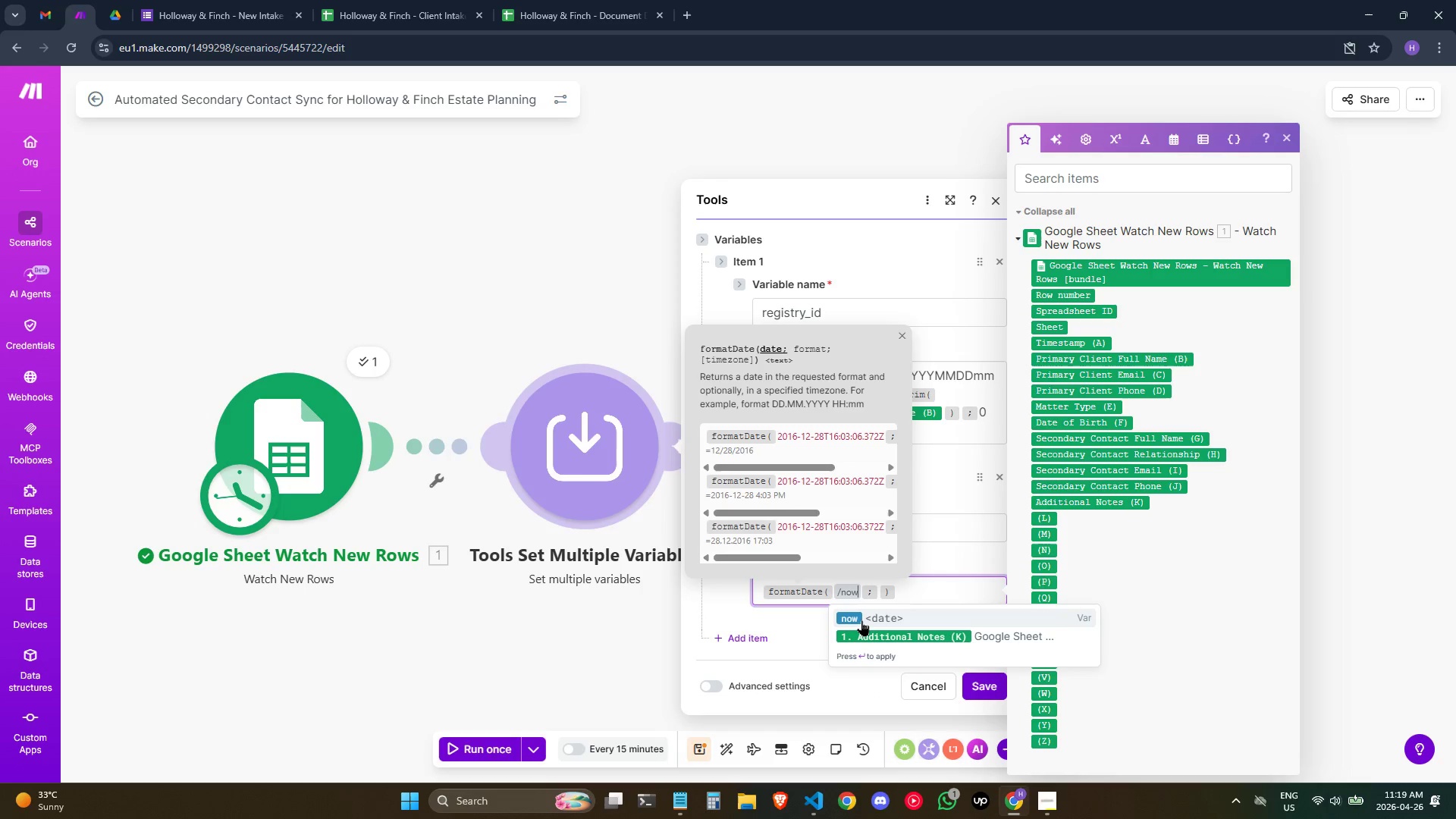 
left_click([863, 618])
 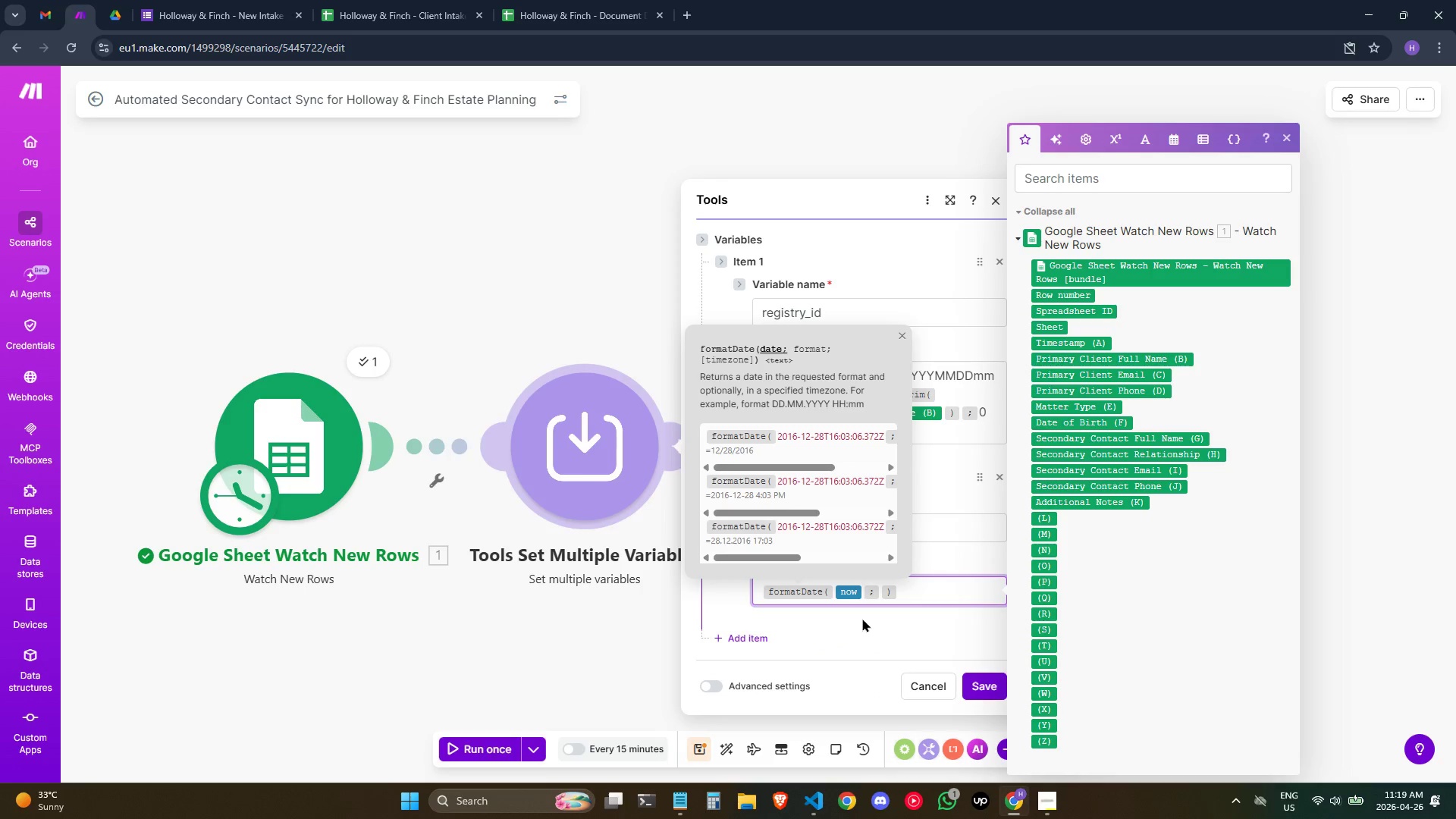 
key(ArrowRight)
 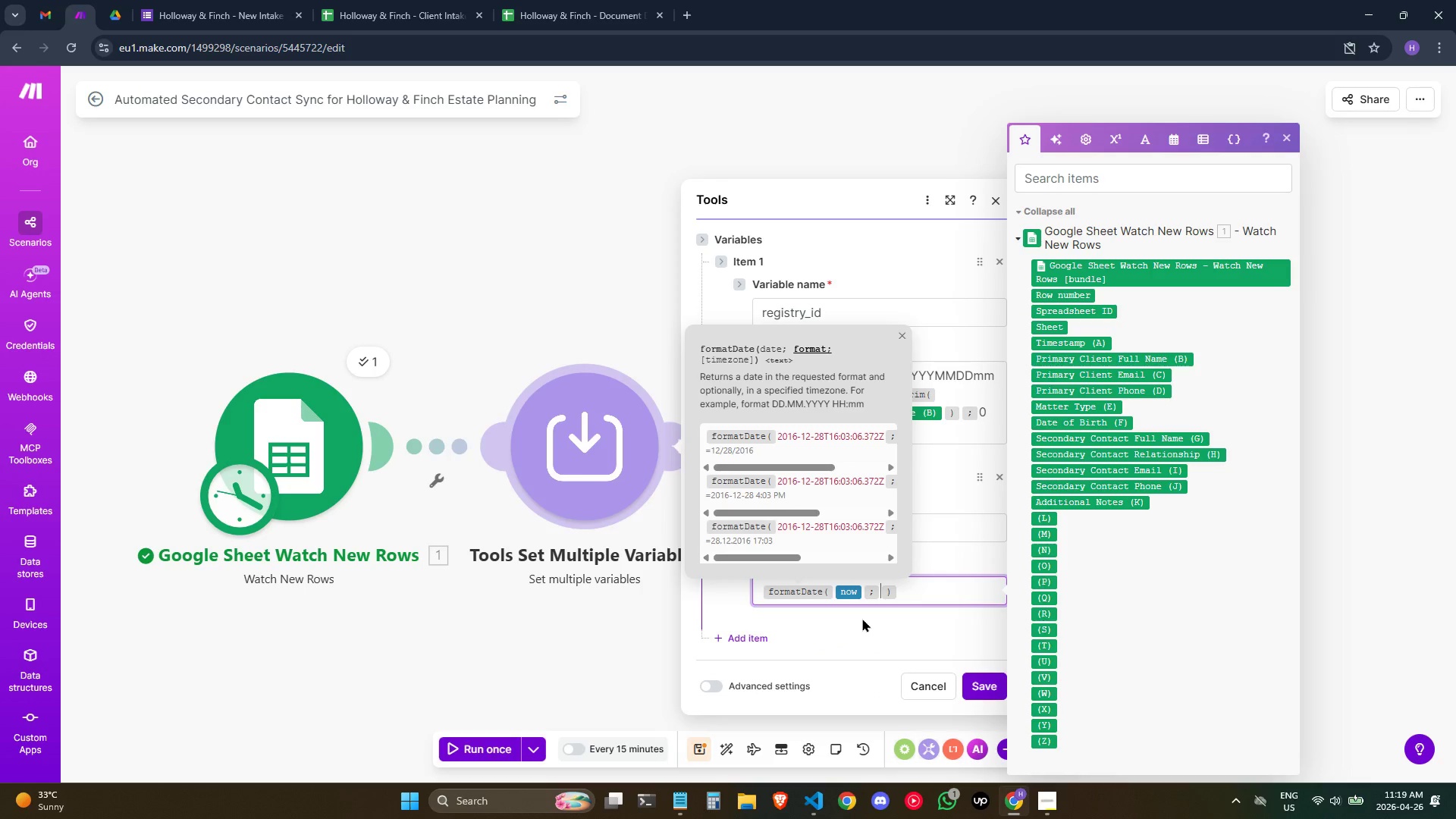 
type(MM/)
key(Backspace)
type(DD/)
key(Backspace)
type(YYYY)
 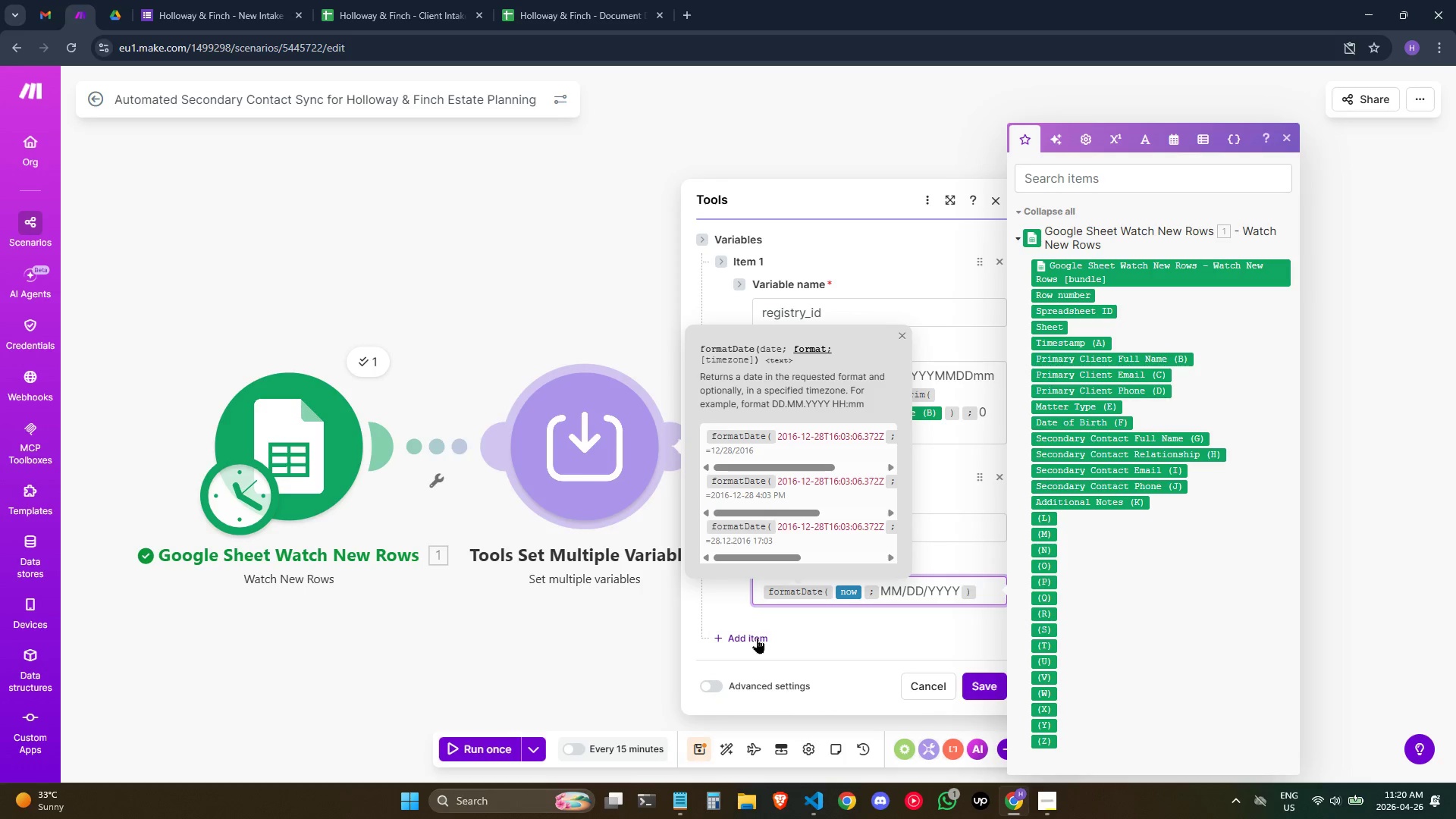 
wait(5.78)
 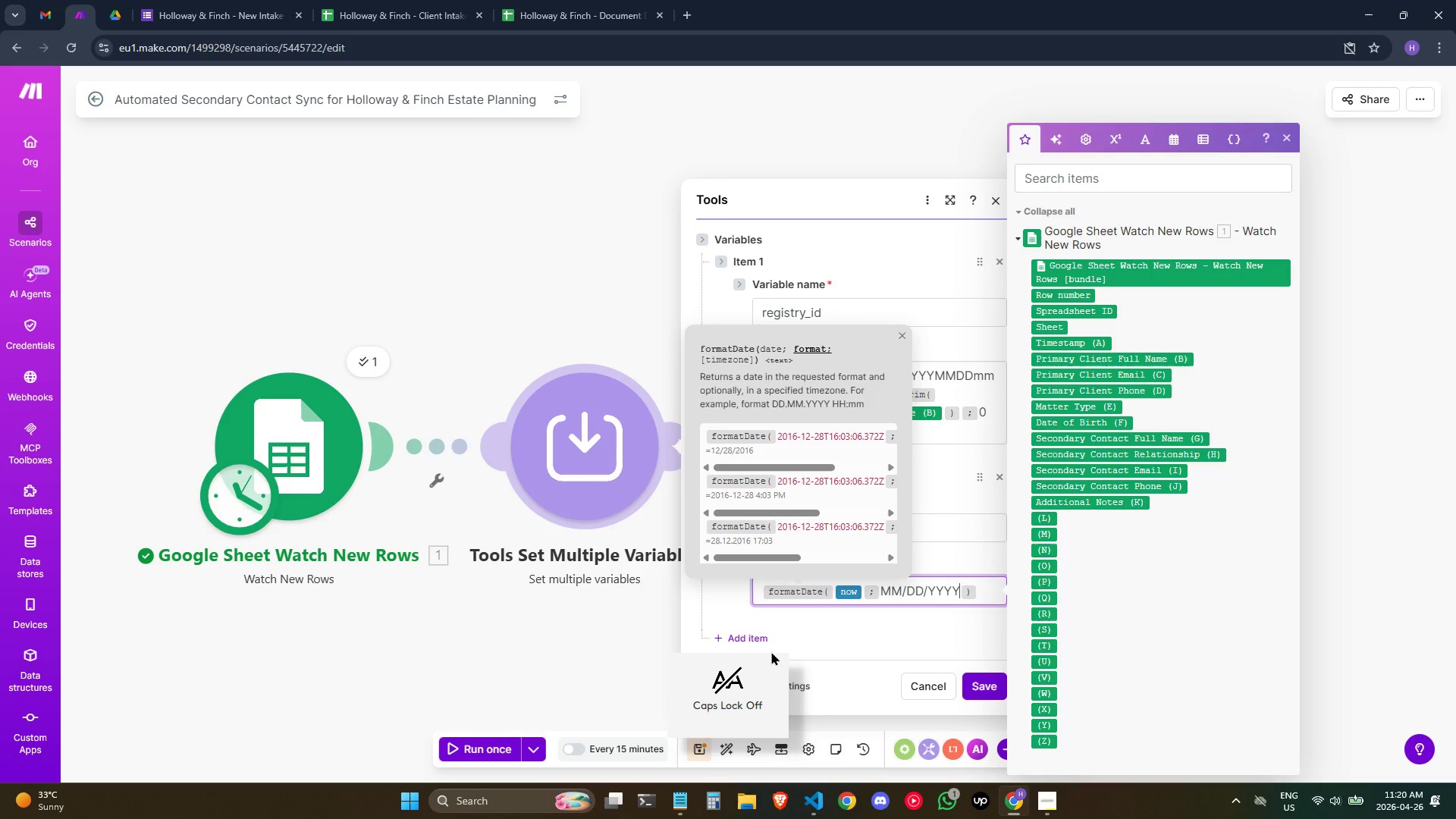 
left_click([757, 637])
 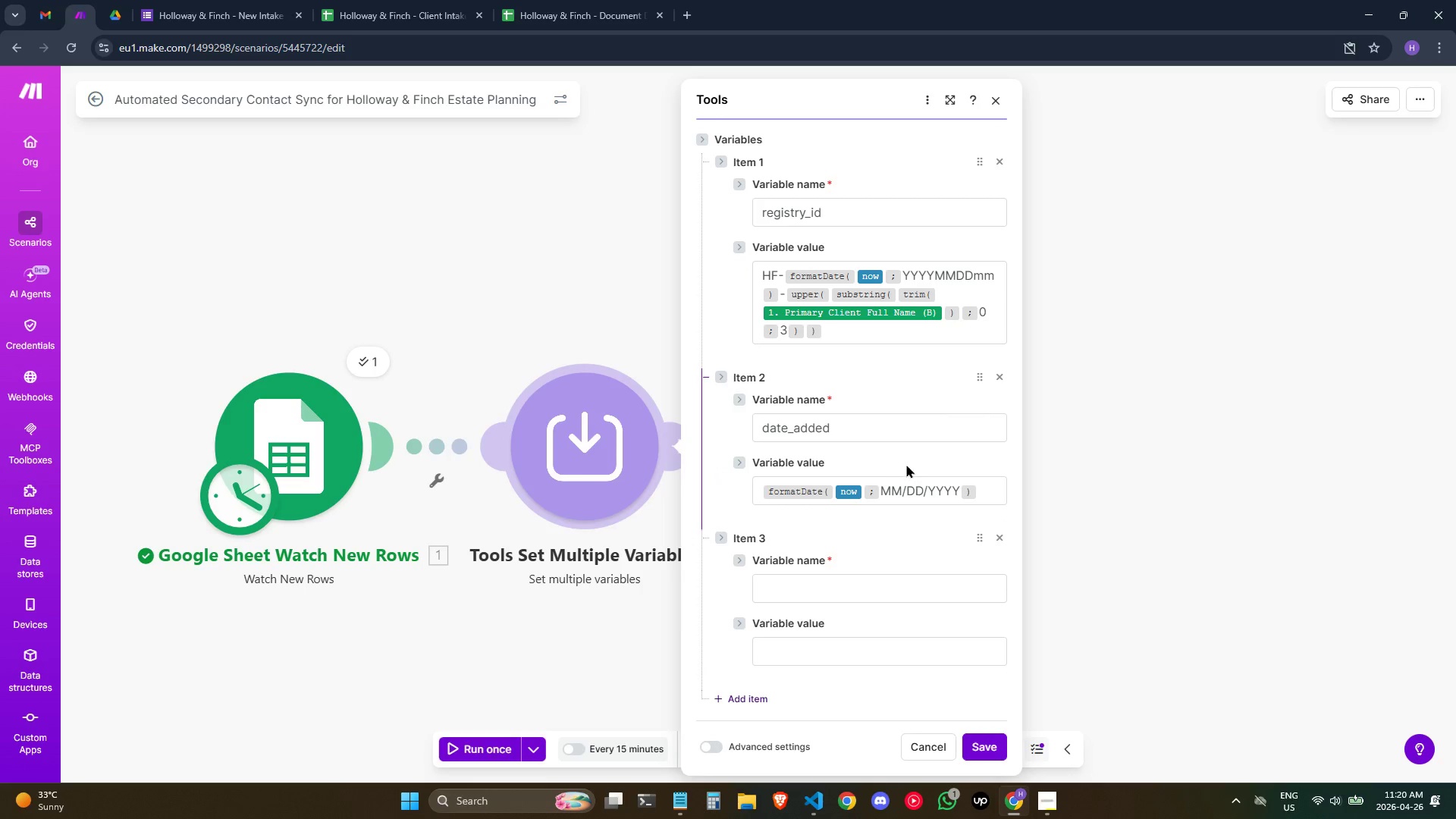 
scroll: coordinate [853, 583], scroll_direction: down, amount: 1.0
 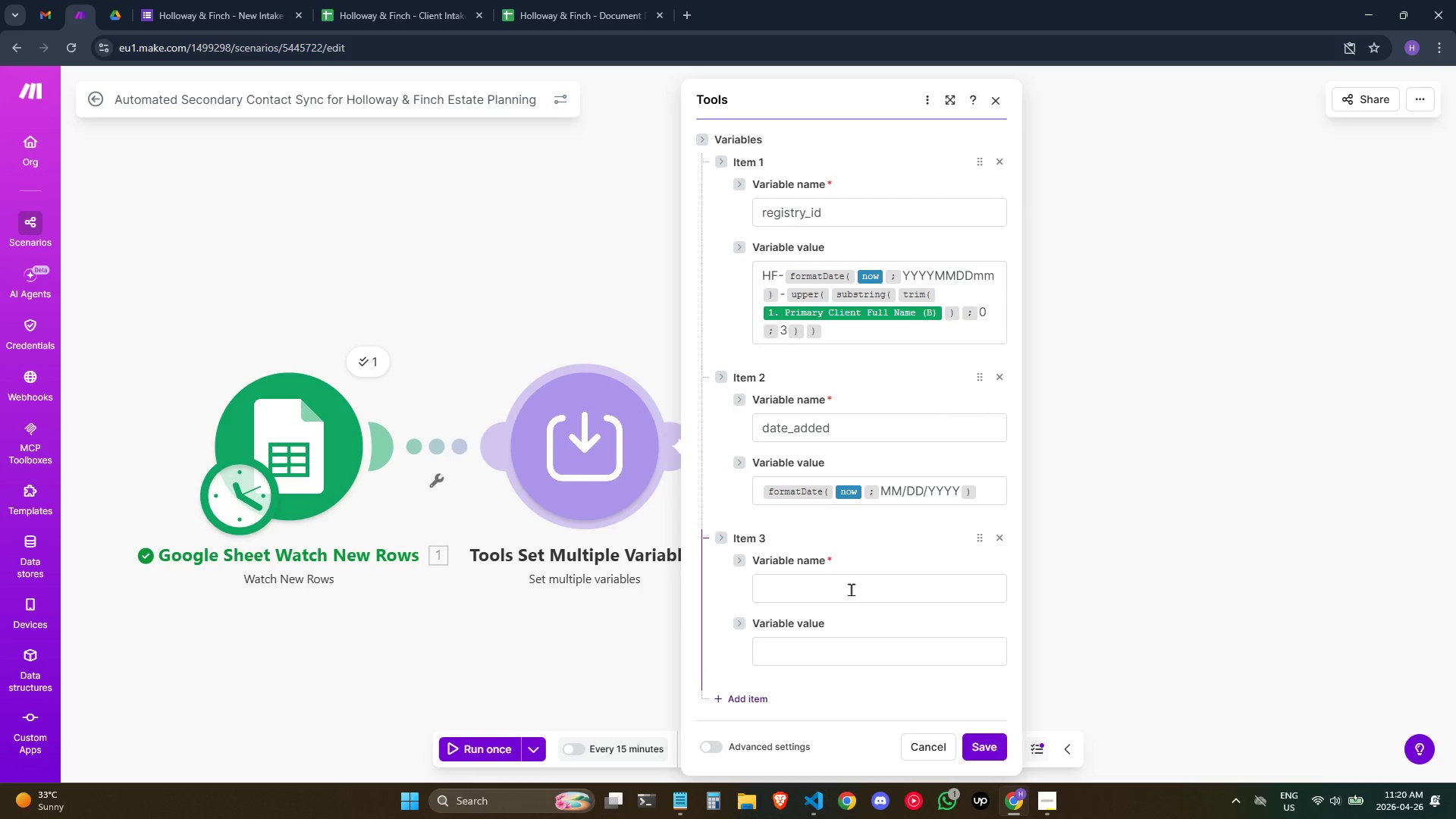 
left_click([851, 589])
 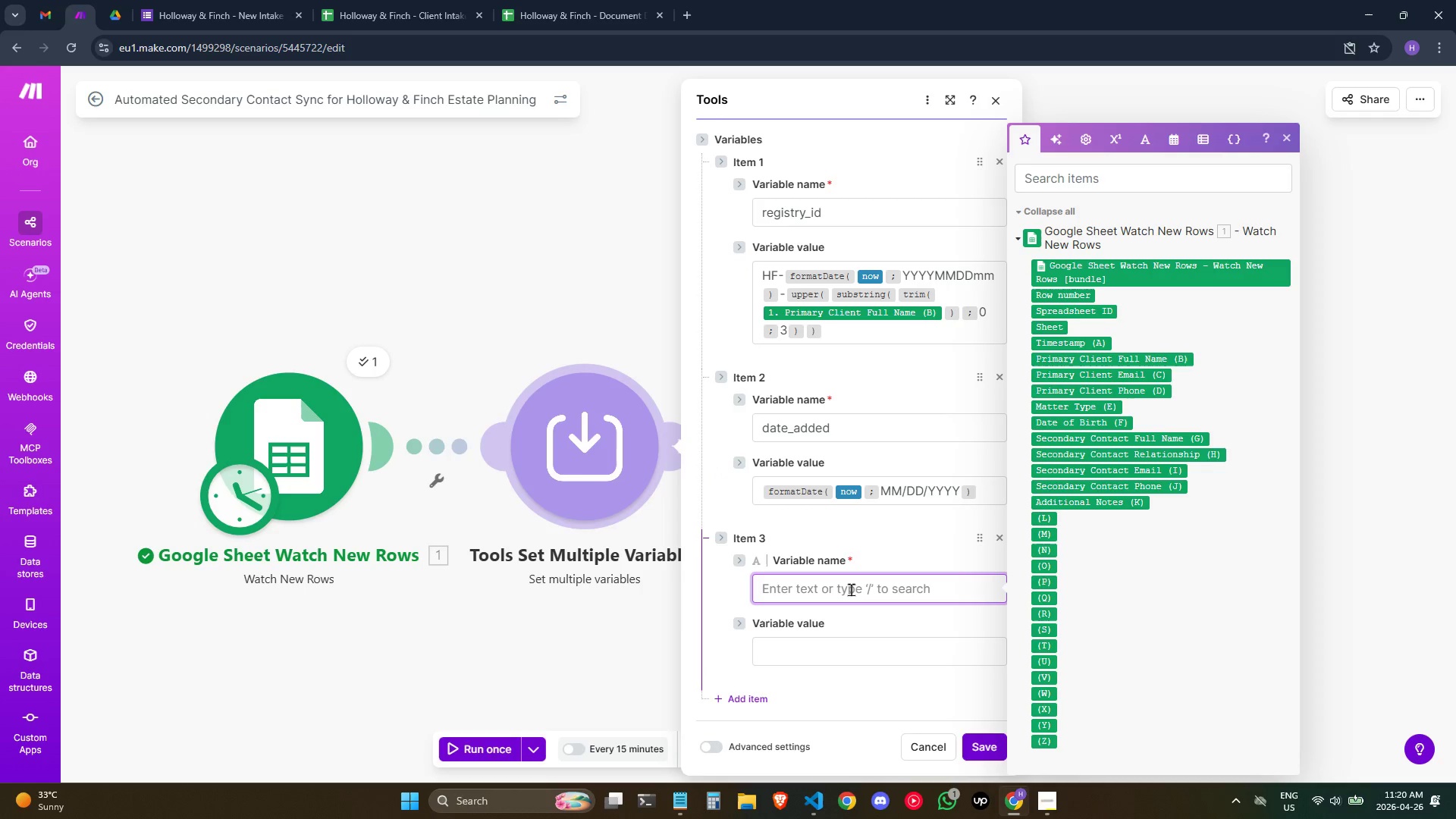 
scroll: coordinate [851, 589], scroll_direction: down, amount: 1.0
 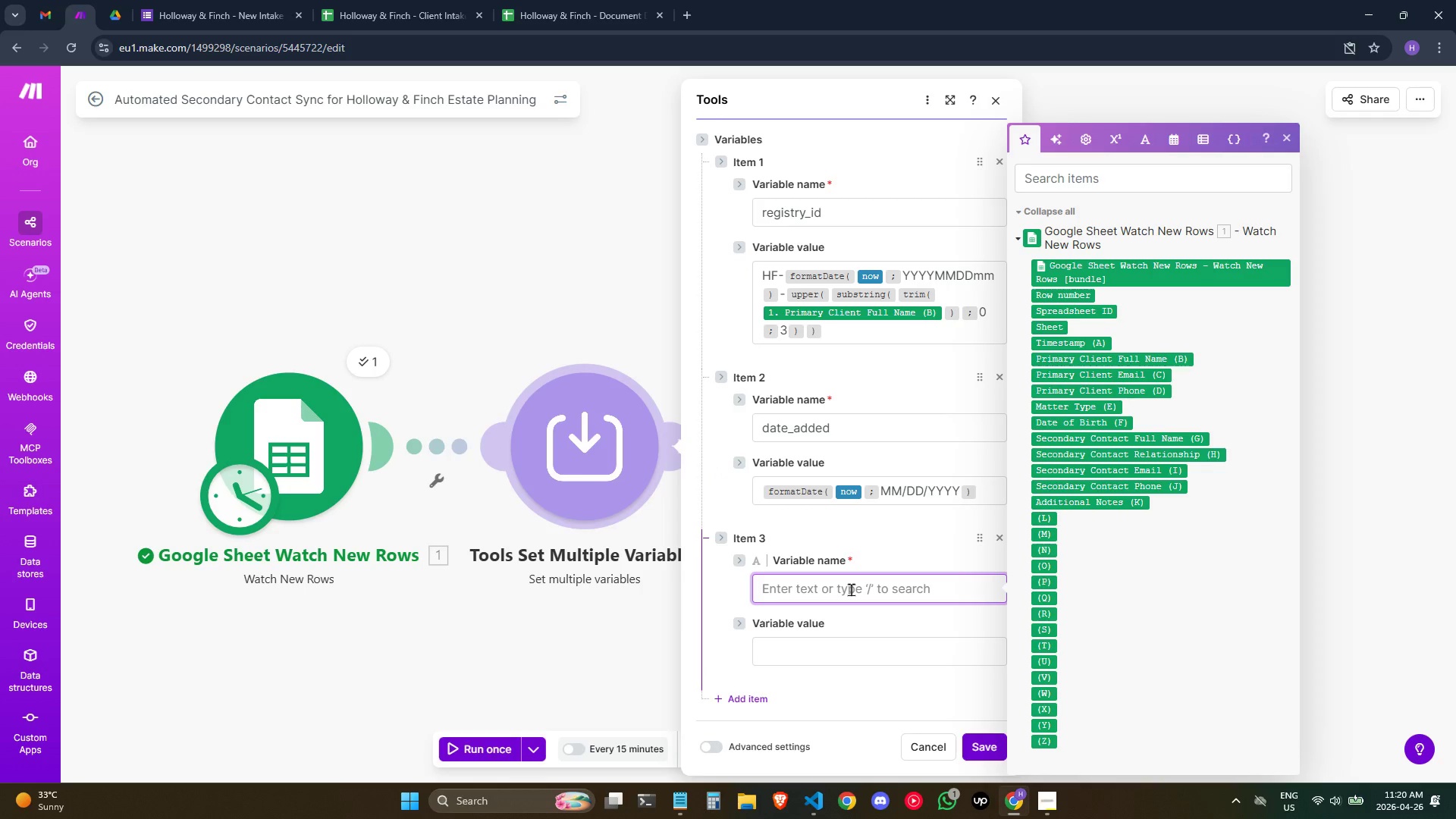 
type(primary_nma)
key(Backspace)
key(Backspace)
type(ame)
 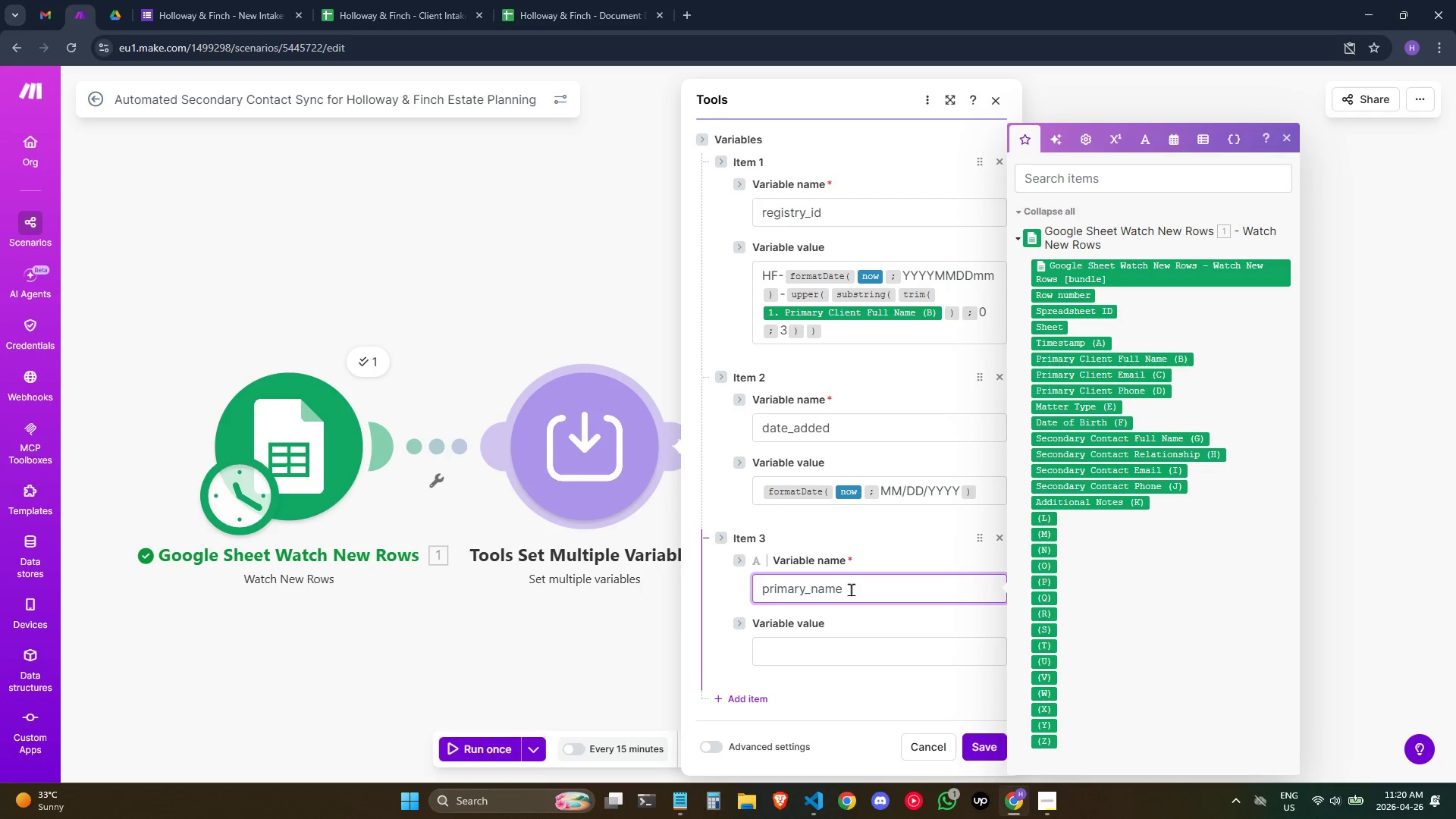 
scroll: coordinate [859, 509], scroll_direction: down, amount: 1.0
 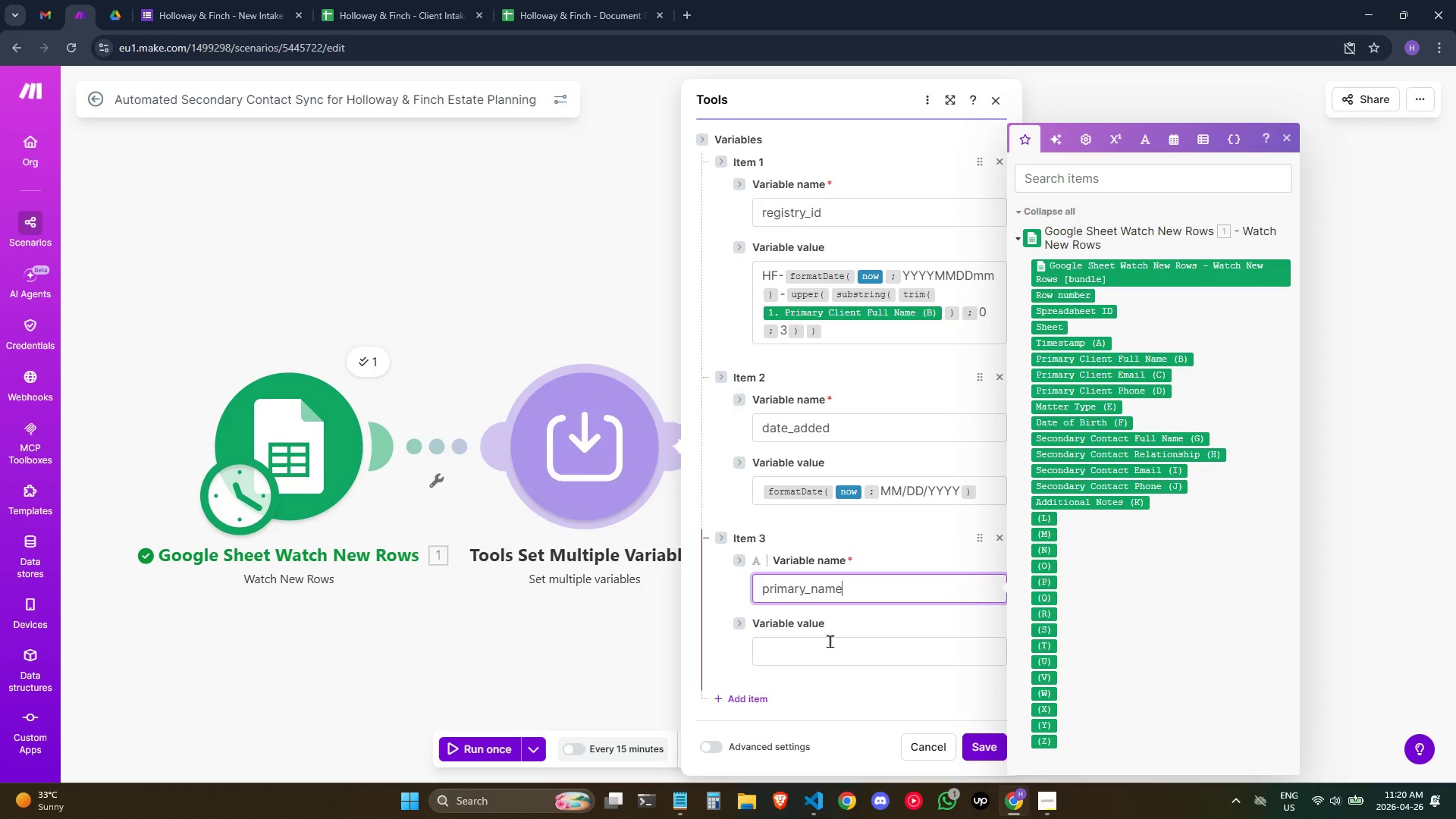 
left_click([830, 647])
 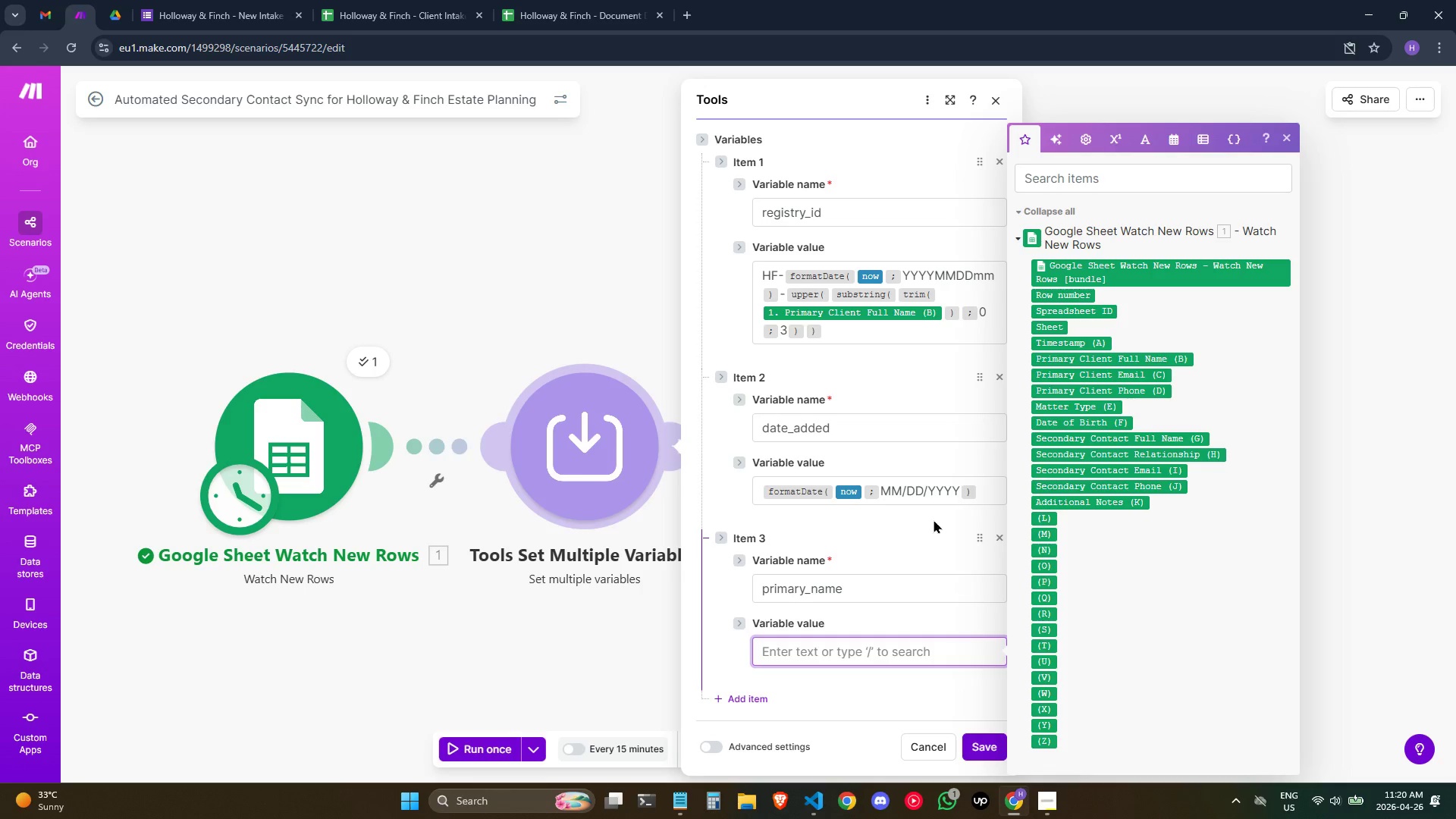 
scroll: coordinate [921, 495], scroll_direction: down, amount: 2.0
 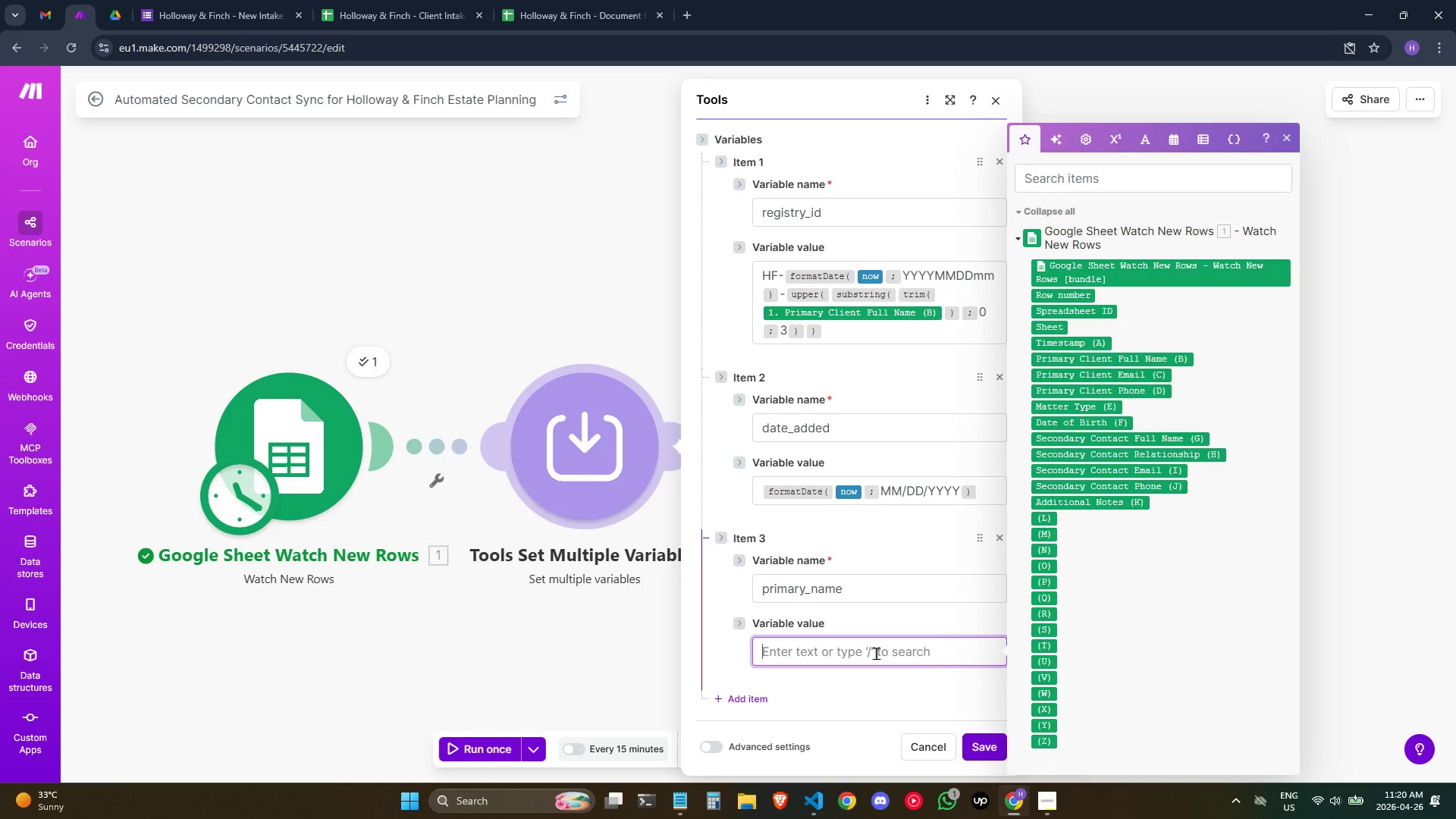 
left_click([876, 653])
 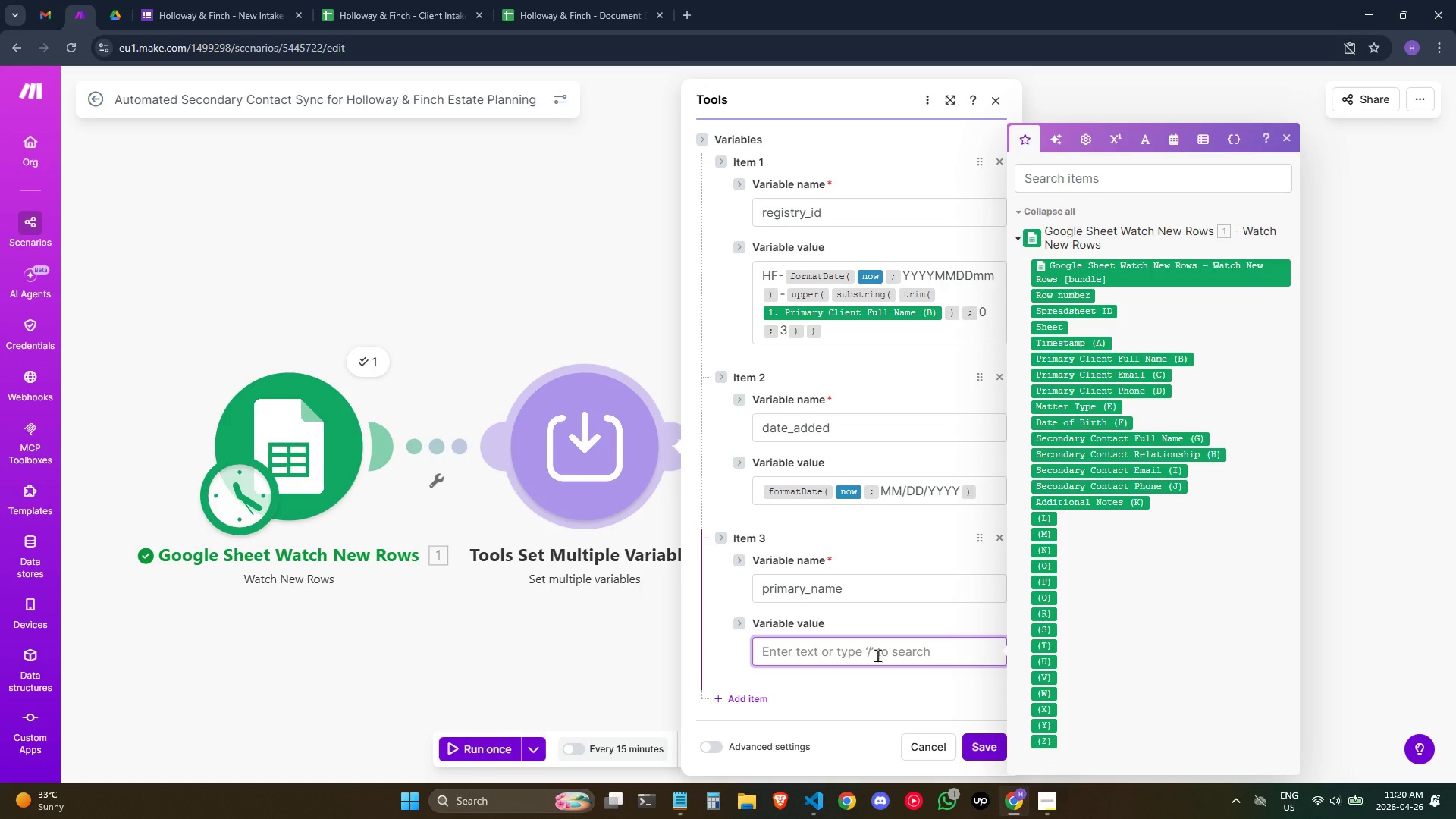 
type(/cap)
 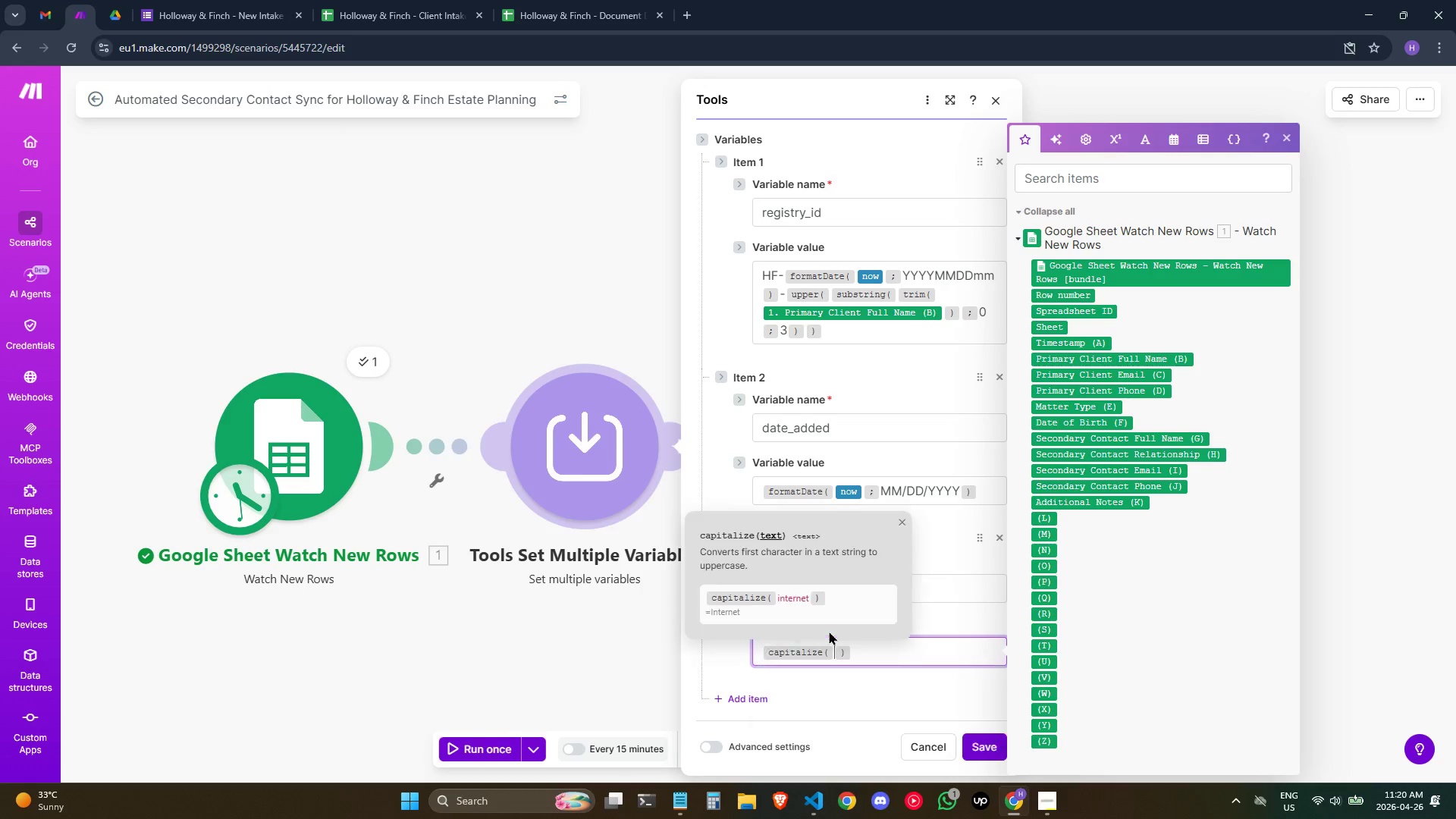 
key(Enter)
 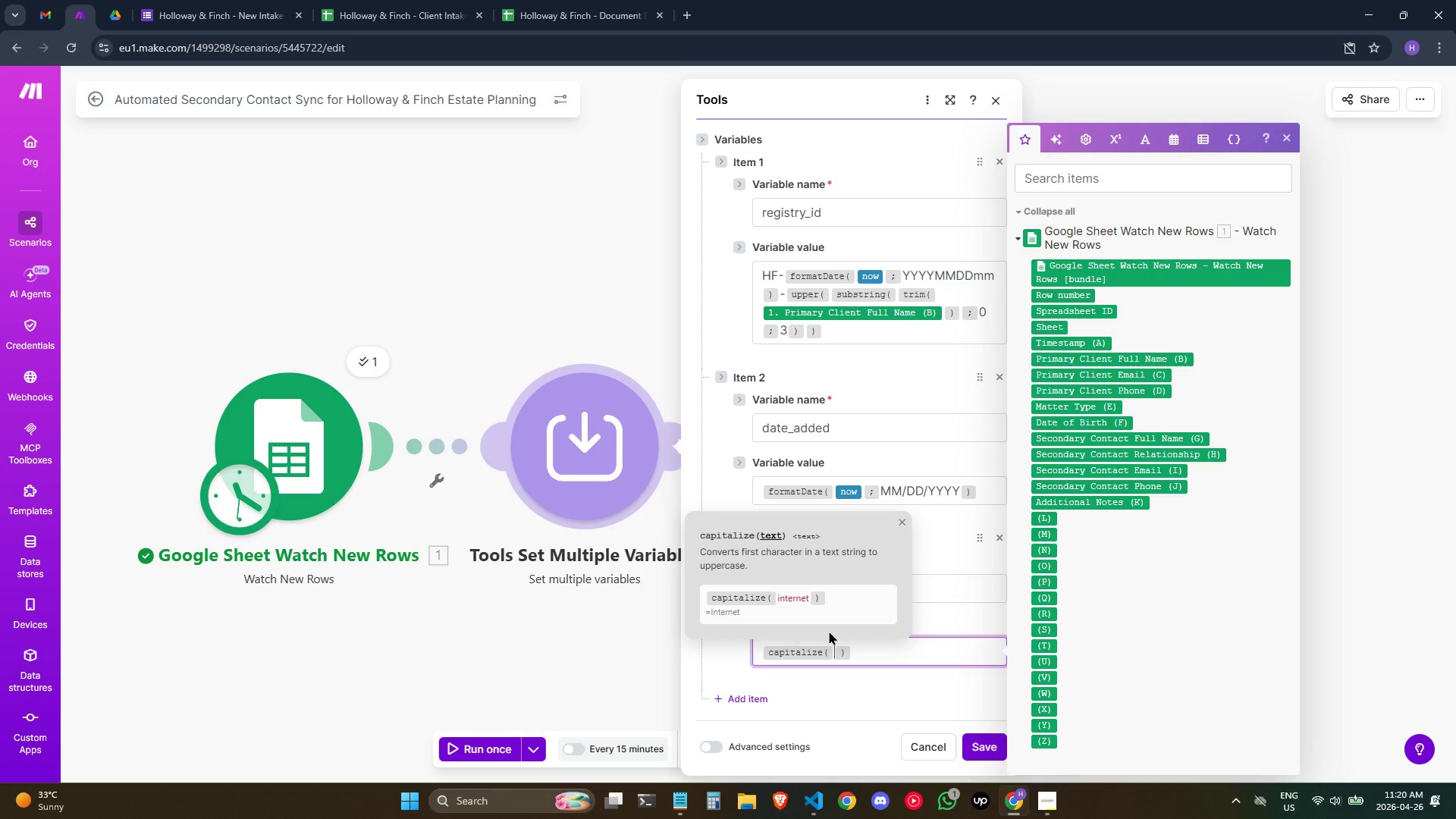 
key(Slash)
 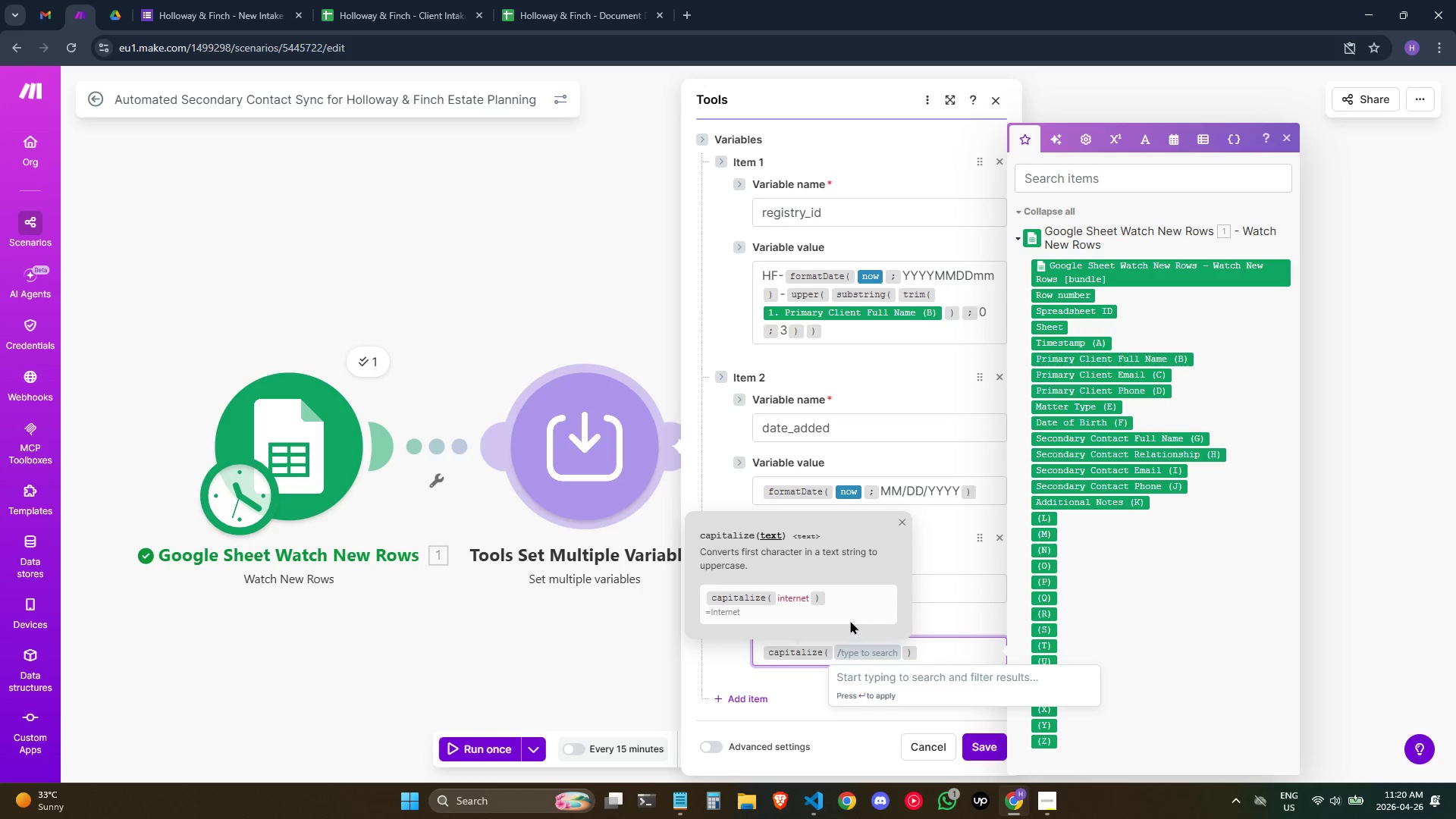 
type(tri)
 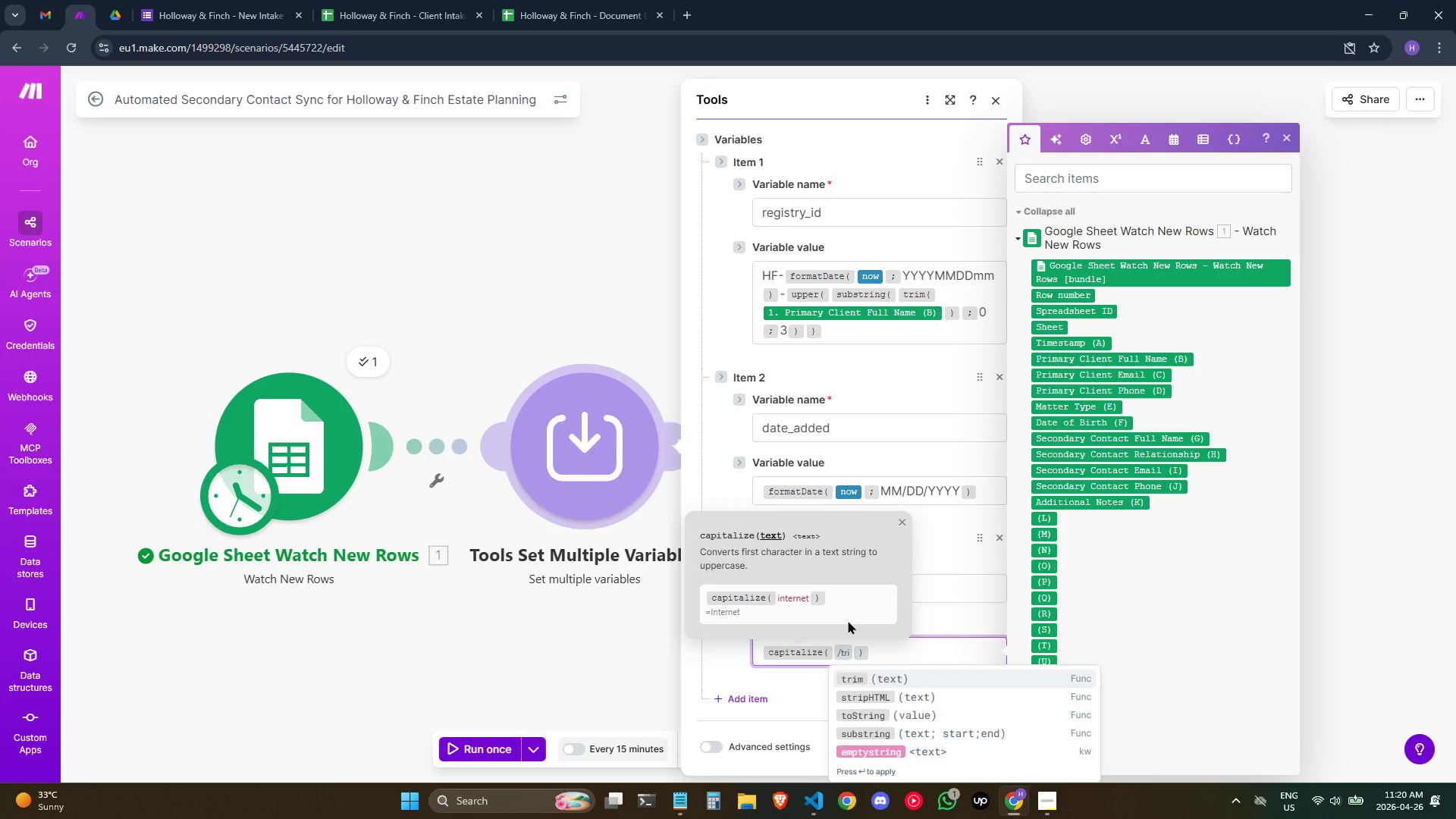 
key(Enter)
 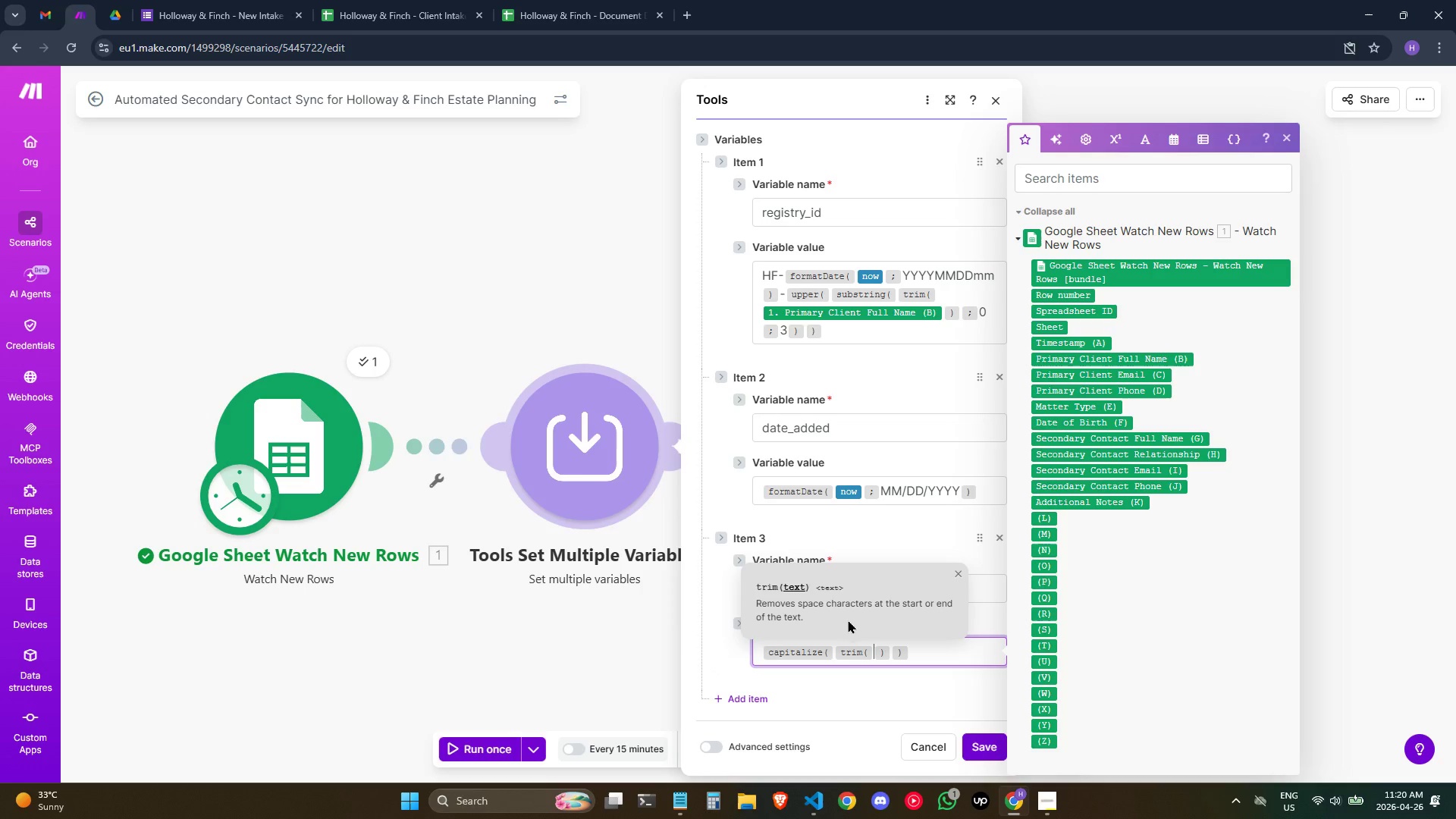 
wait(9.59)
 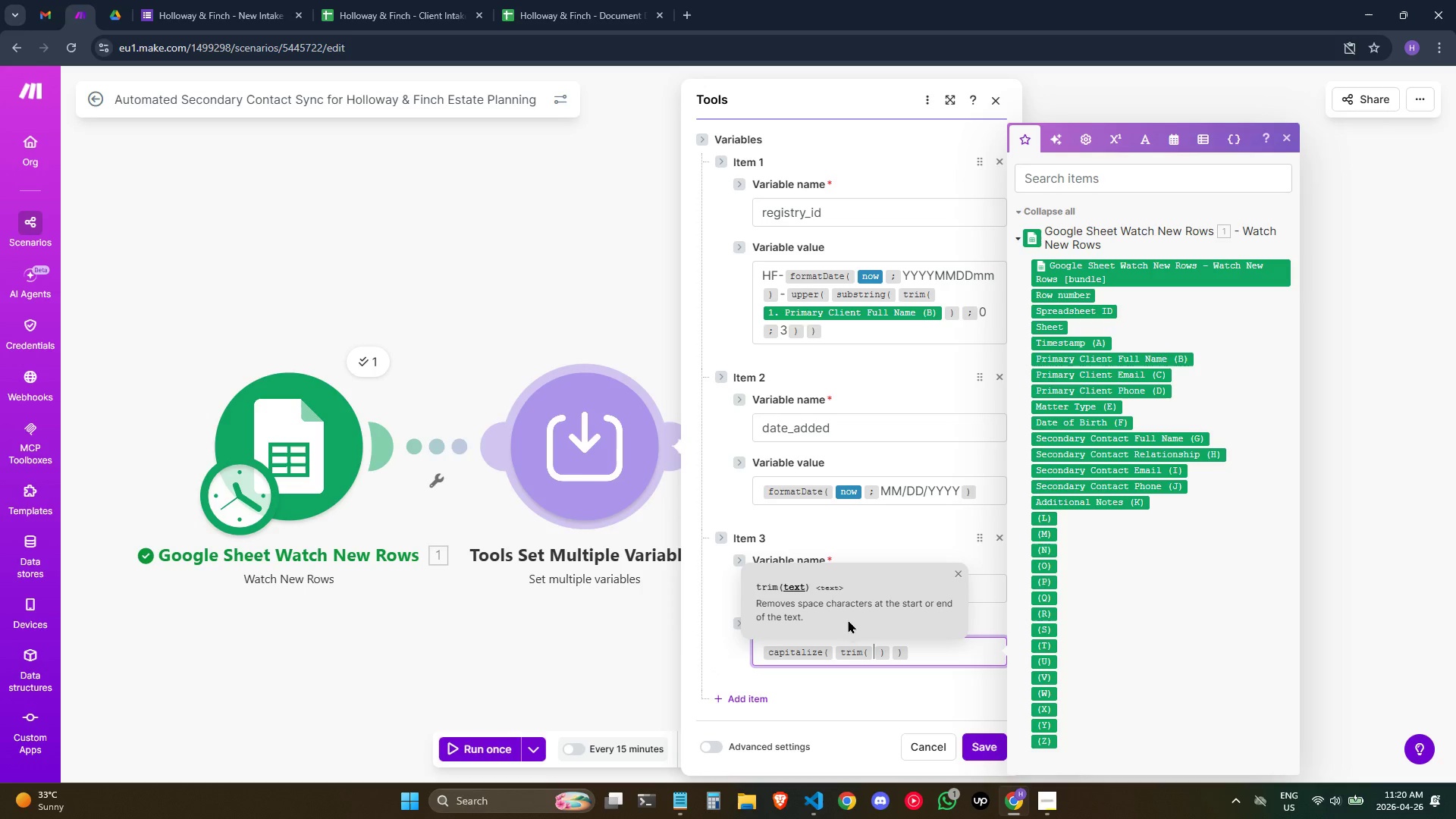 
left_click([1119, 359])
 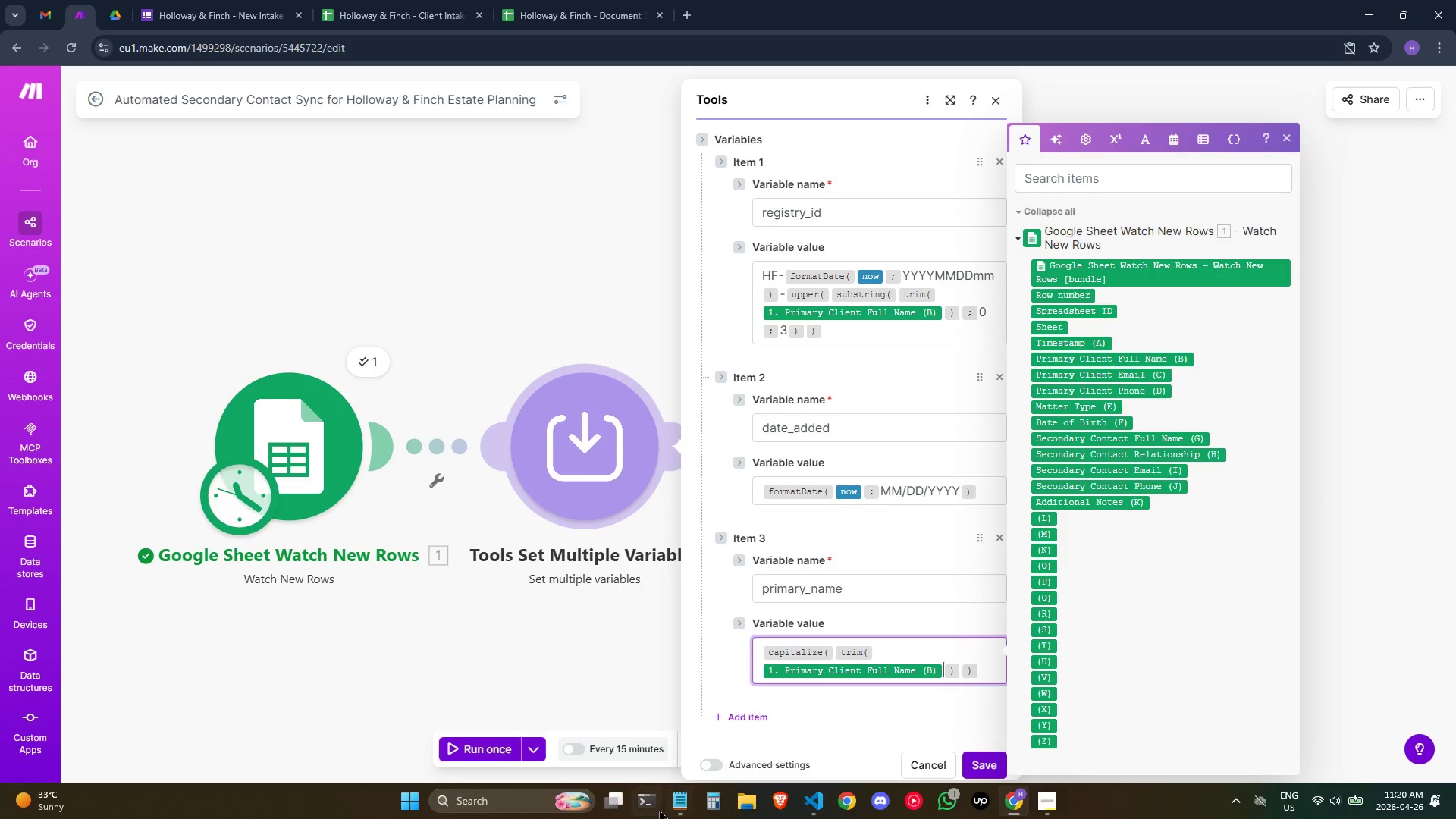 
left_click([721, 709])
 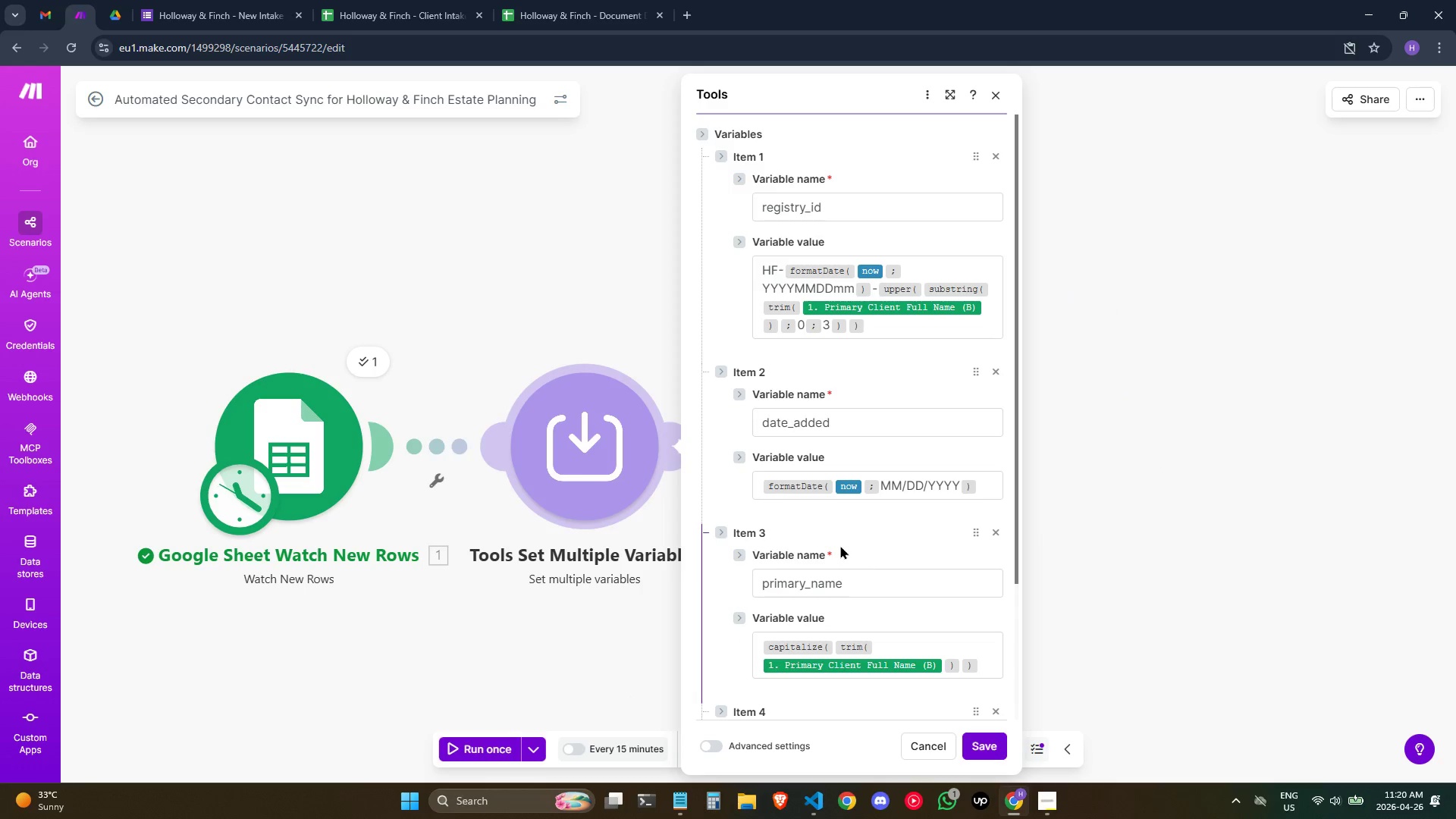 
scroll: coordinate [861, 523], scroll_direction: down, amount: 3.0
 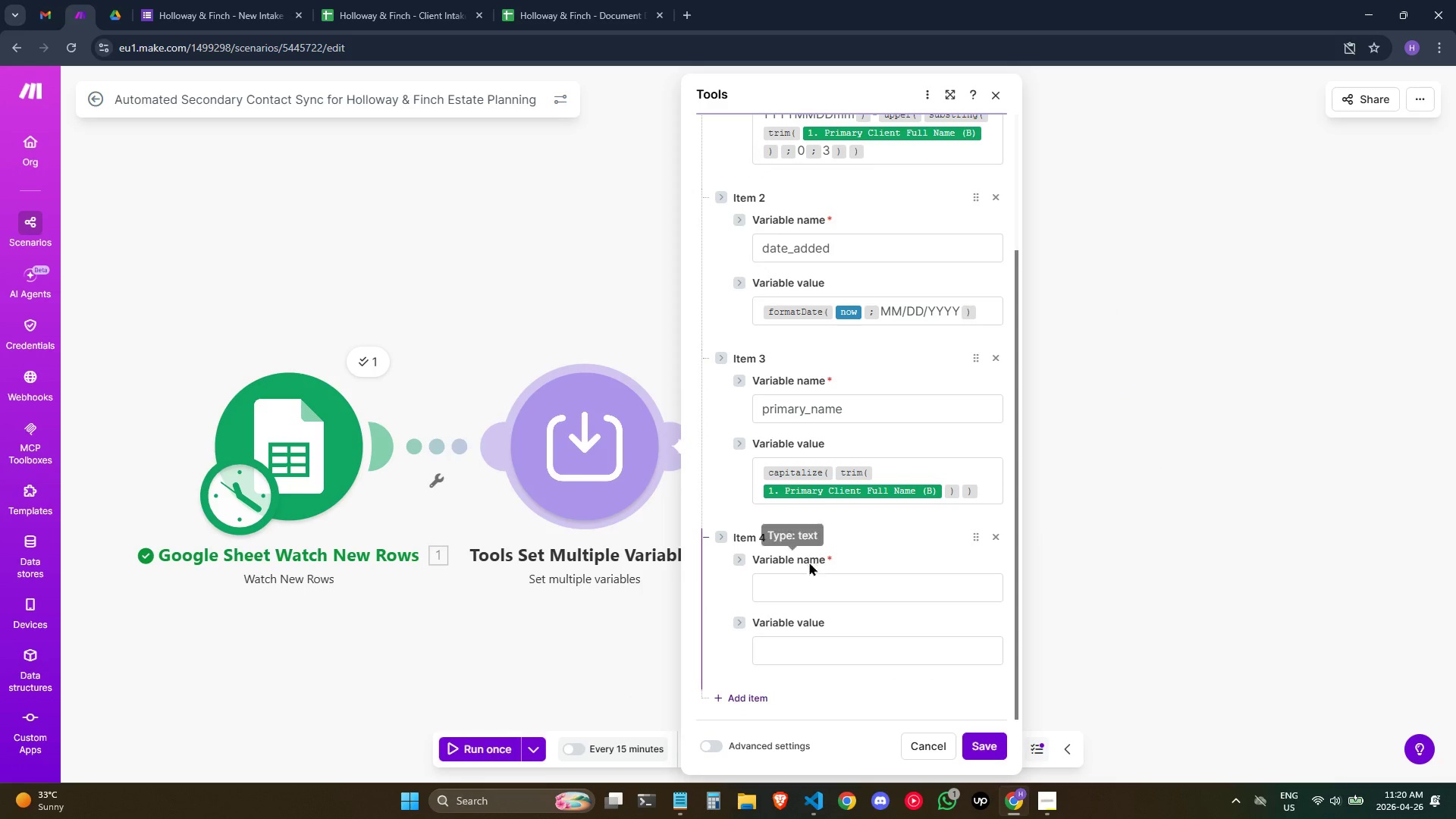 
left_click([799, 575])
 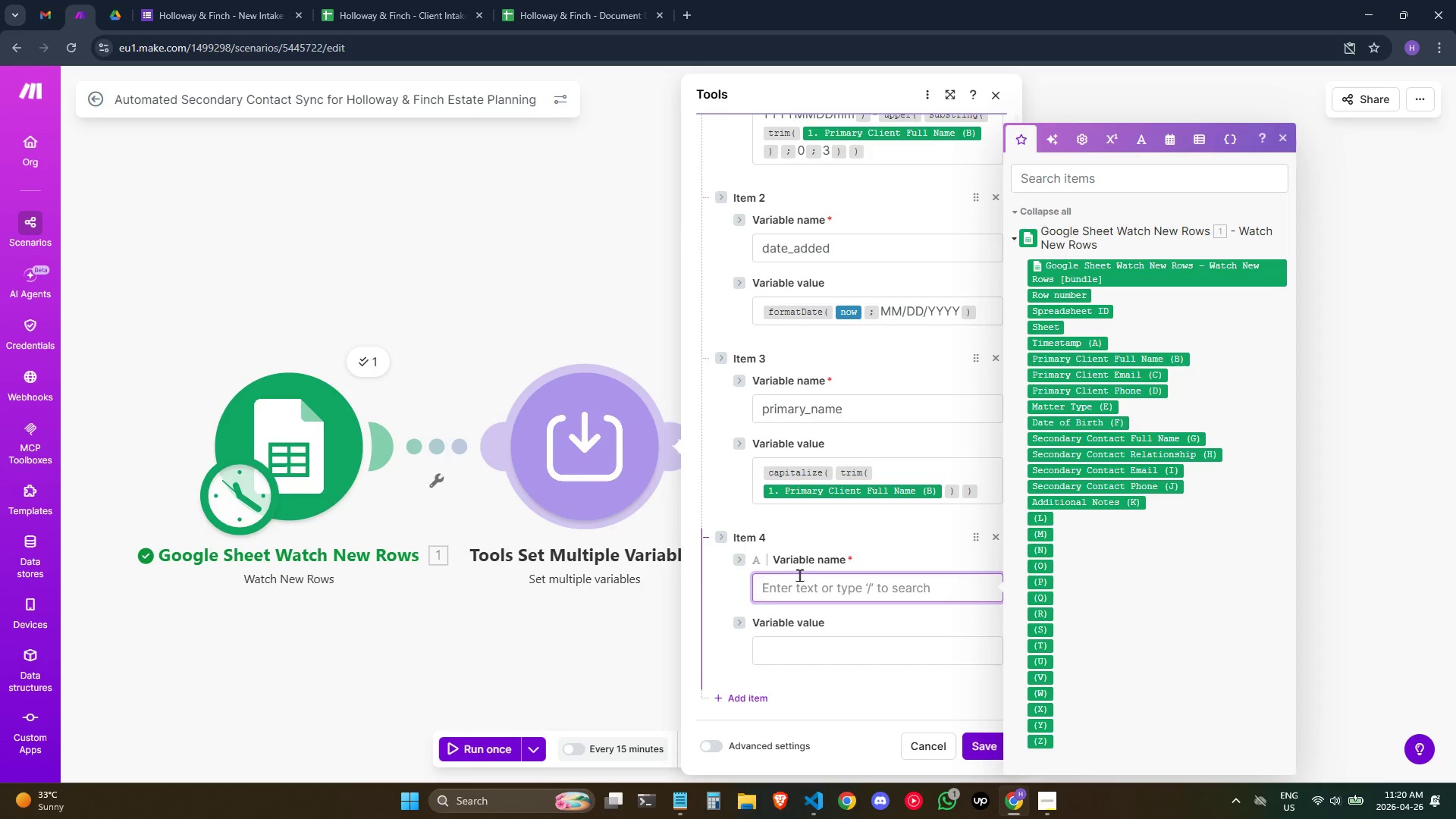 
type(secondary)
 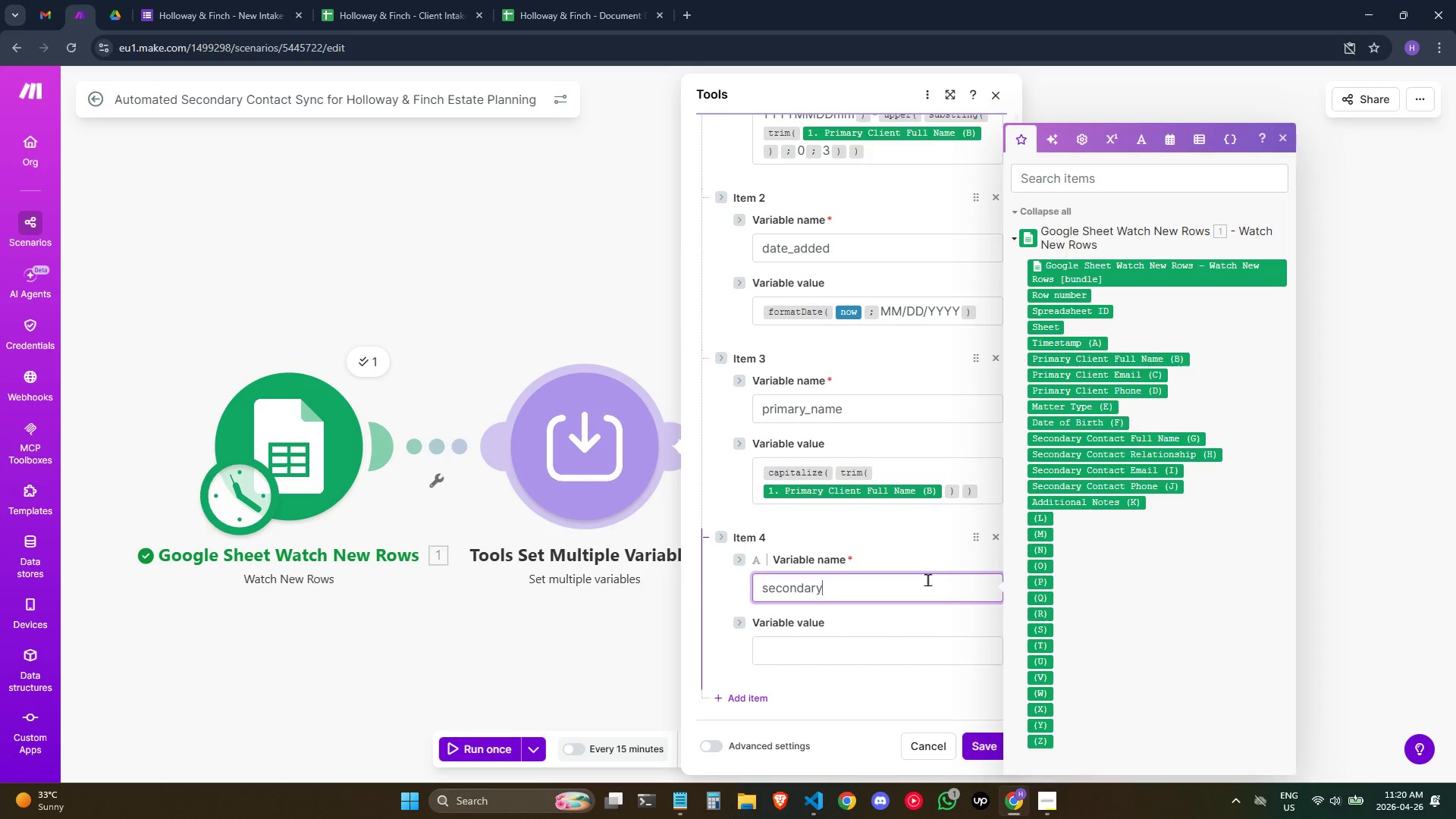 
type(_name)
 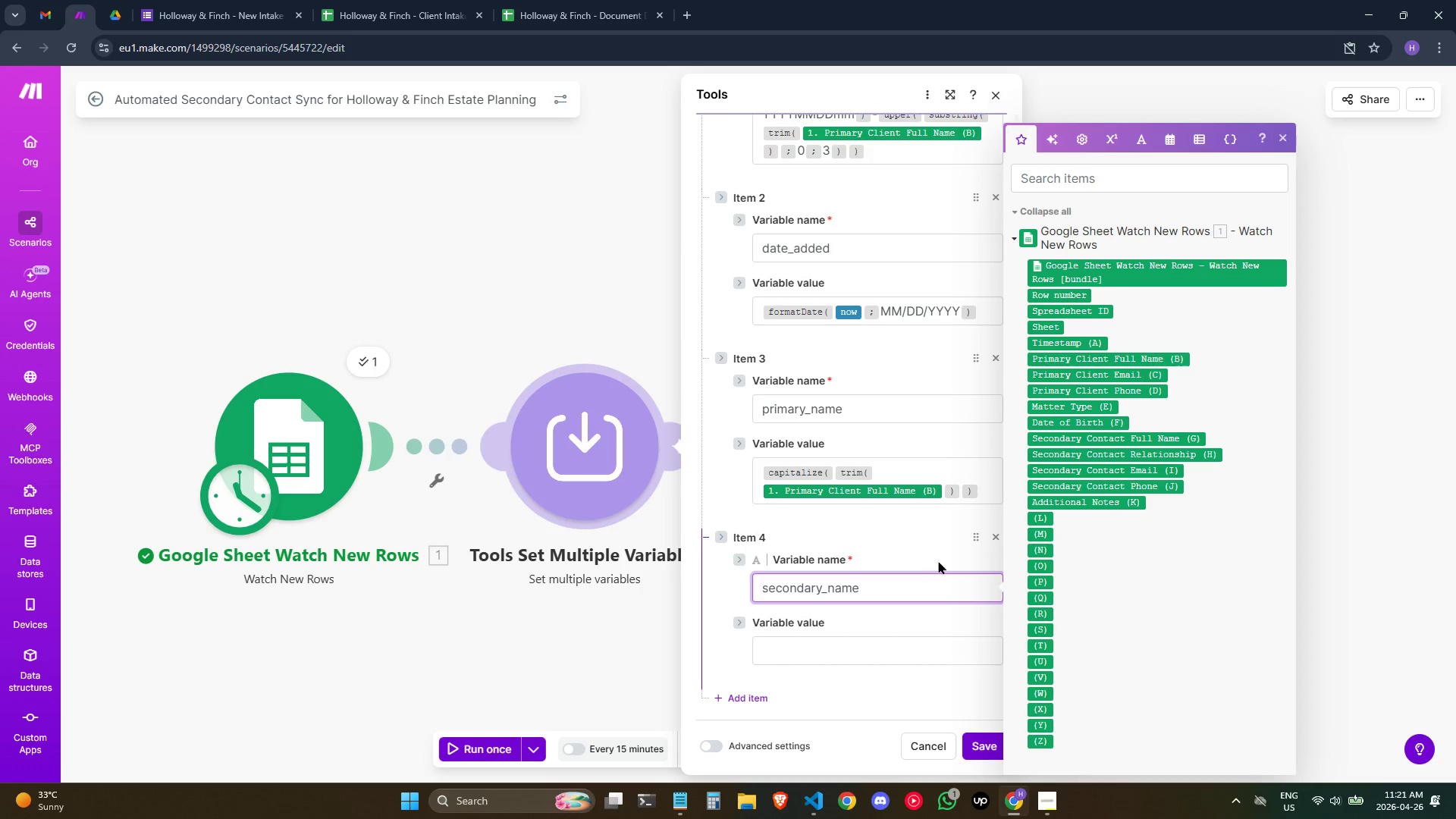 
scroll: coordinate [988, 479], scroll_direction: down, amount: 1.0
 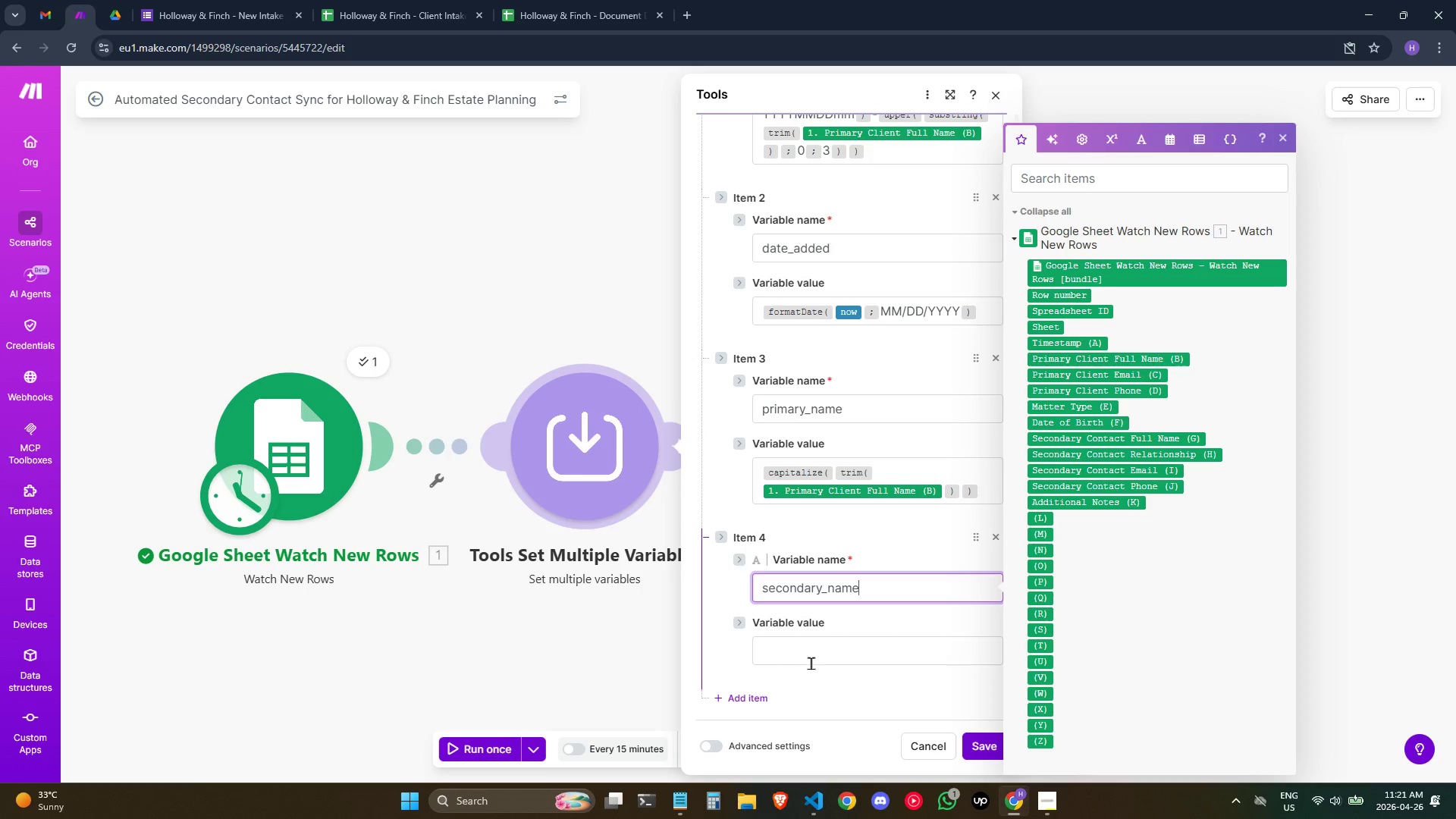 
left_click([825, 646])
 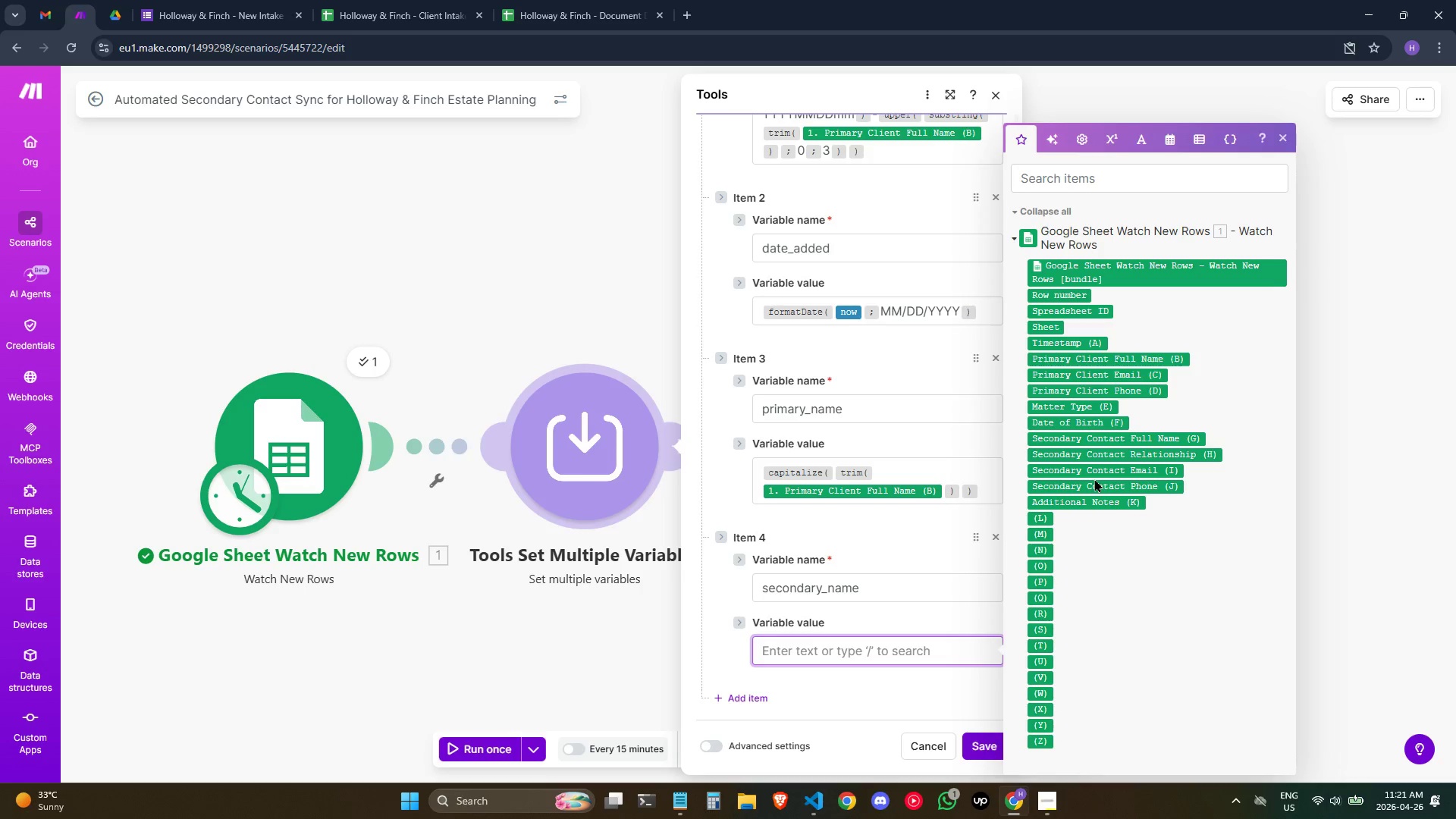 
type(/cap)
 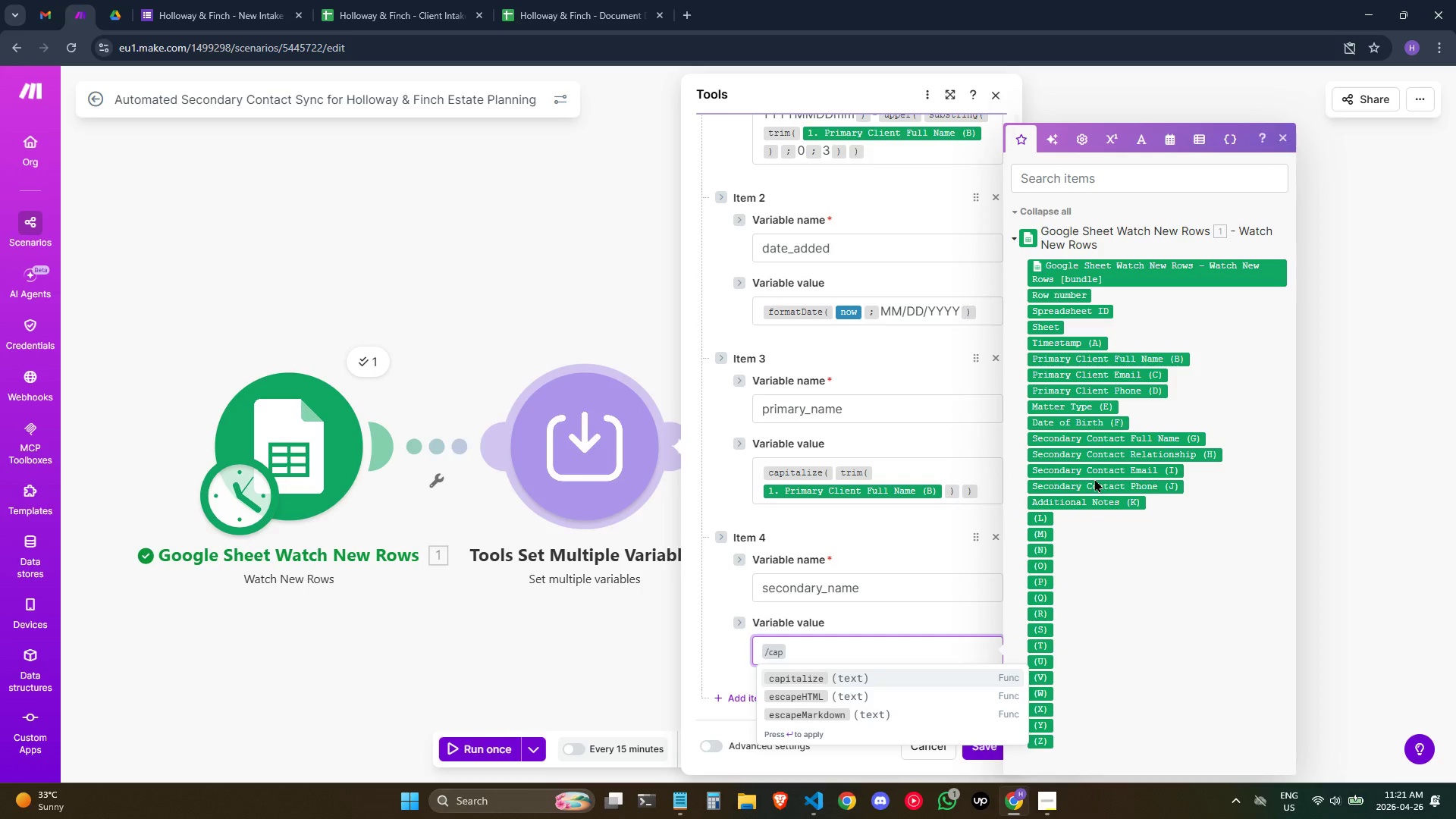 
key(Enter)
 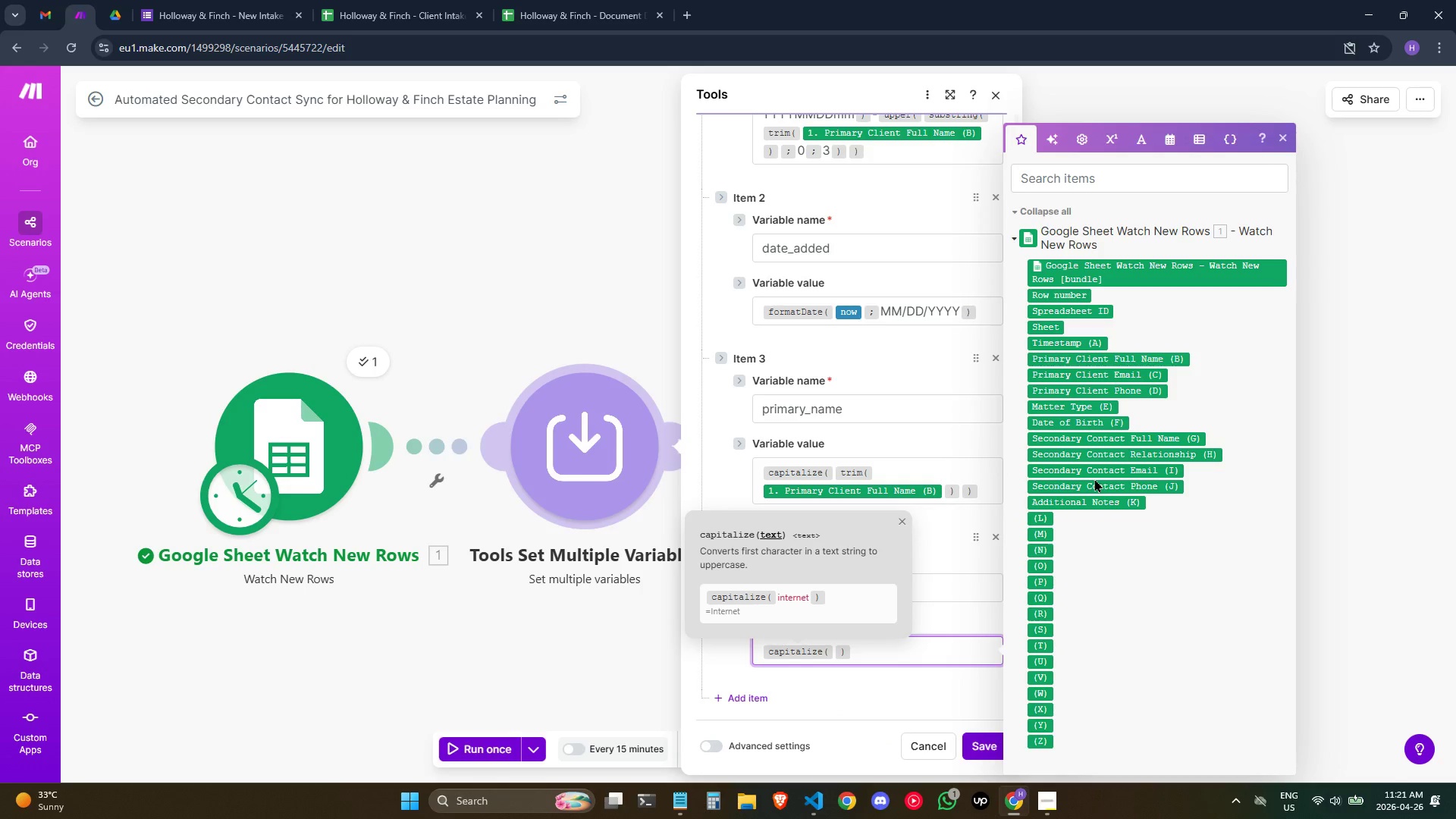 
type(/trim)
 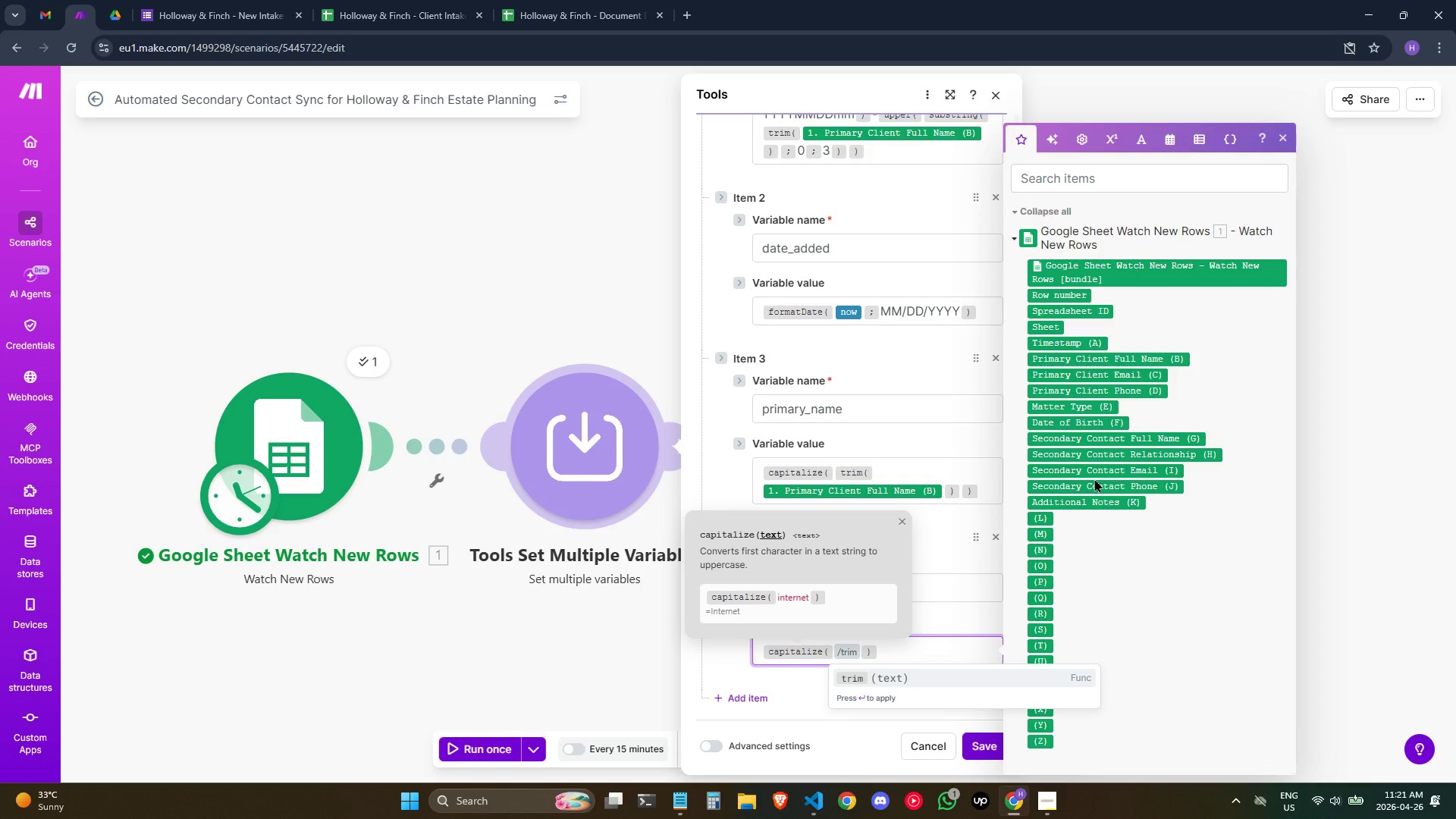 
key(Enter)
 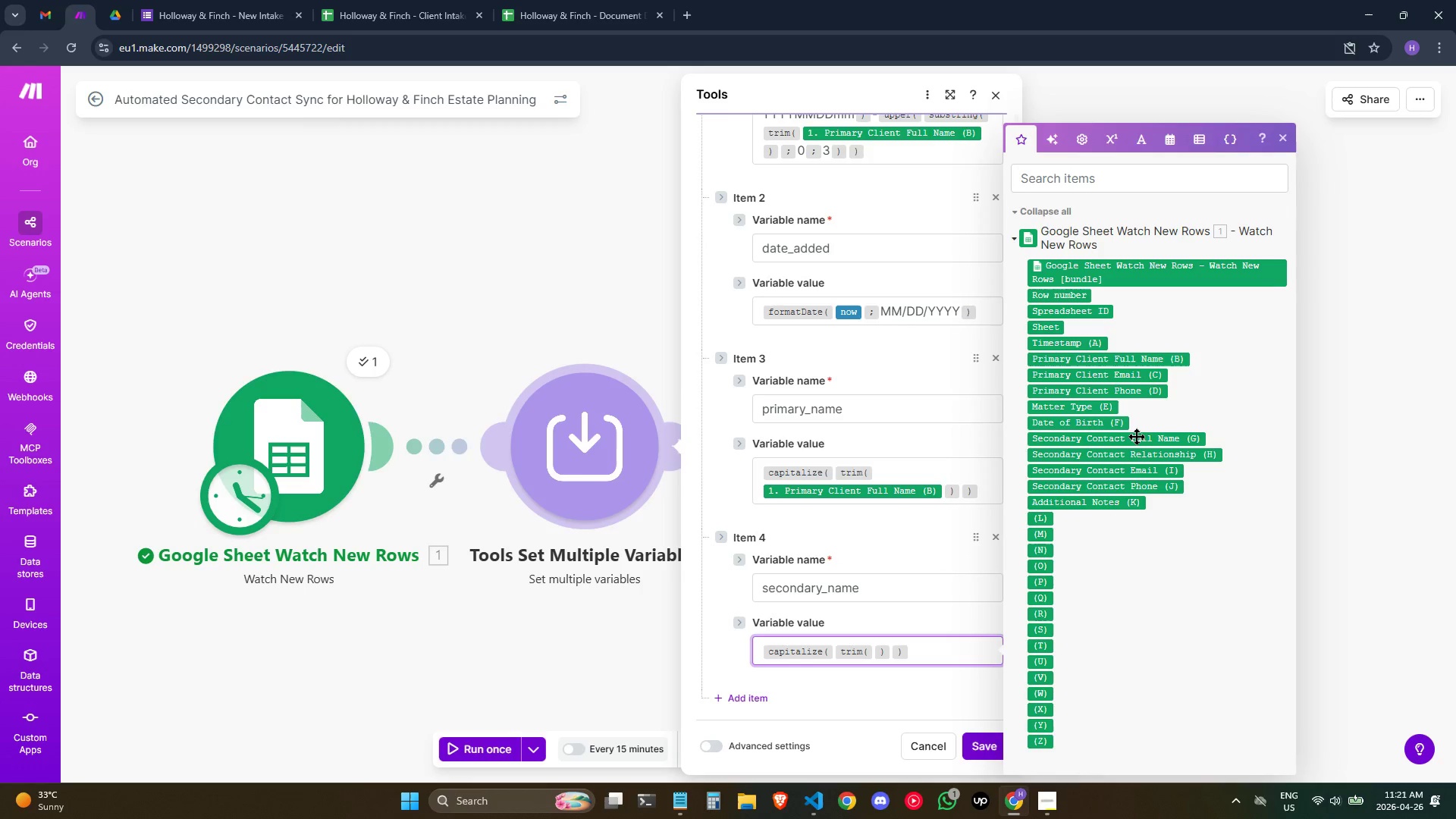 
wait(6.56)
 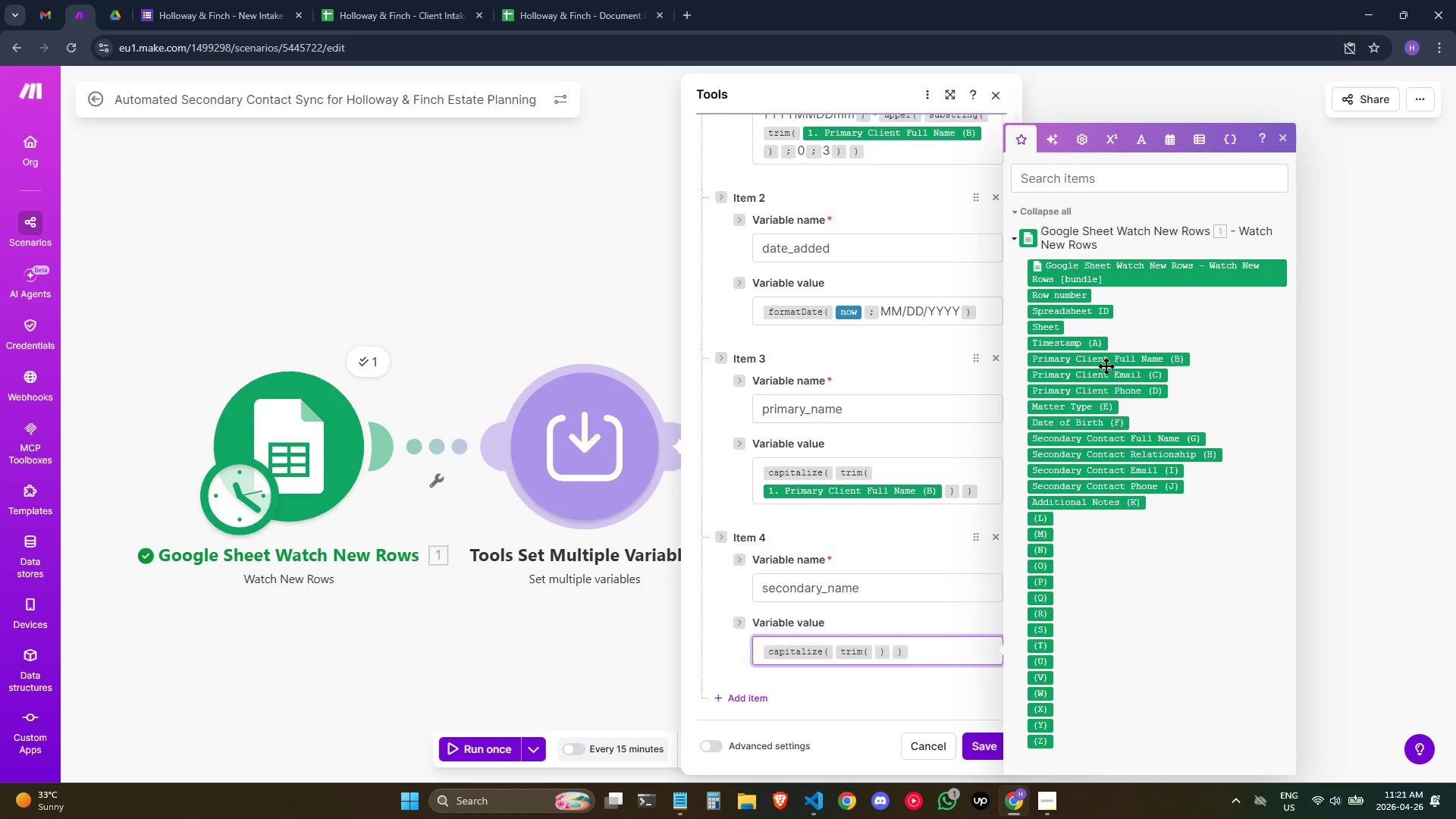 
left_click([1136, 436])
 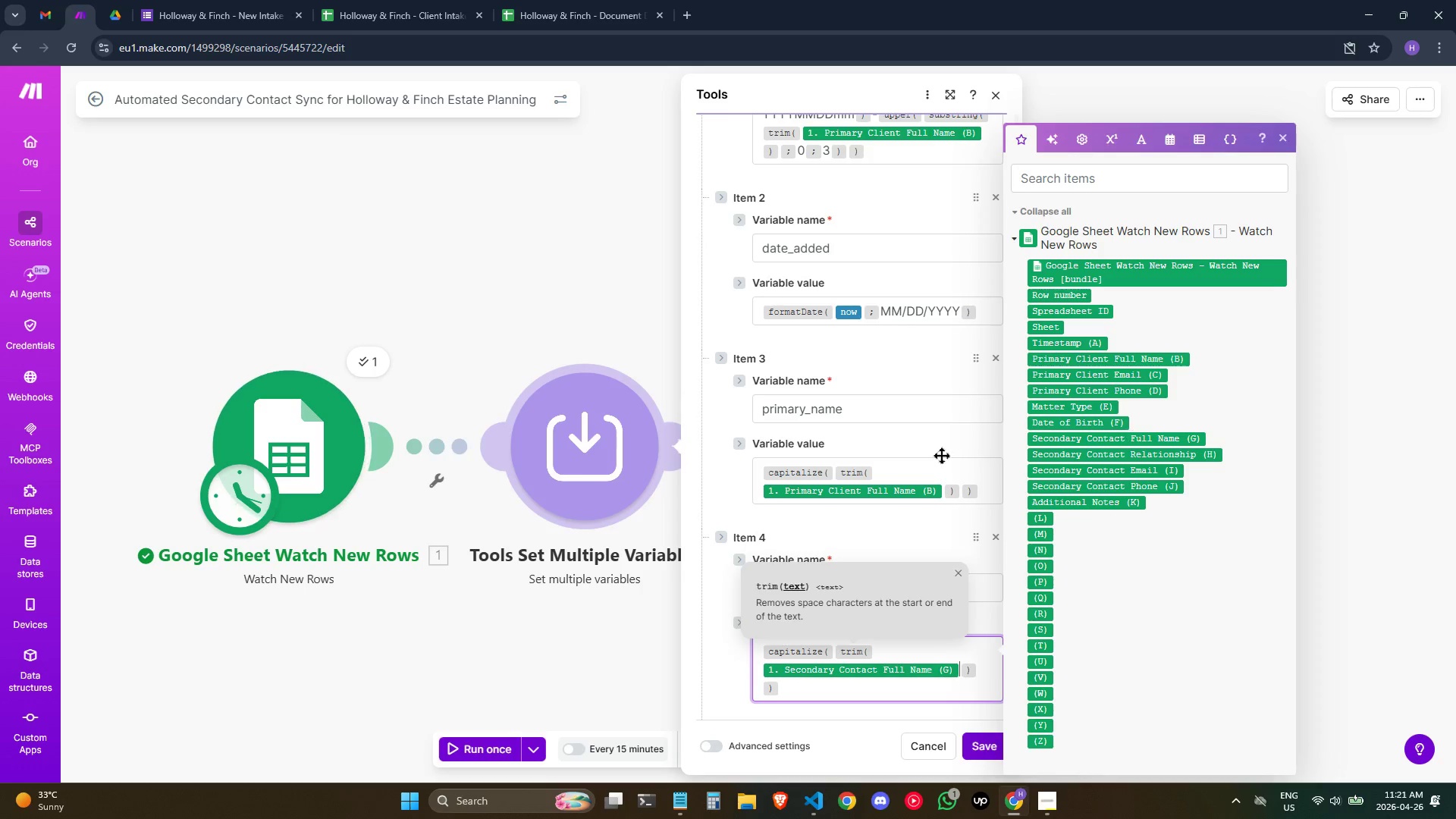 
scroll: coordinate [874, 499], scroll_direction: down, amount: 3.0
 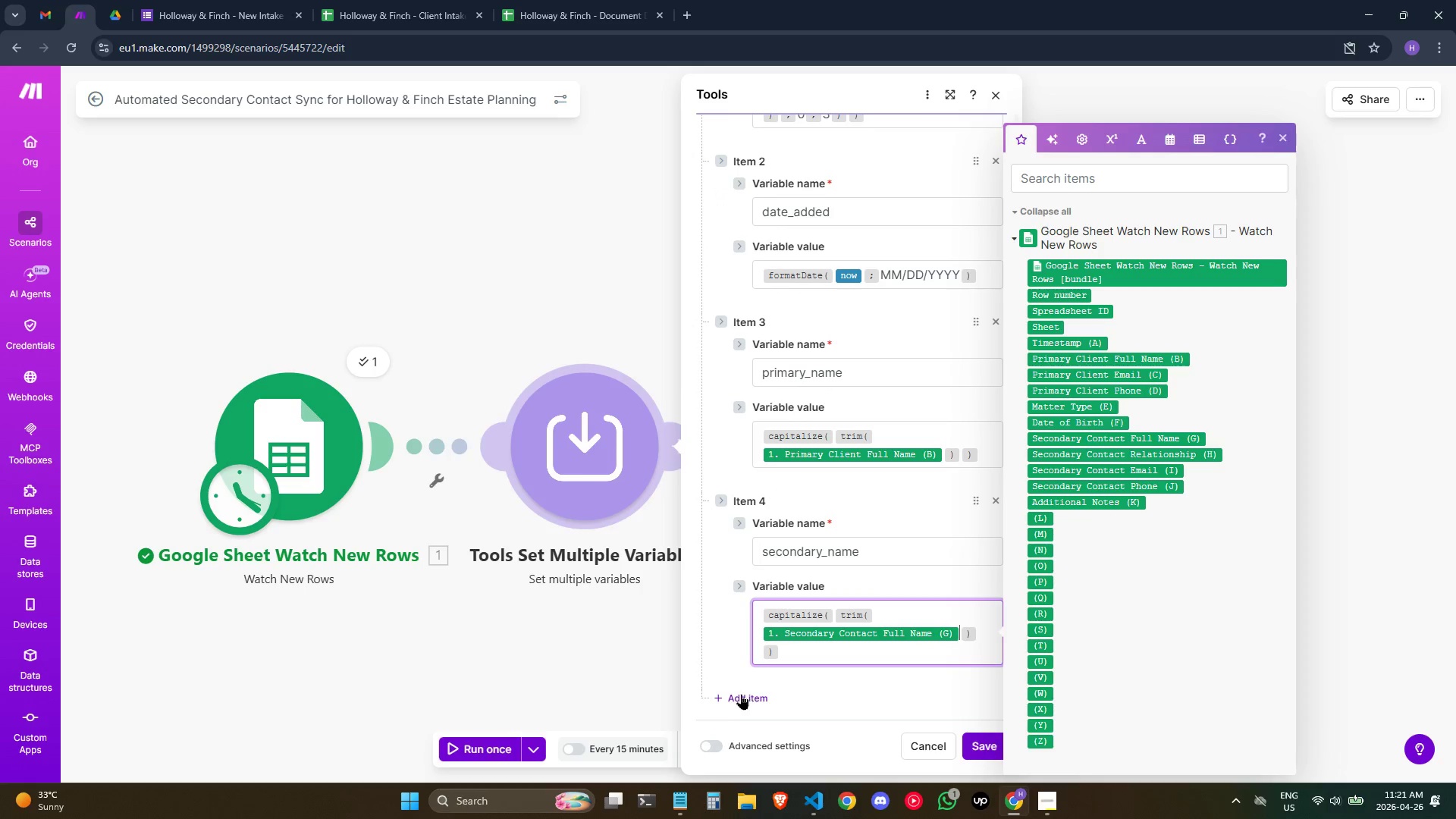 
left_click([741, 693])
 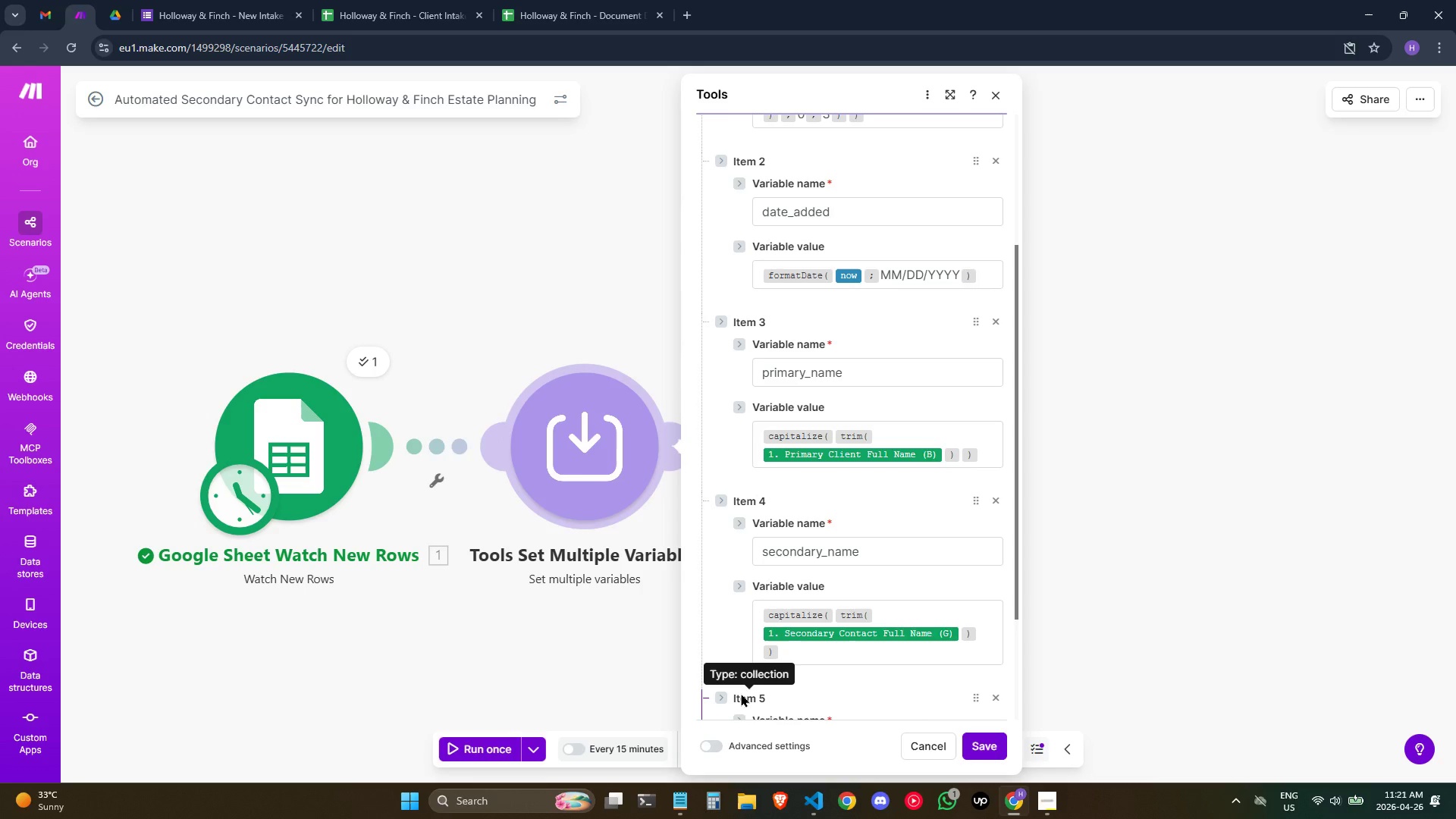 
wait(5.61)
 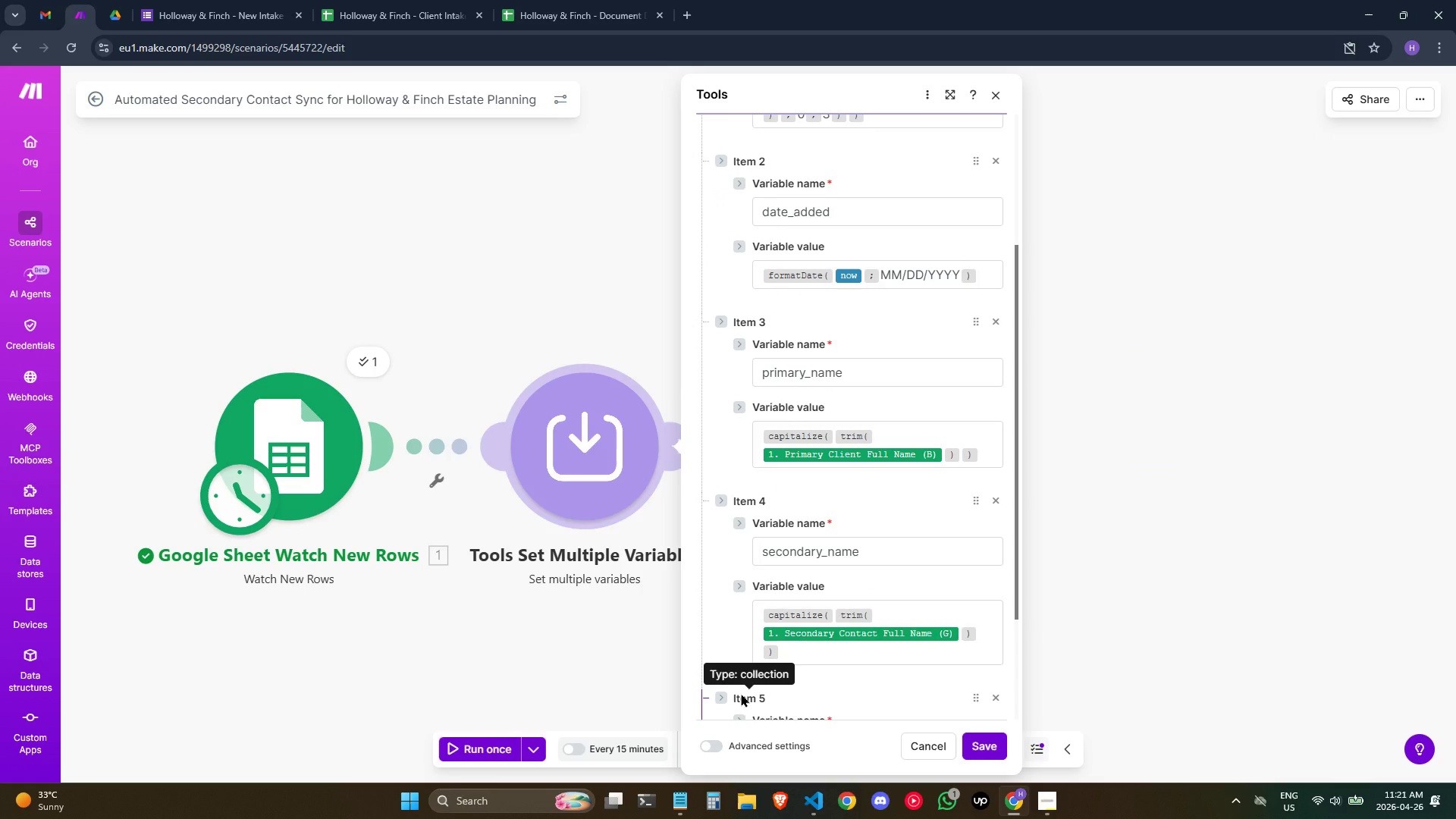 
scroll: coordinate [824, 682], scroll_direction: down, amount: 2.0
 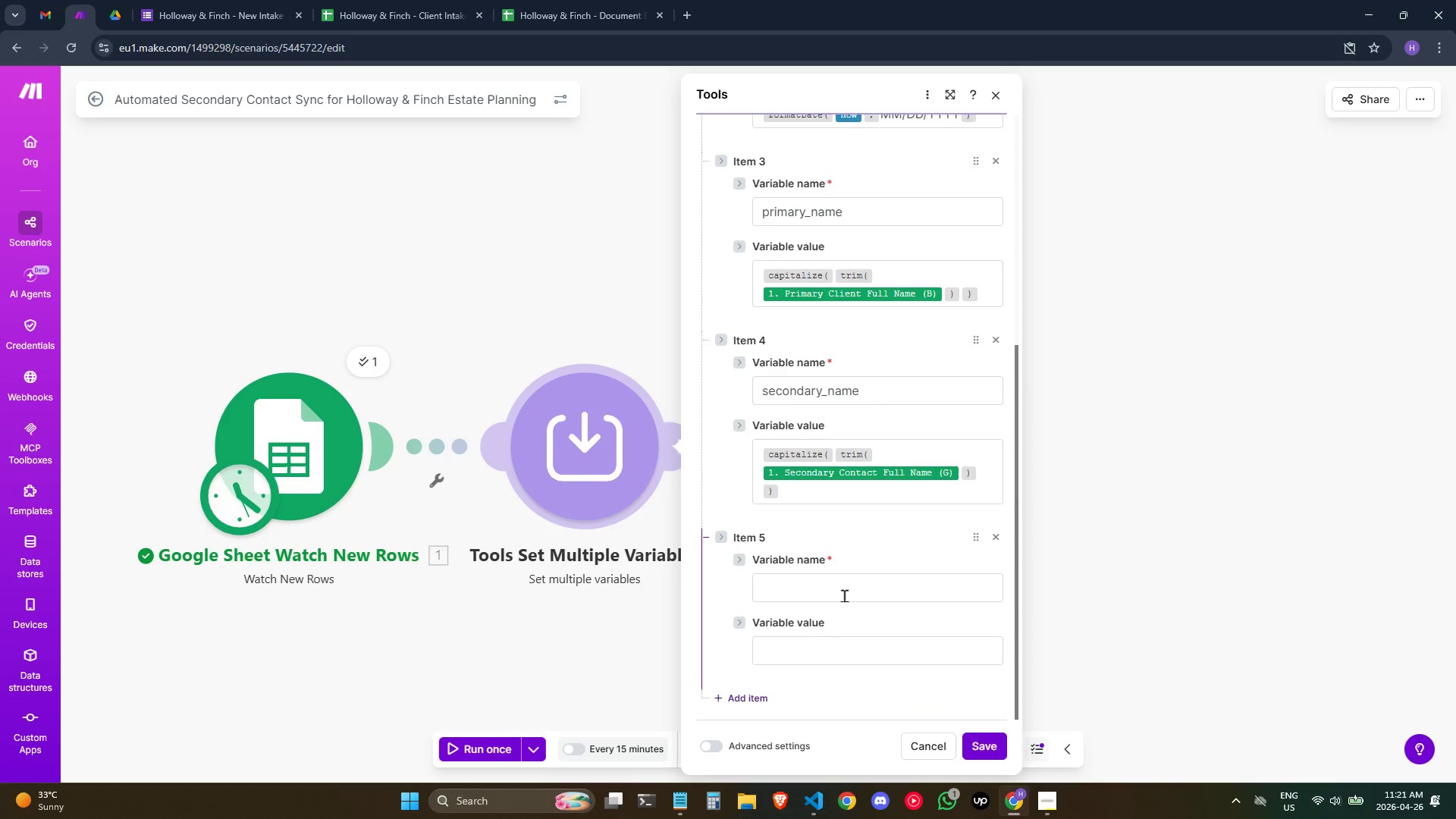 
left_click([854, 582])
 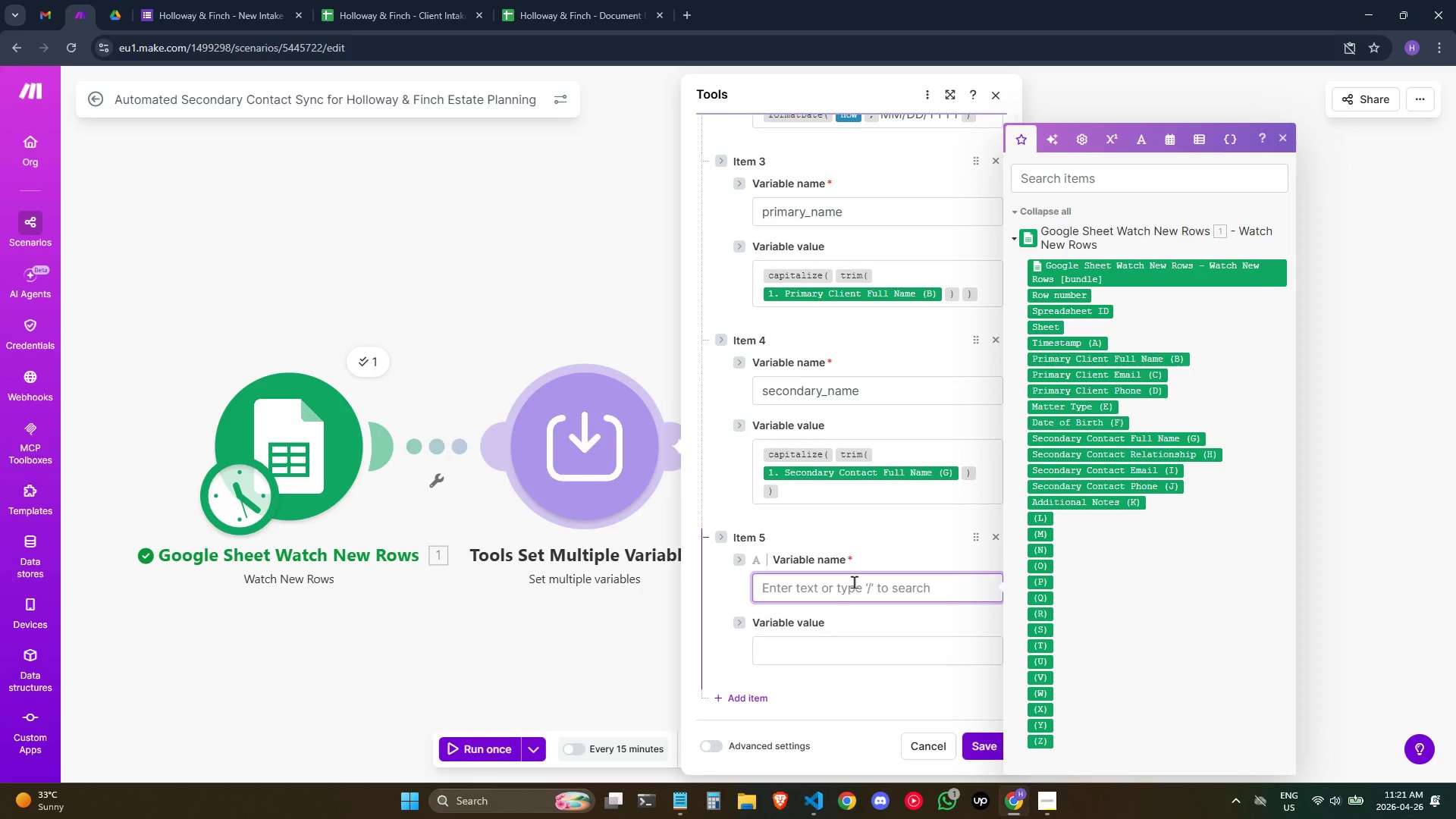 
type(relationship_label)
 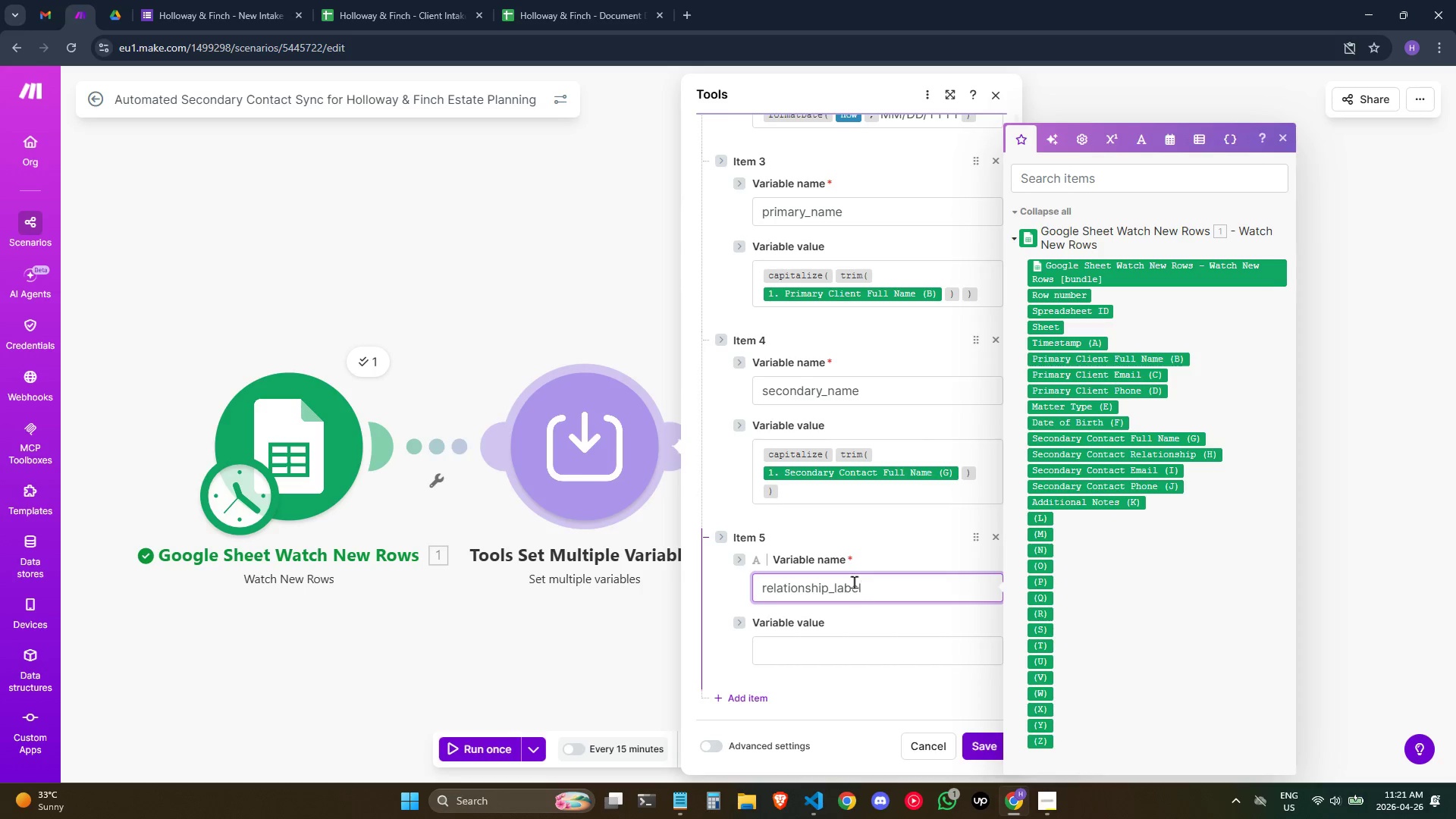 
left_click([849, 651])
 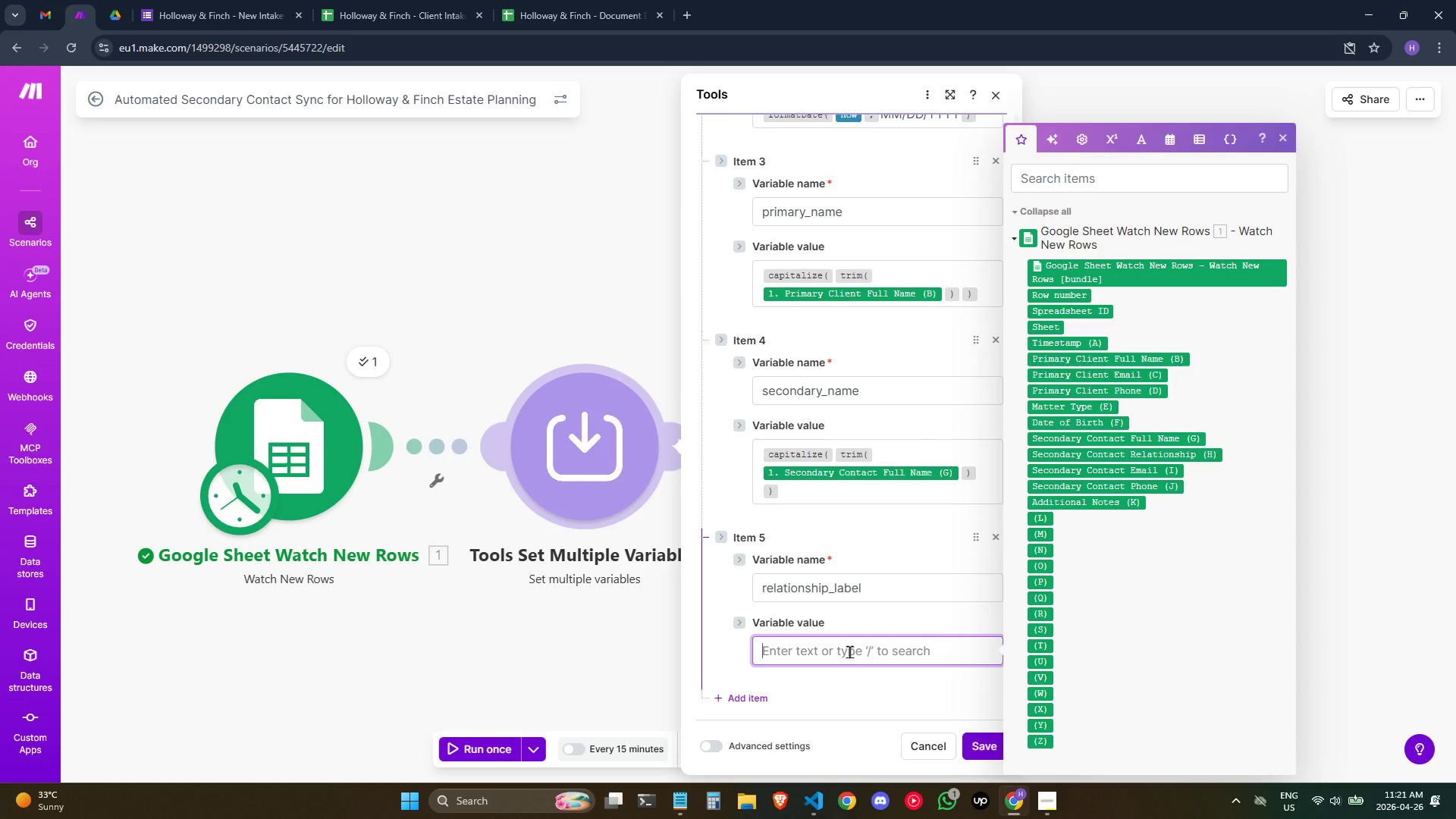 
type(/if)
 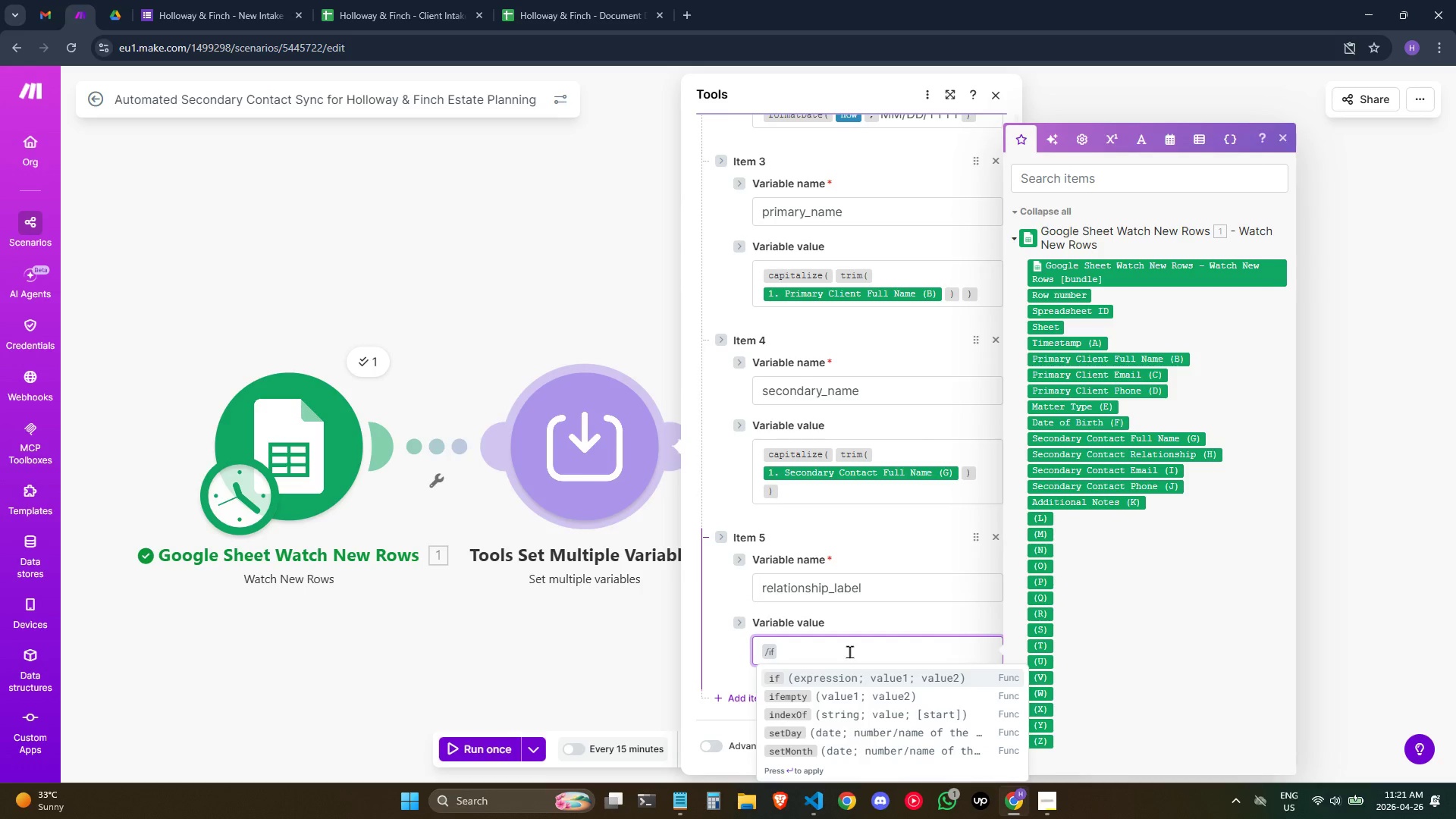 
key(Enter)
 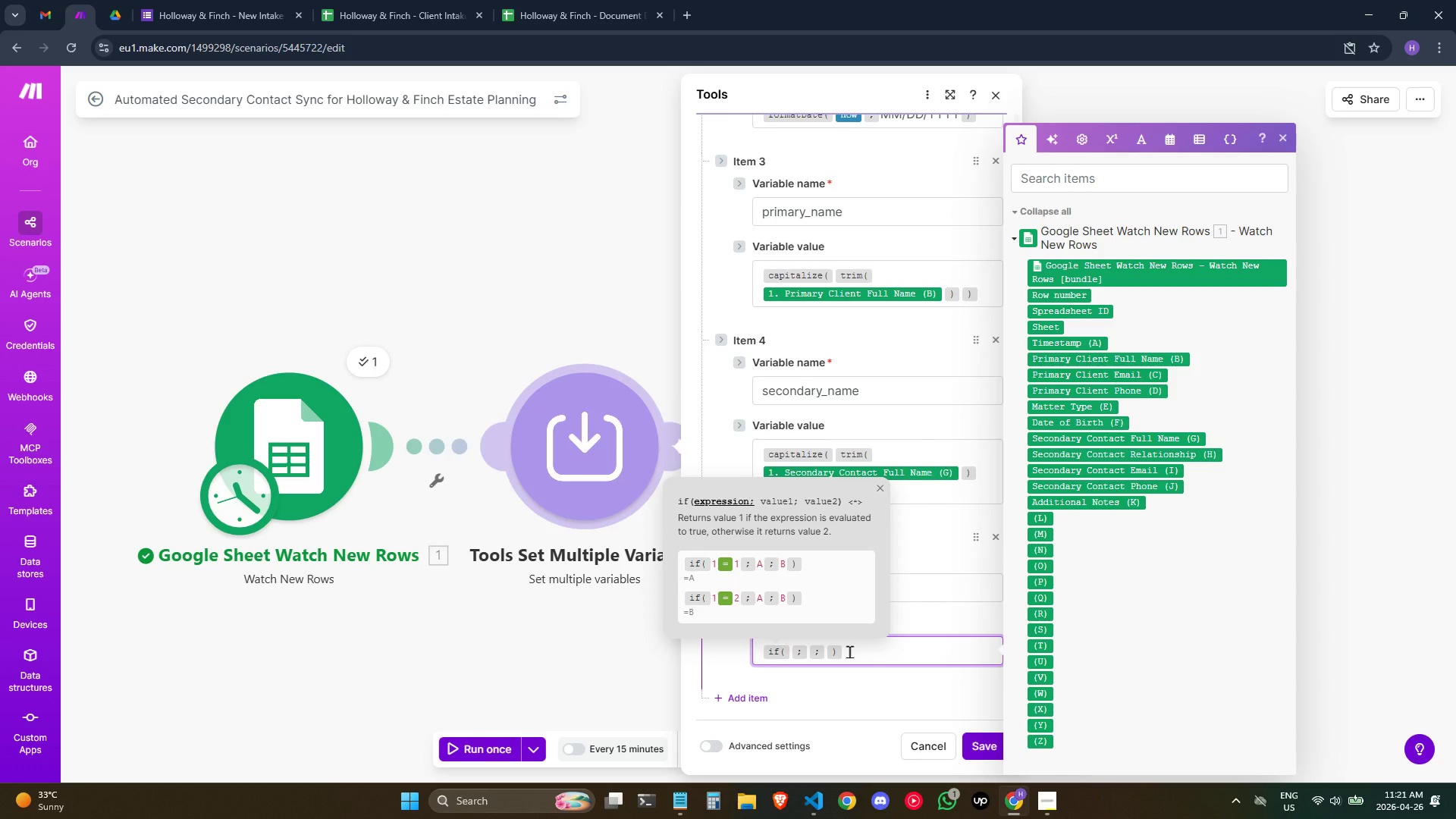 
type(/len)
 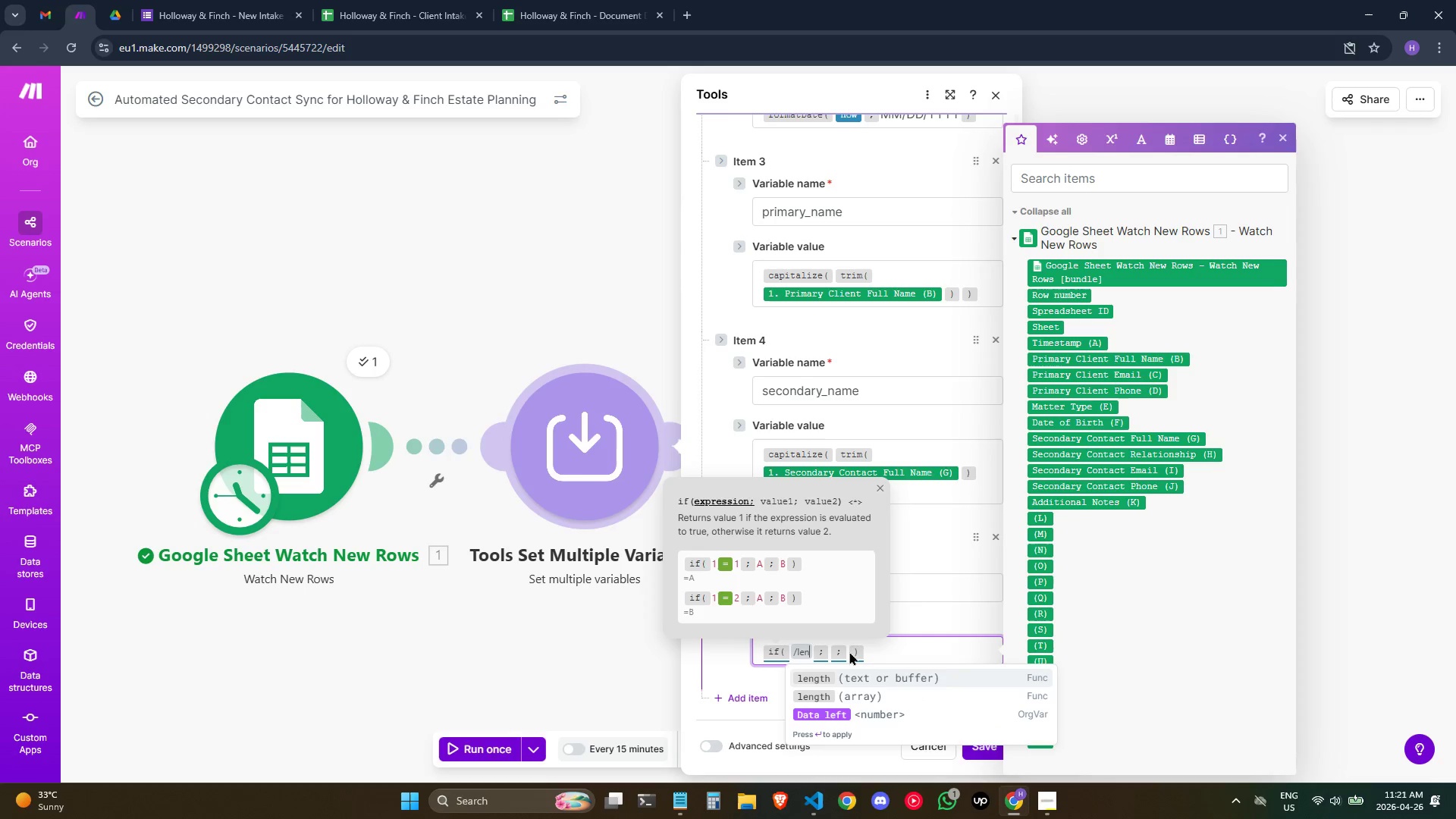 
key(Enter)
 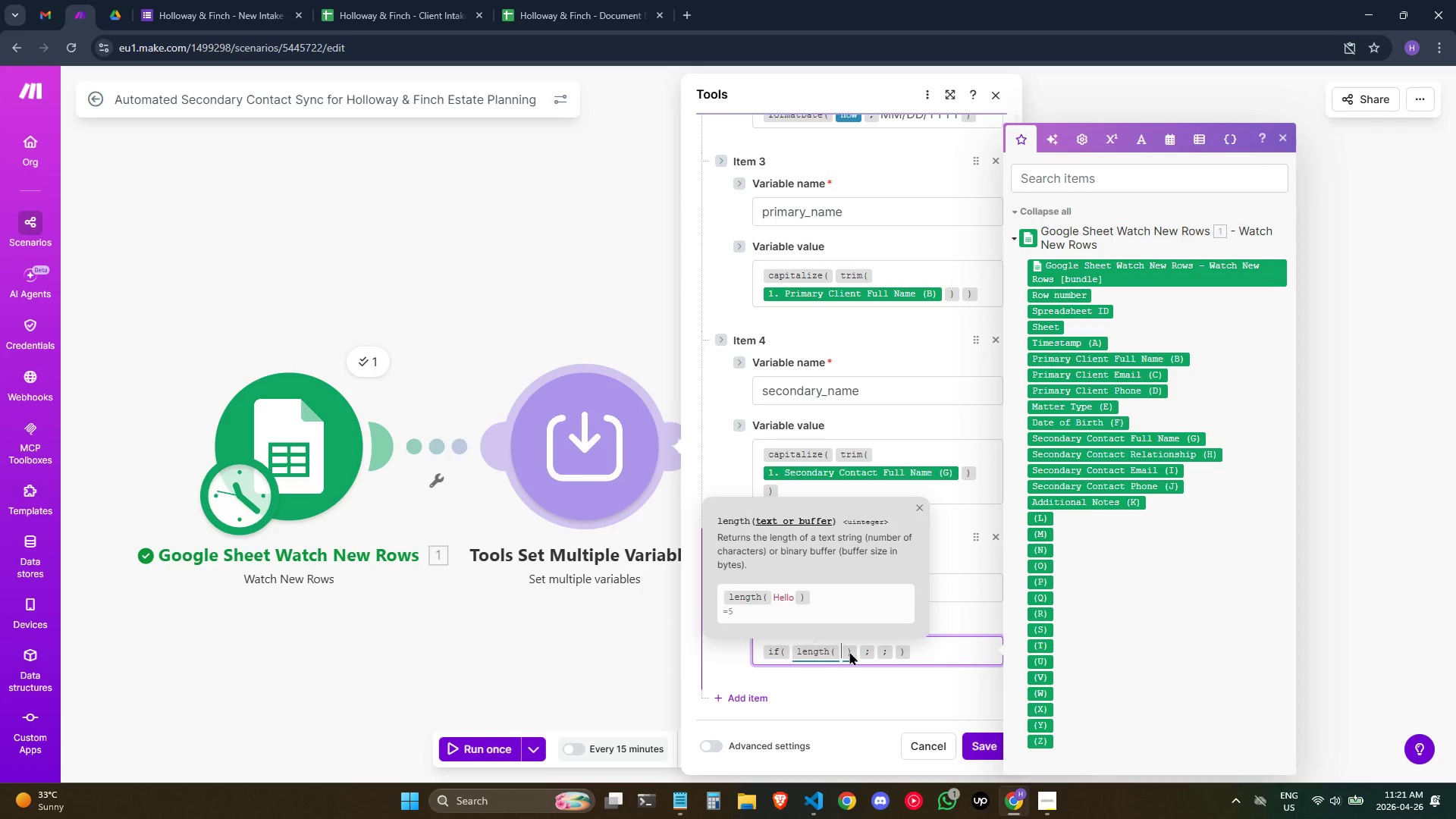 
type(/trim)
 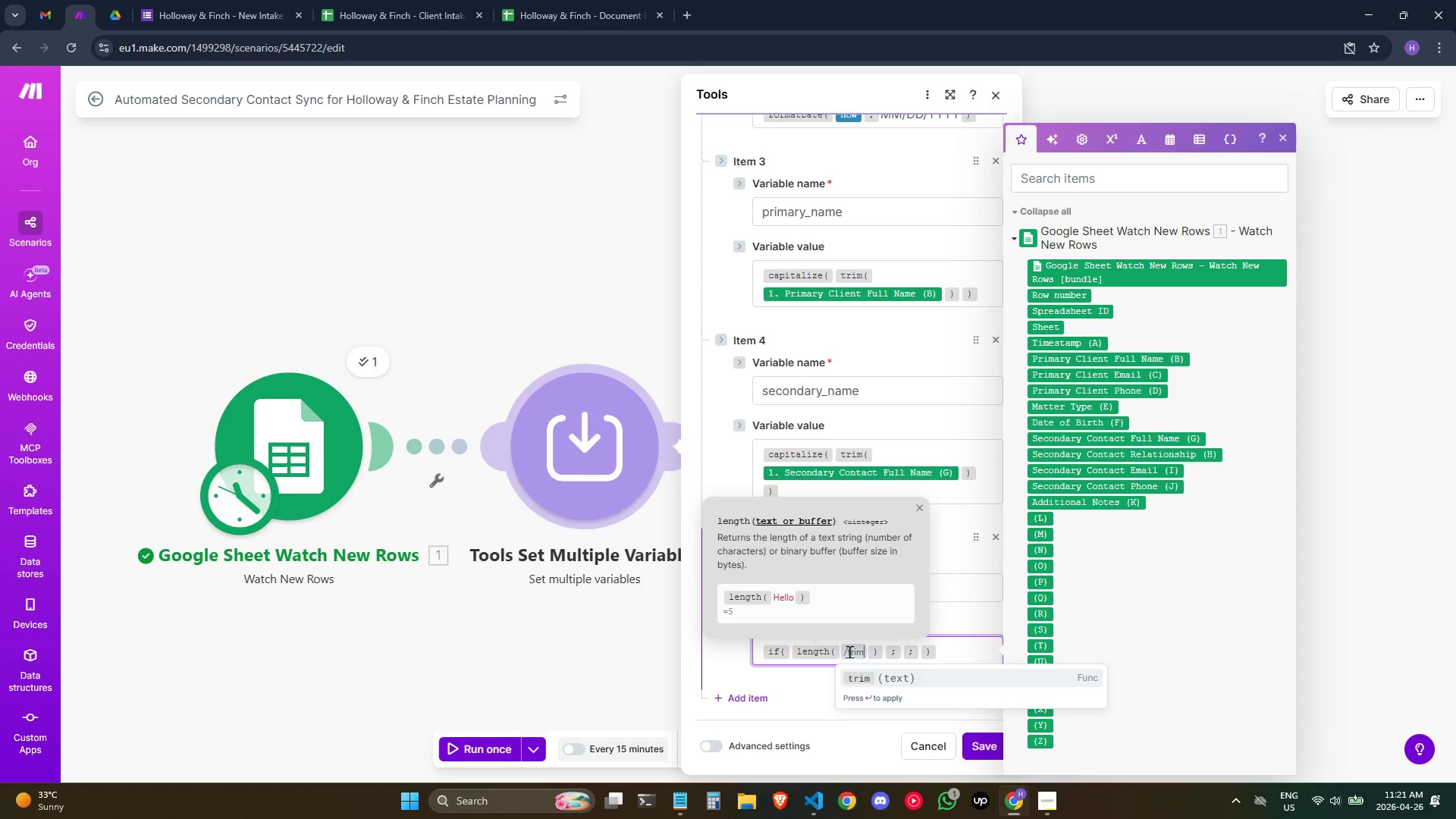 
key(Enter)
 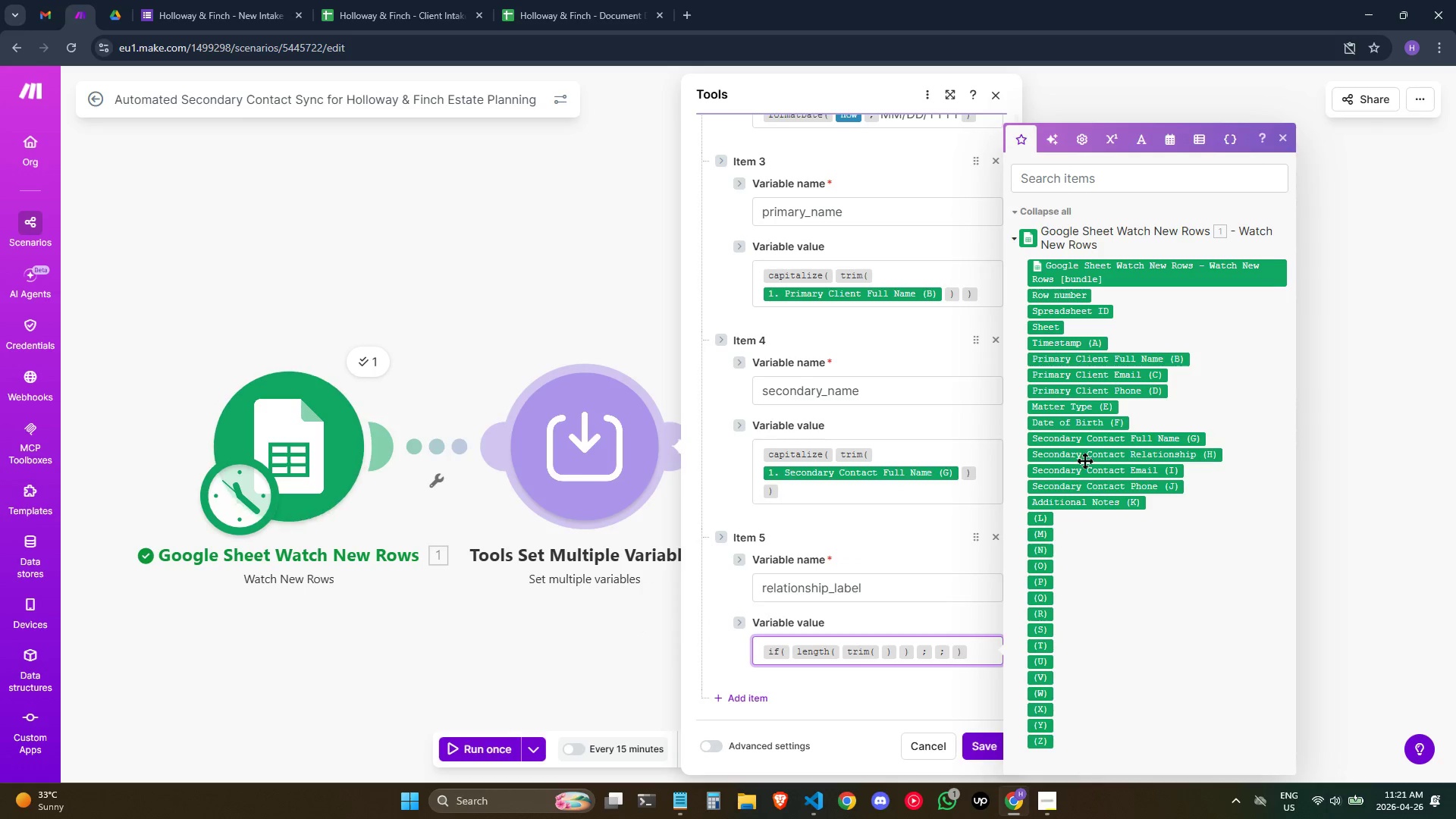 
left_click([1087, 455])
 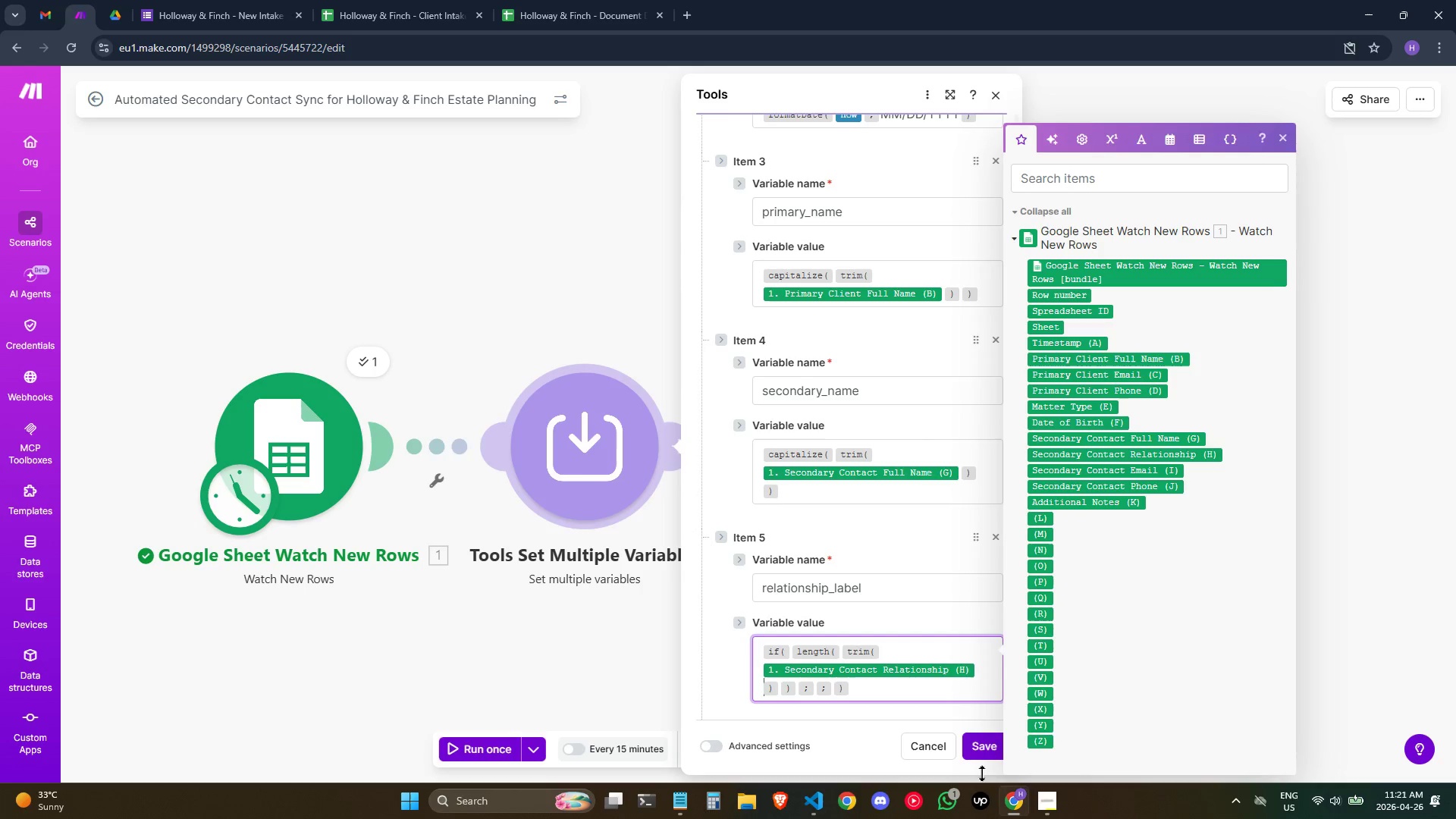 
key(ArrowRight)
 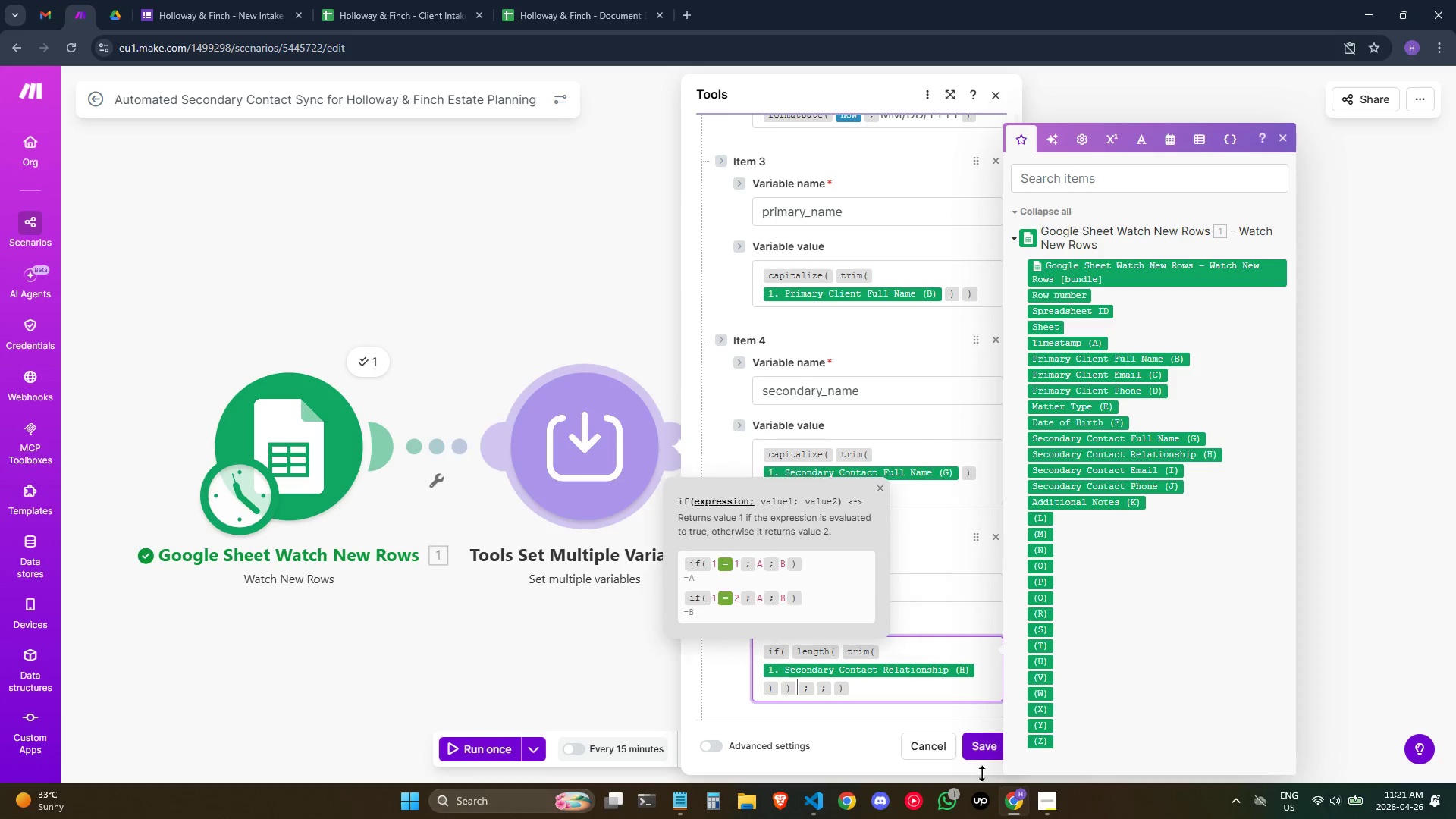 
key(ArrowRight)
 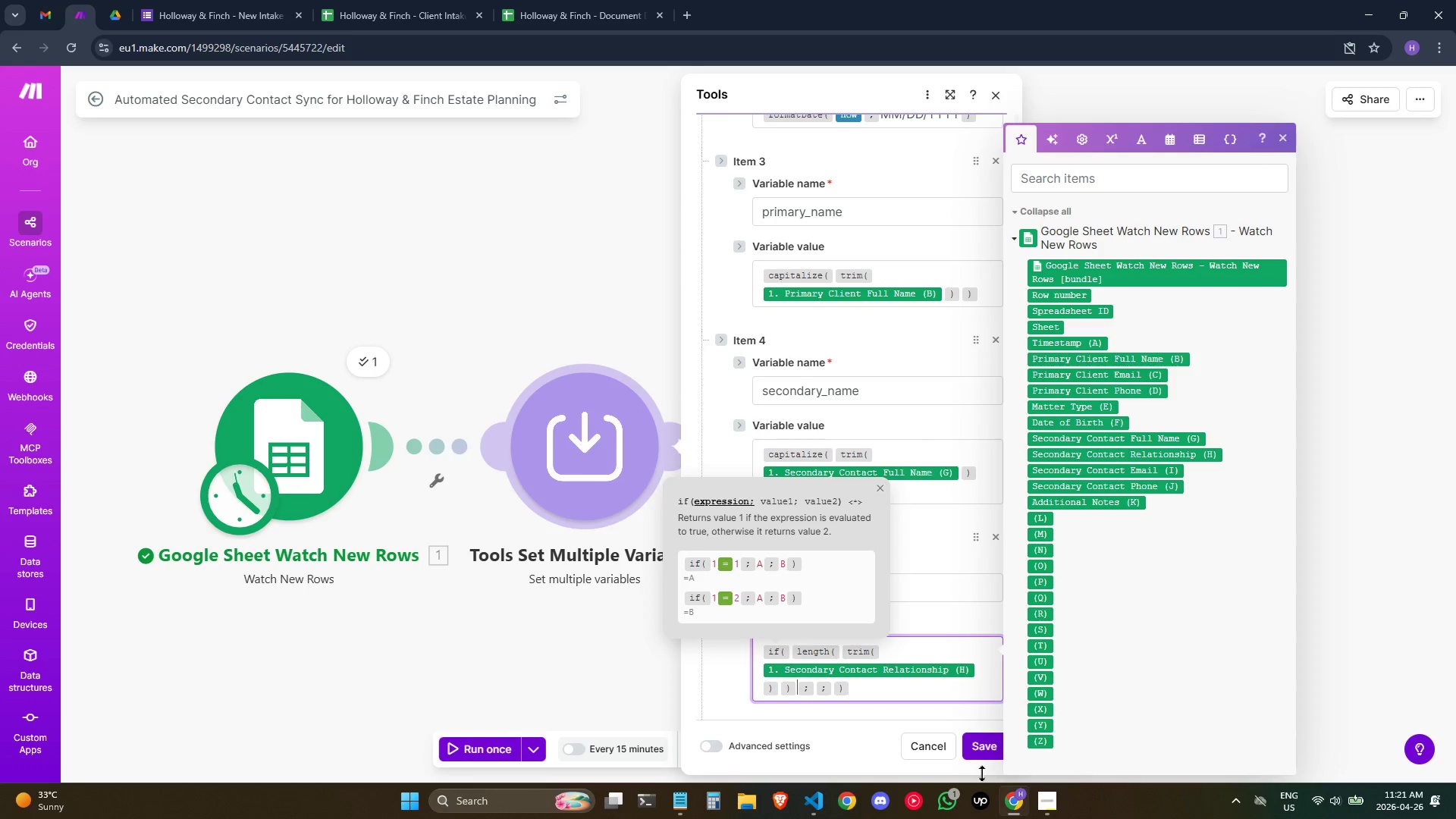 
key(Slash)
 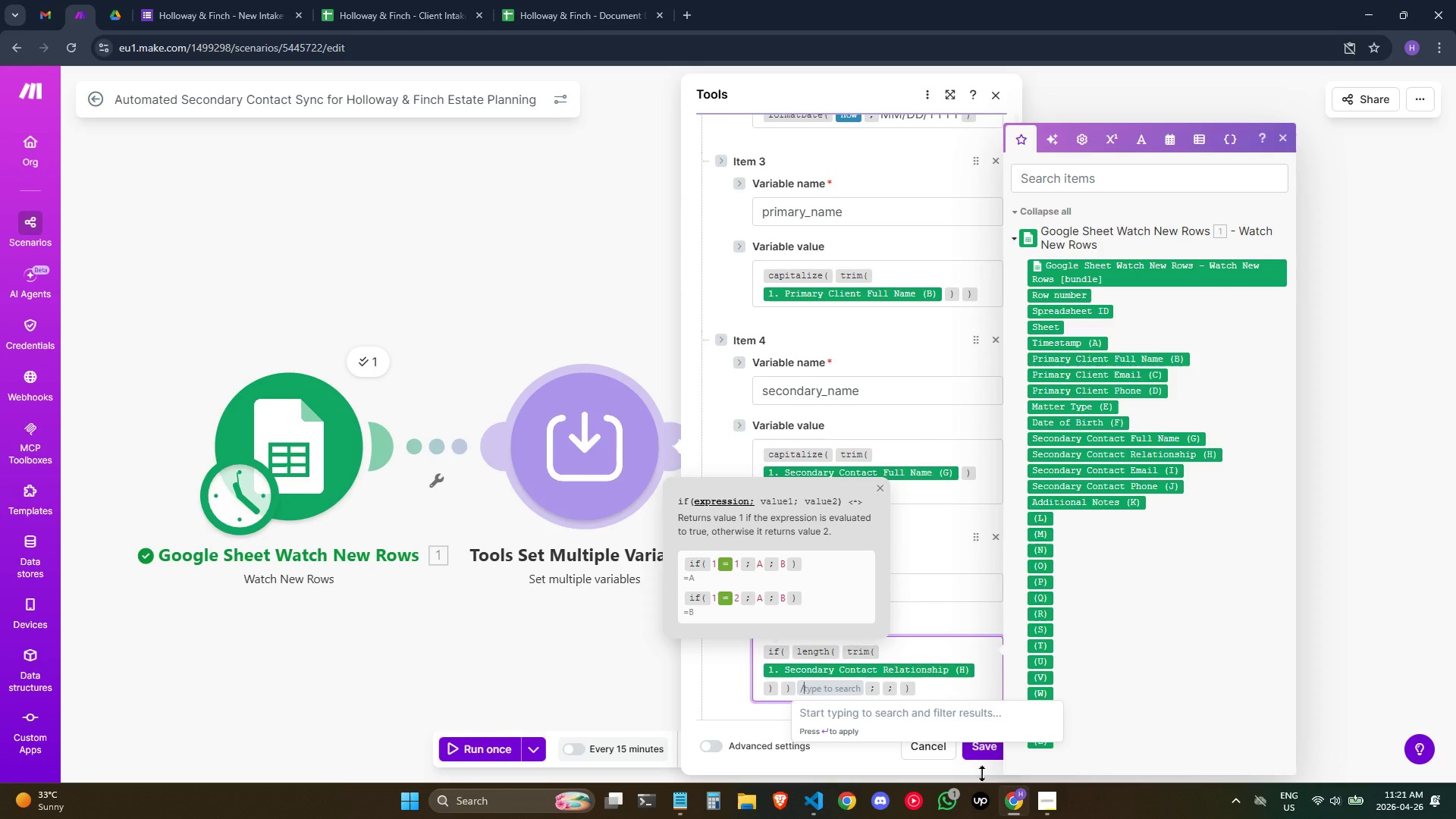 
key(Shift+Period)
 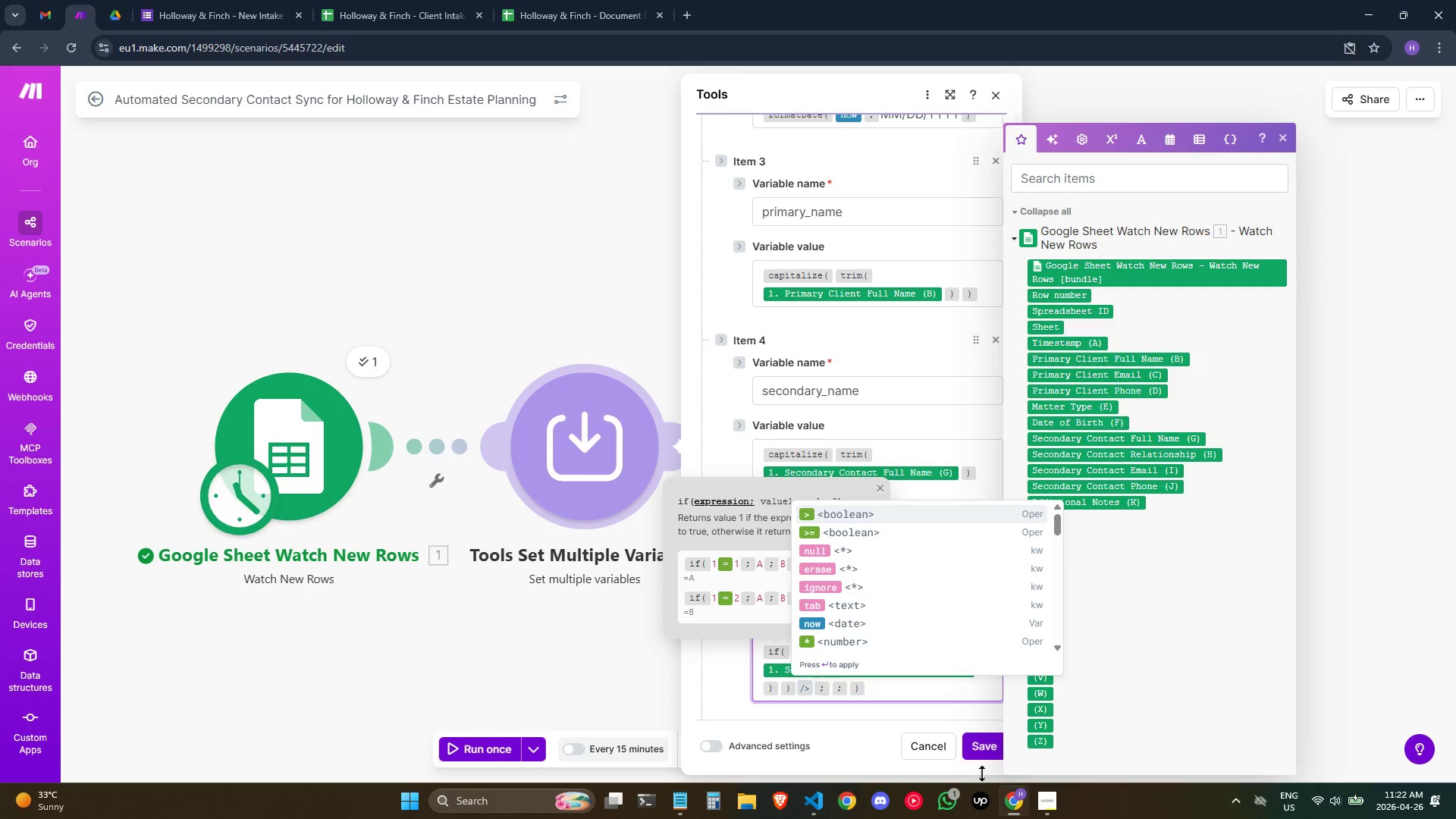 
key(Enter)
 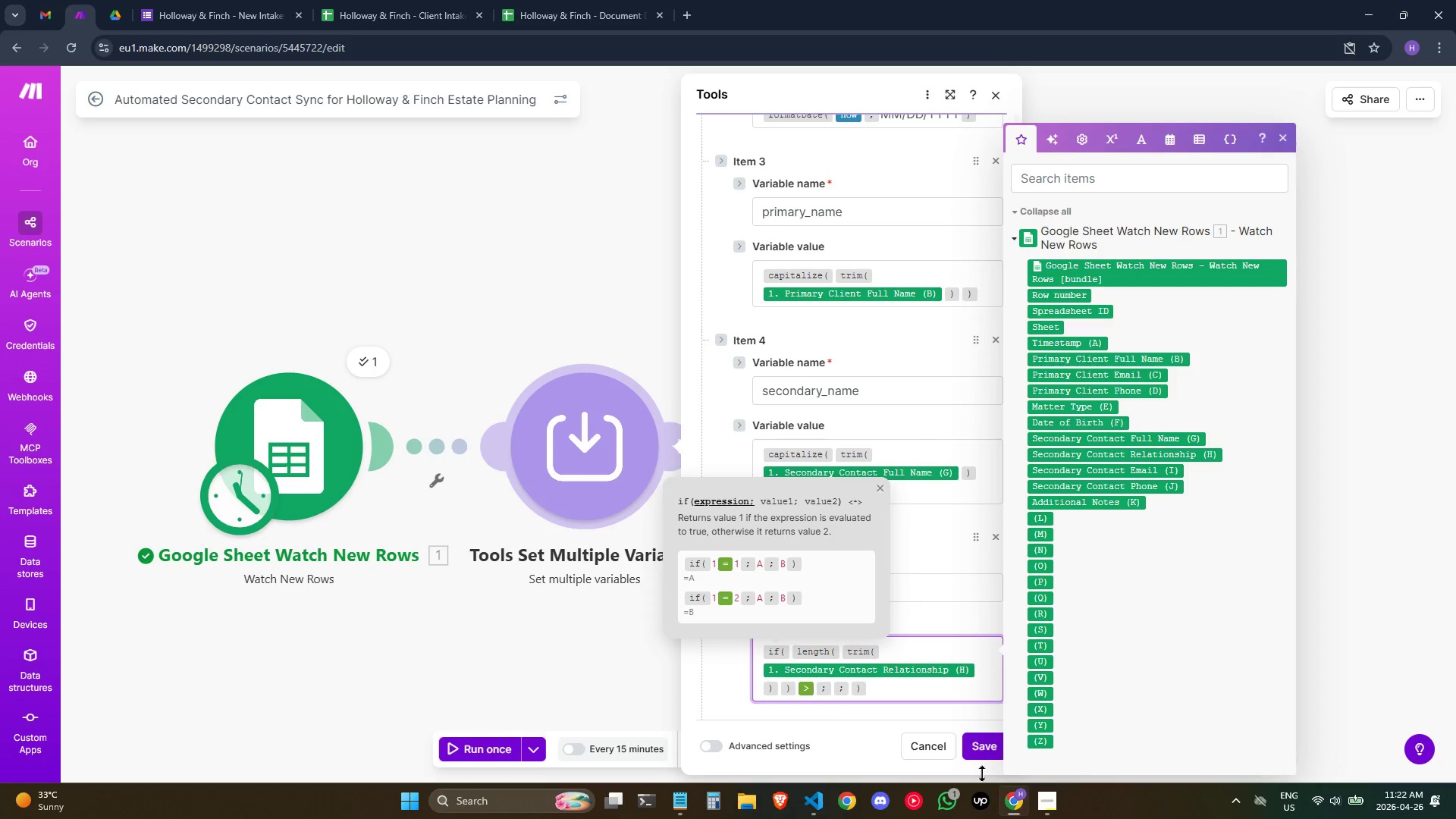 
key(0)
 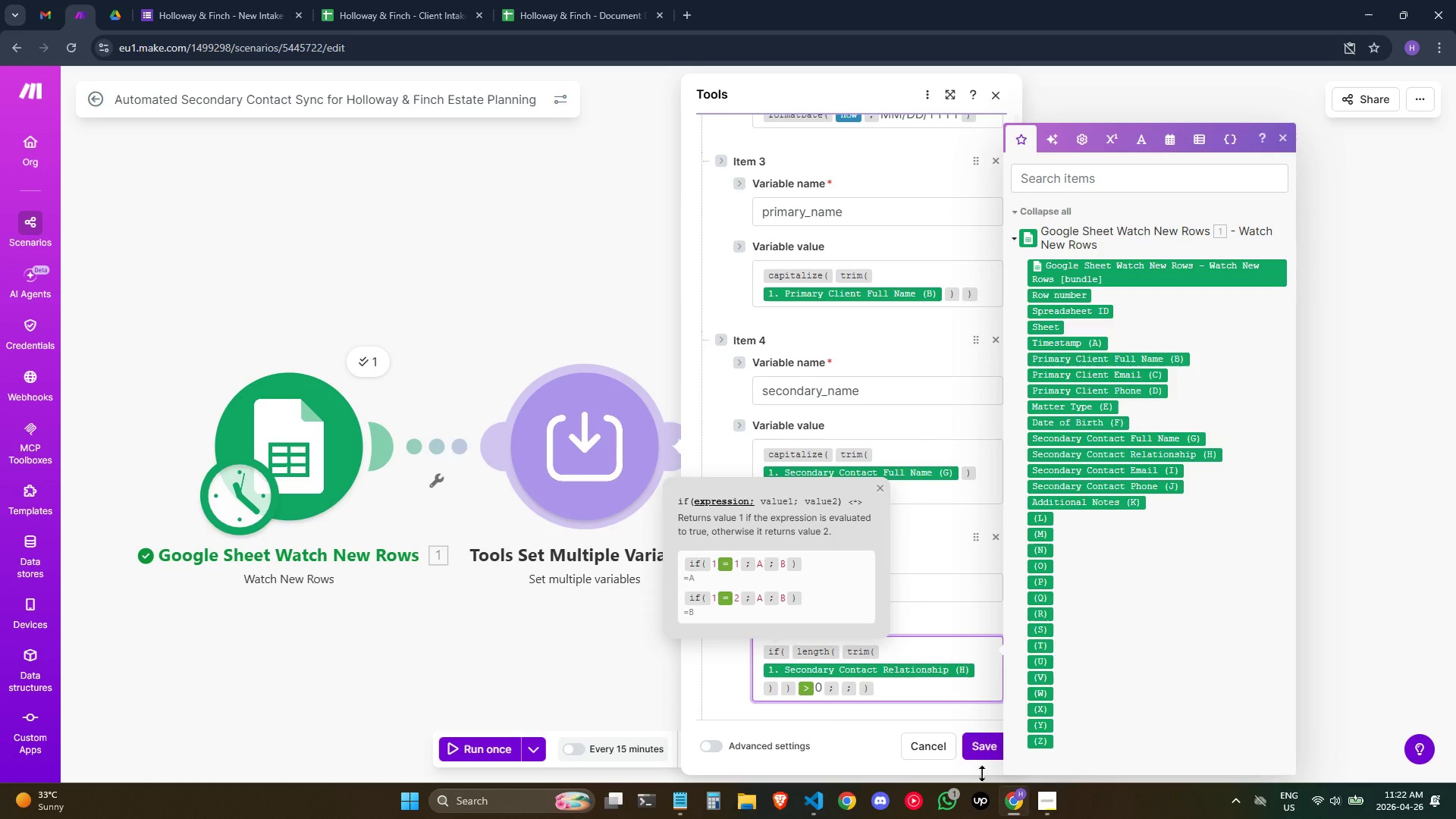 
key(ArrowRight)
 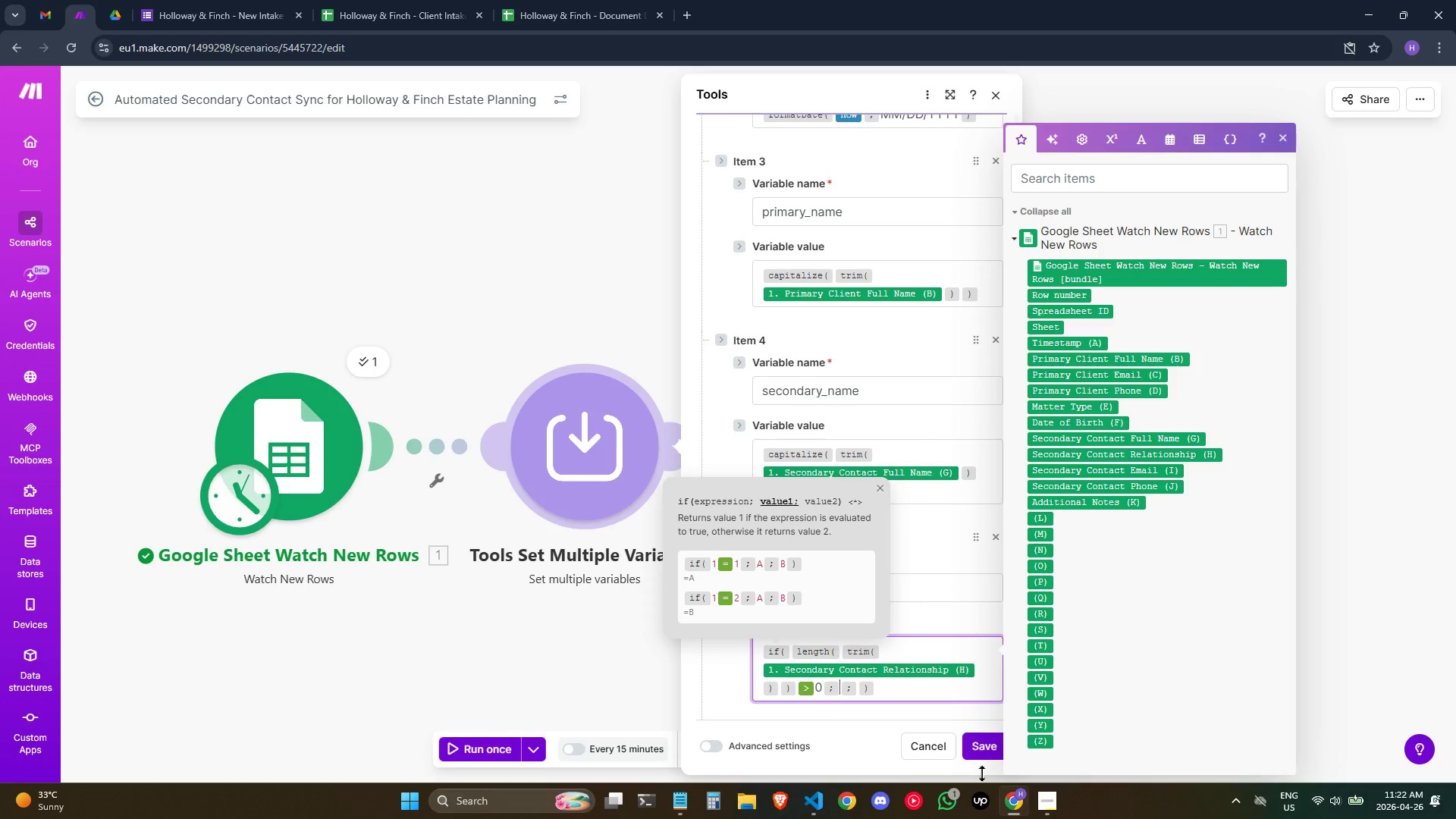 
type(/cp)
key(Backspace)
type(a)
 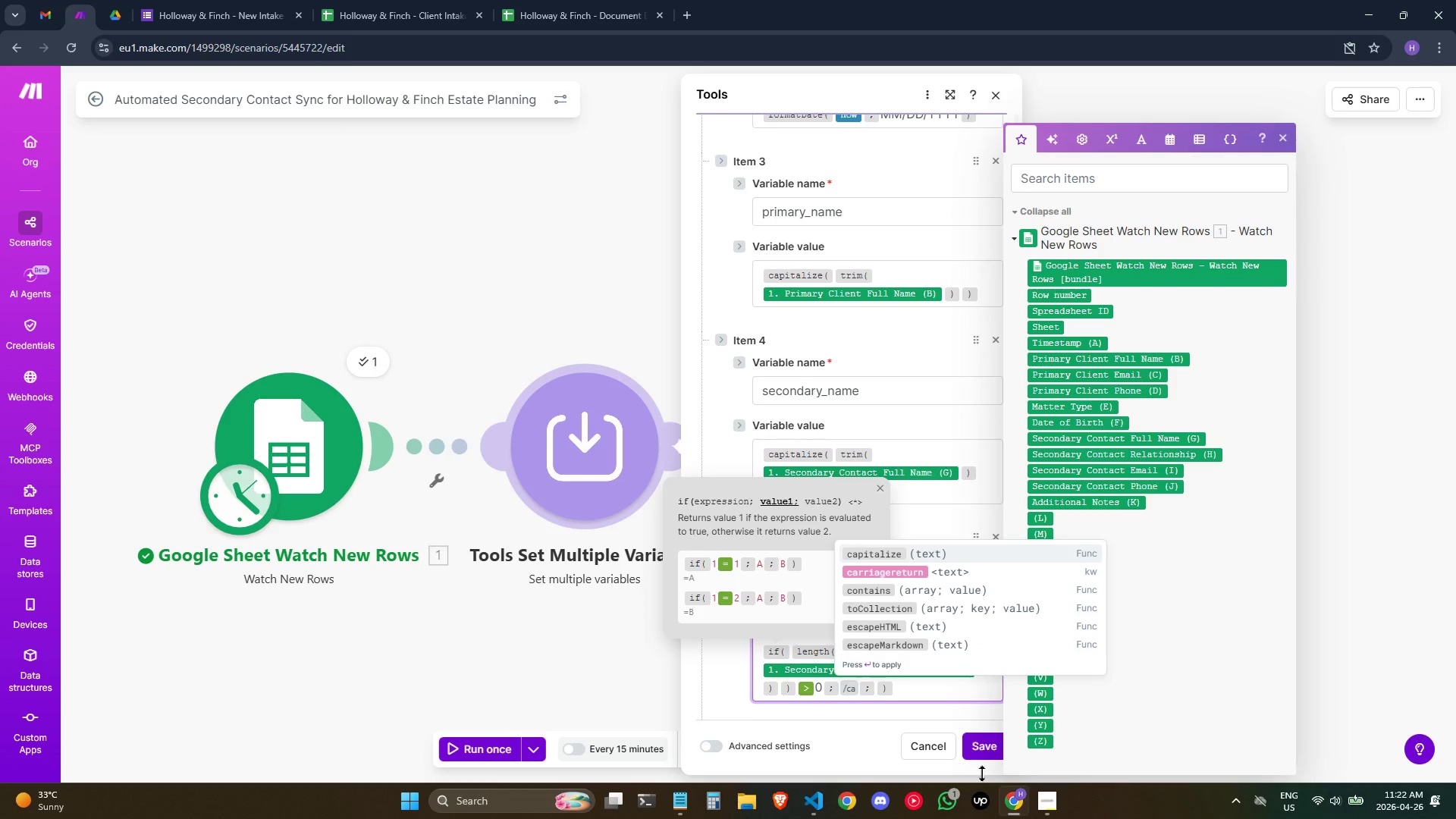 
key(Enter)
 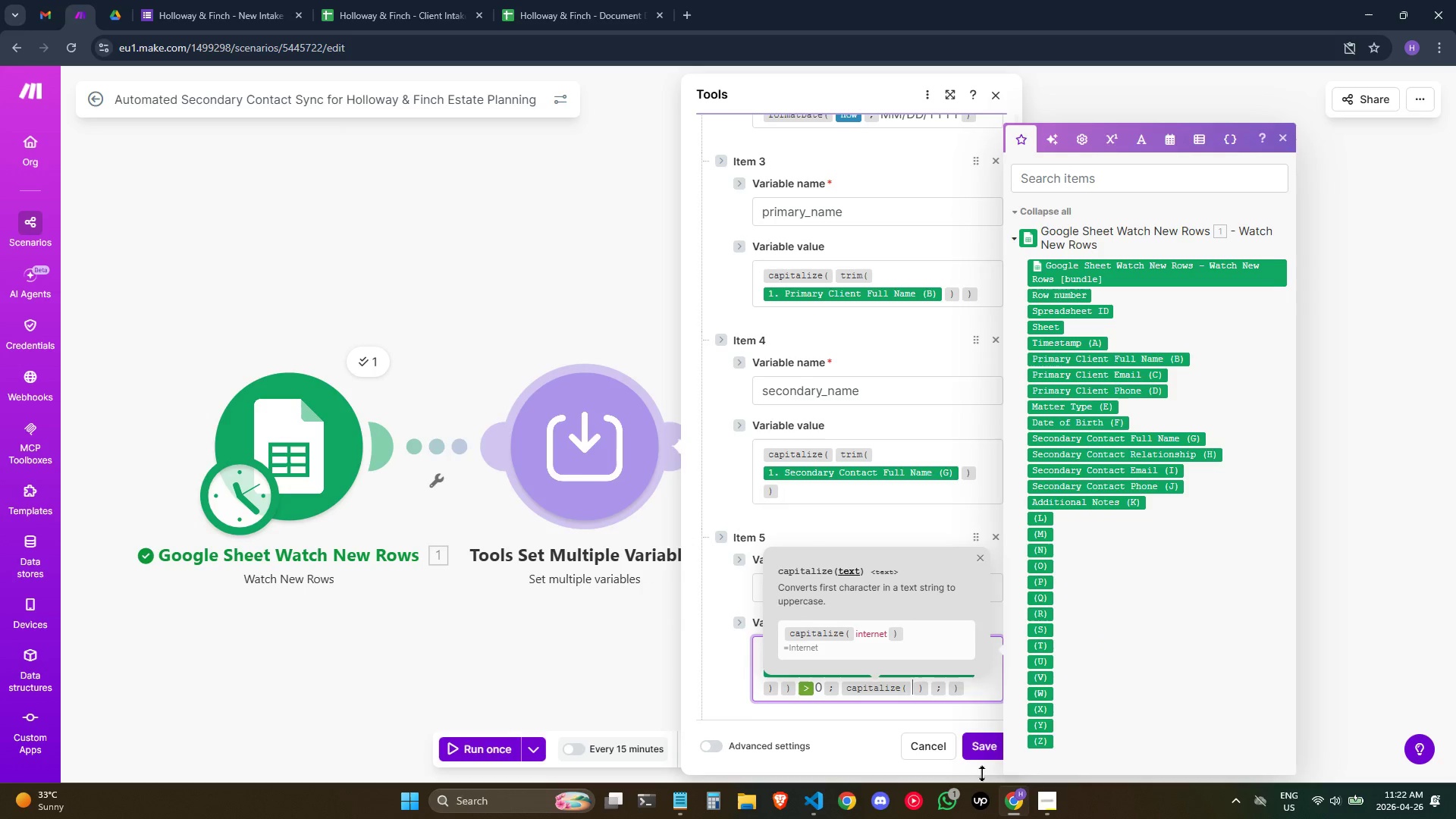 
type(/tr)
 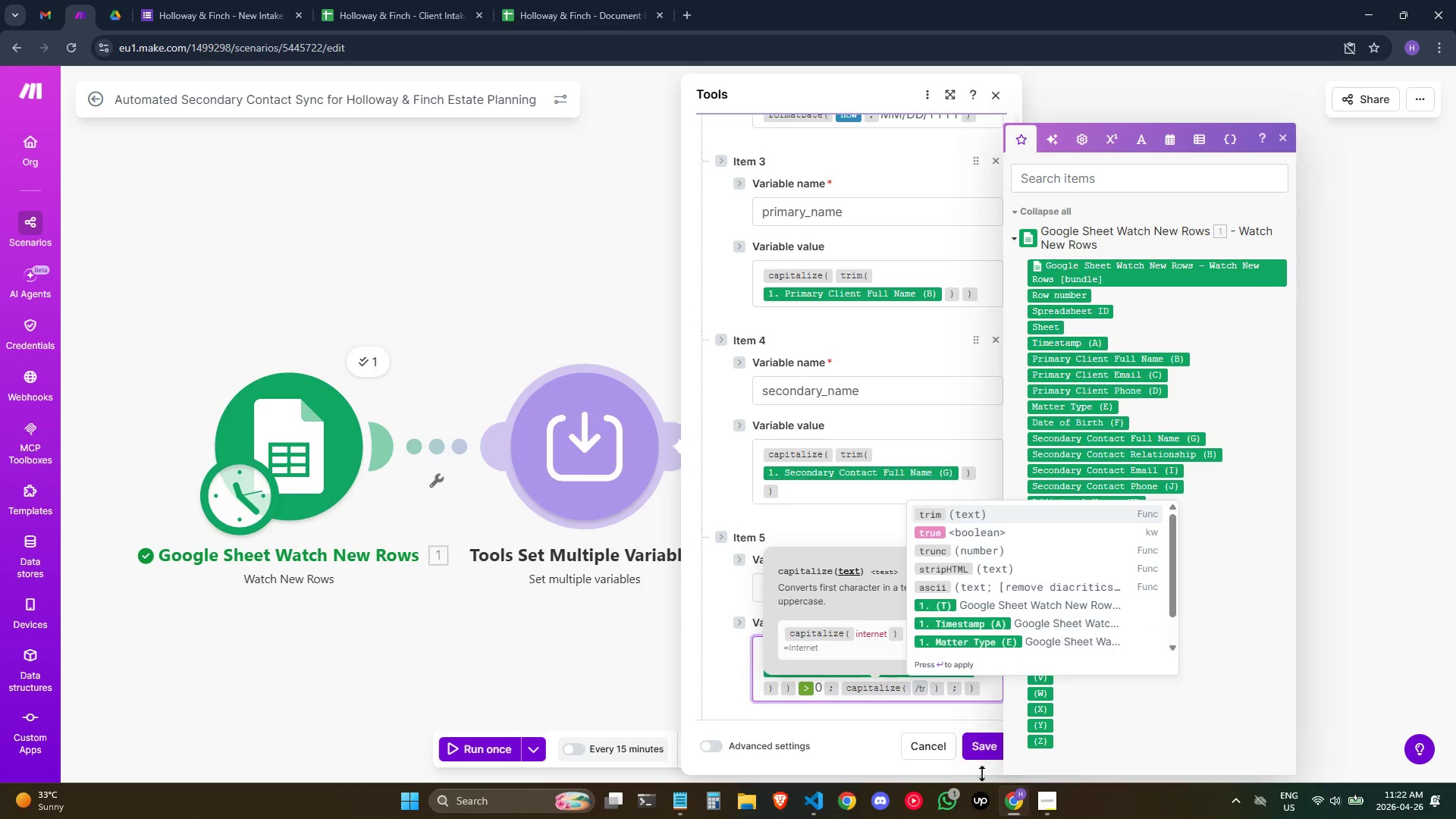 
key(Enter)
 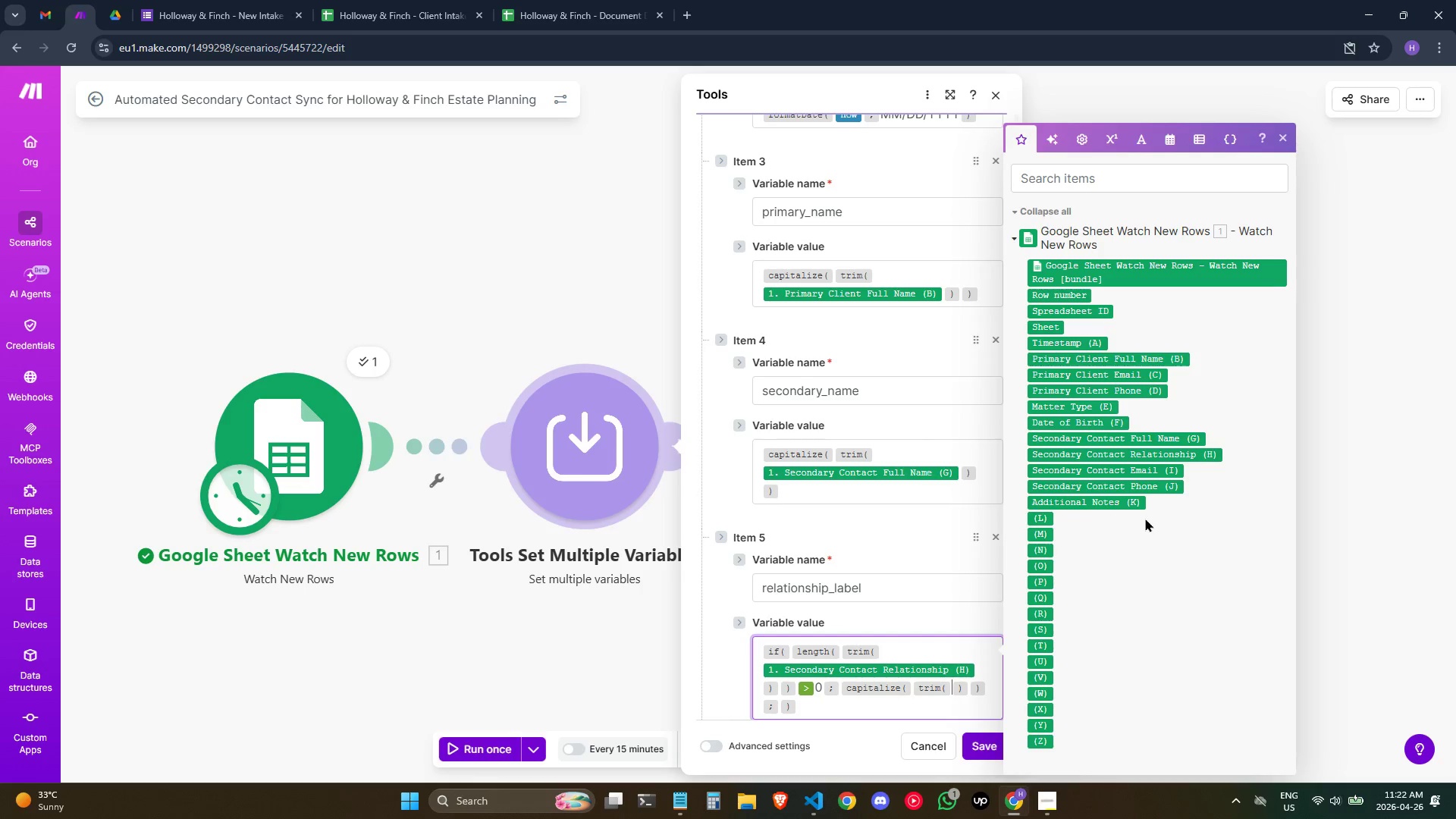 
wait(7.67)
 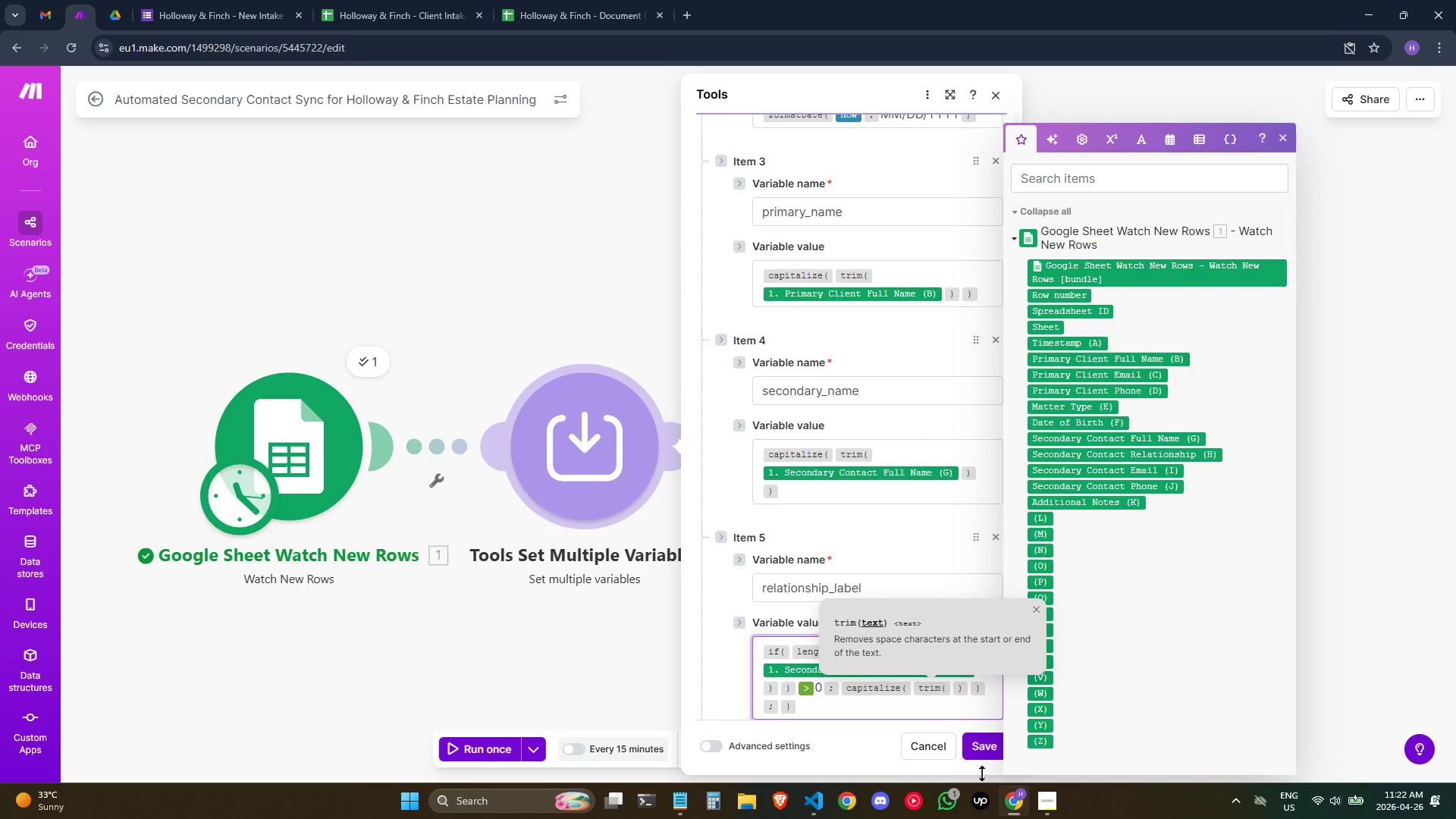 
left_click([1181, 453])
 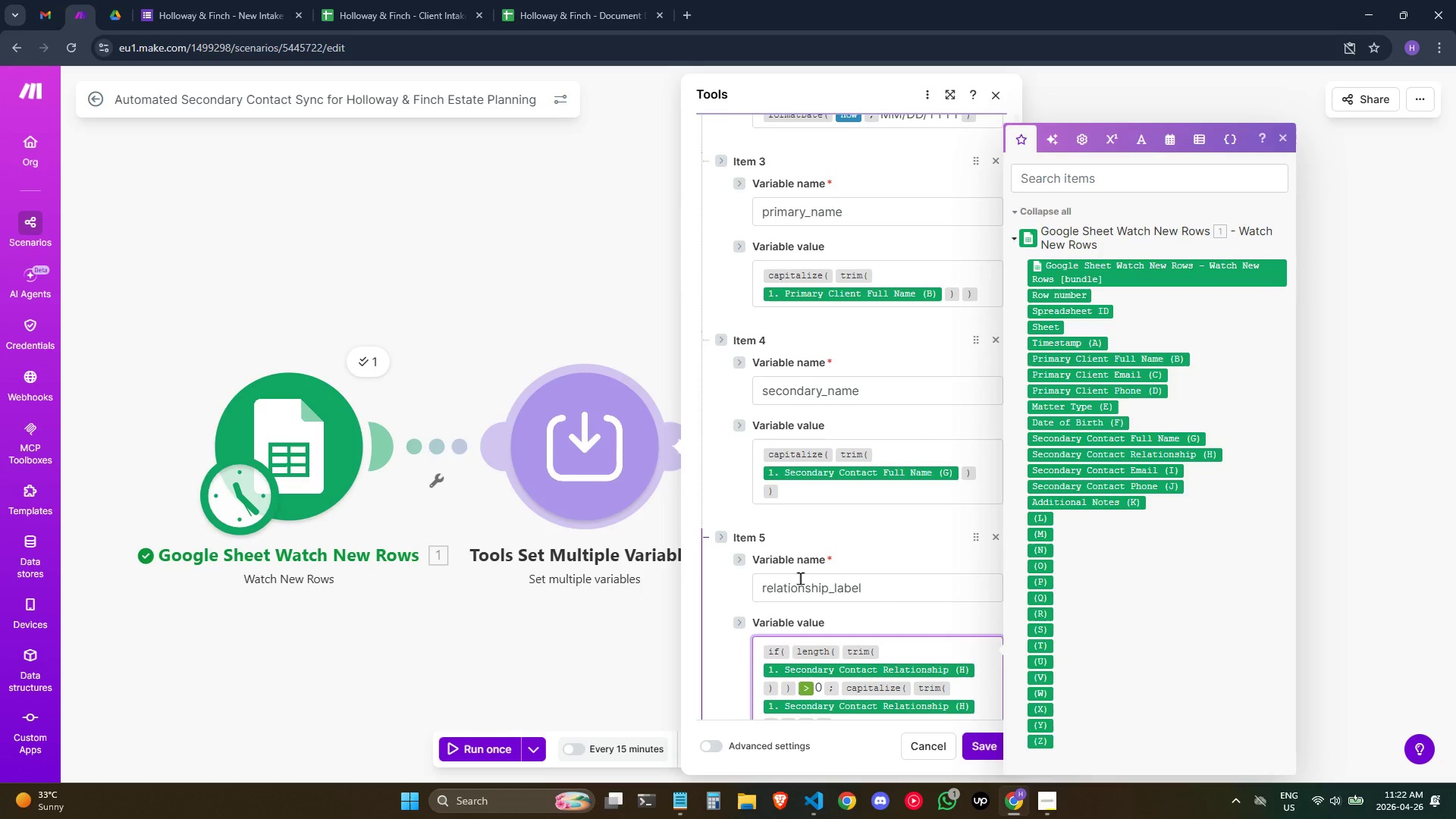 
wait(5.42)
 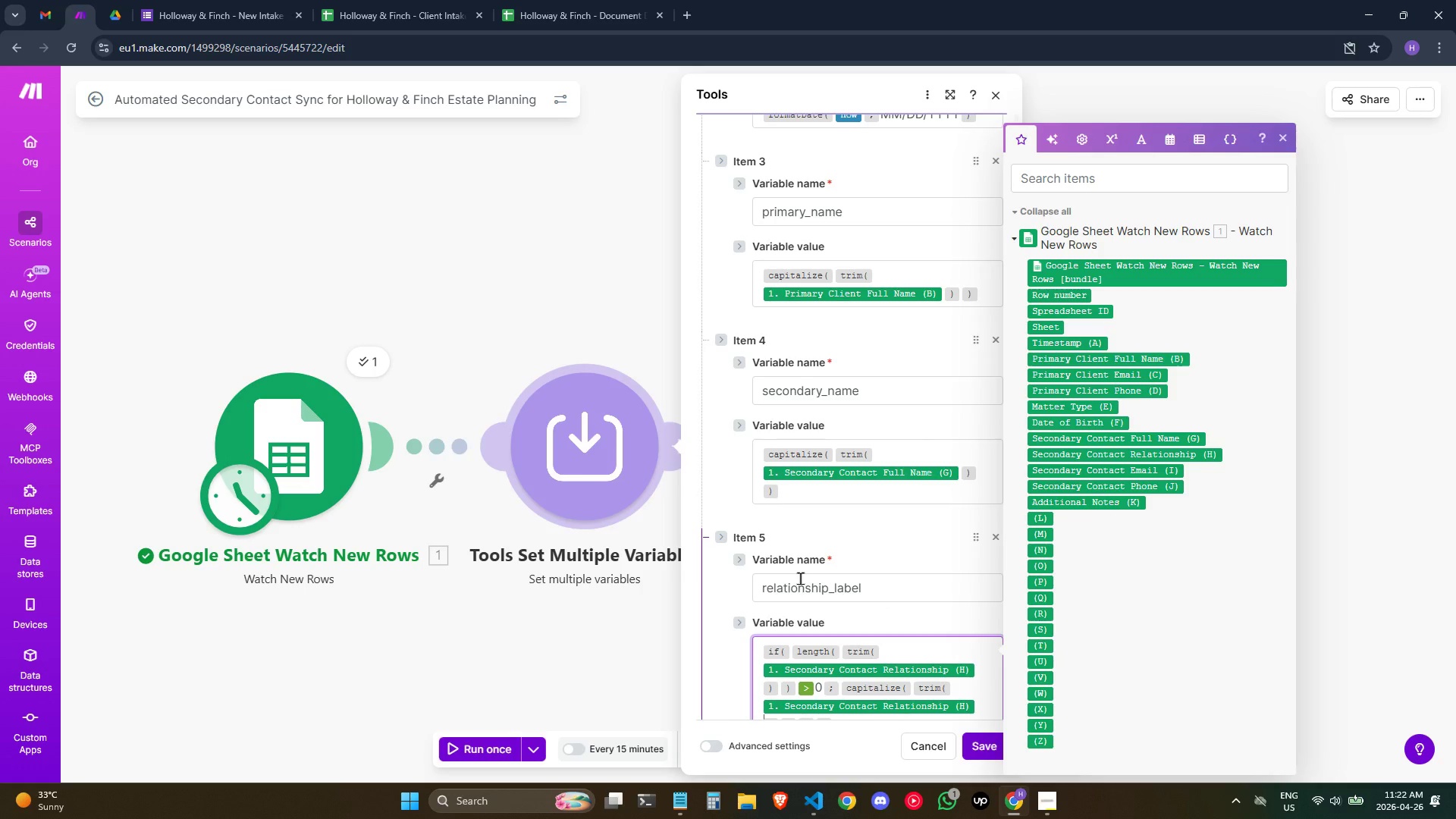 
key(ArrowRight)
 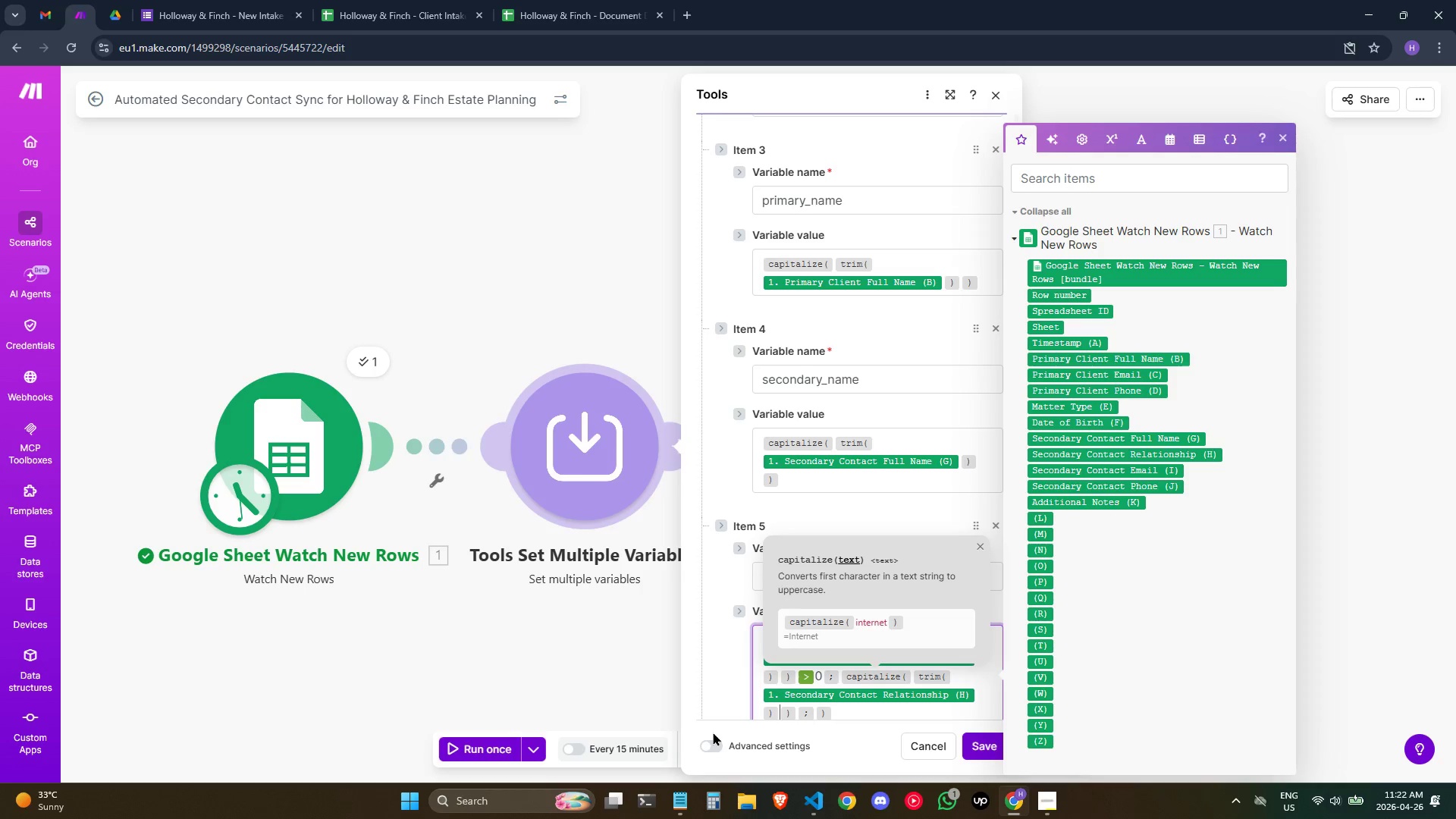 
key(ArrowRight)
 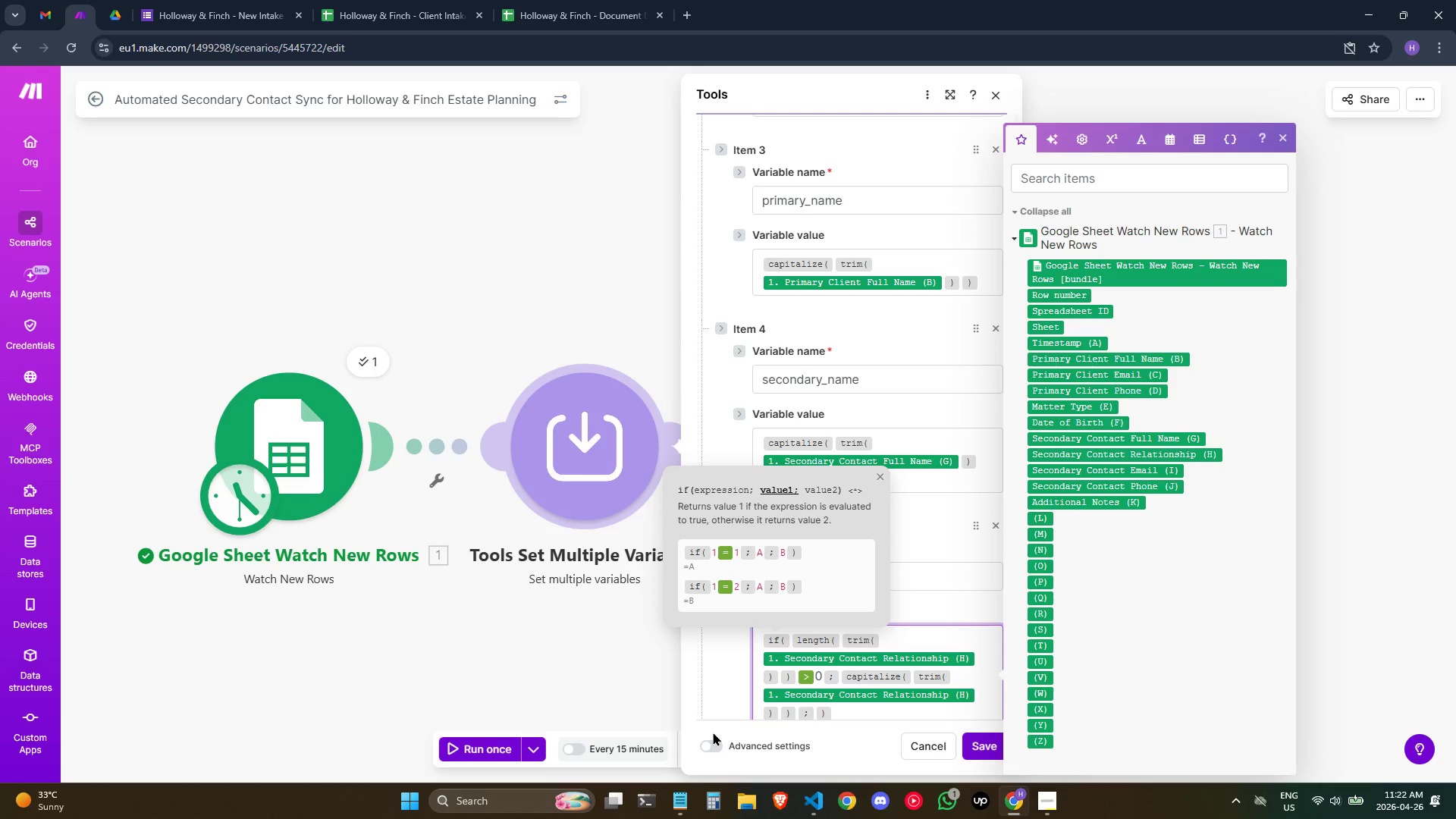 
key(ArrowRight)
 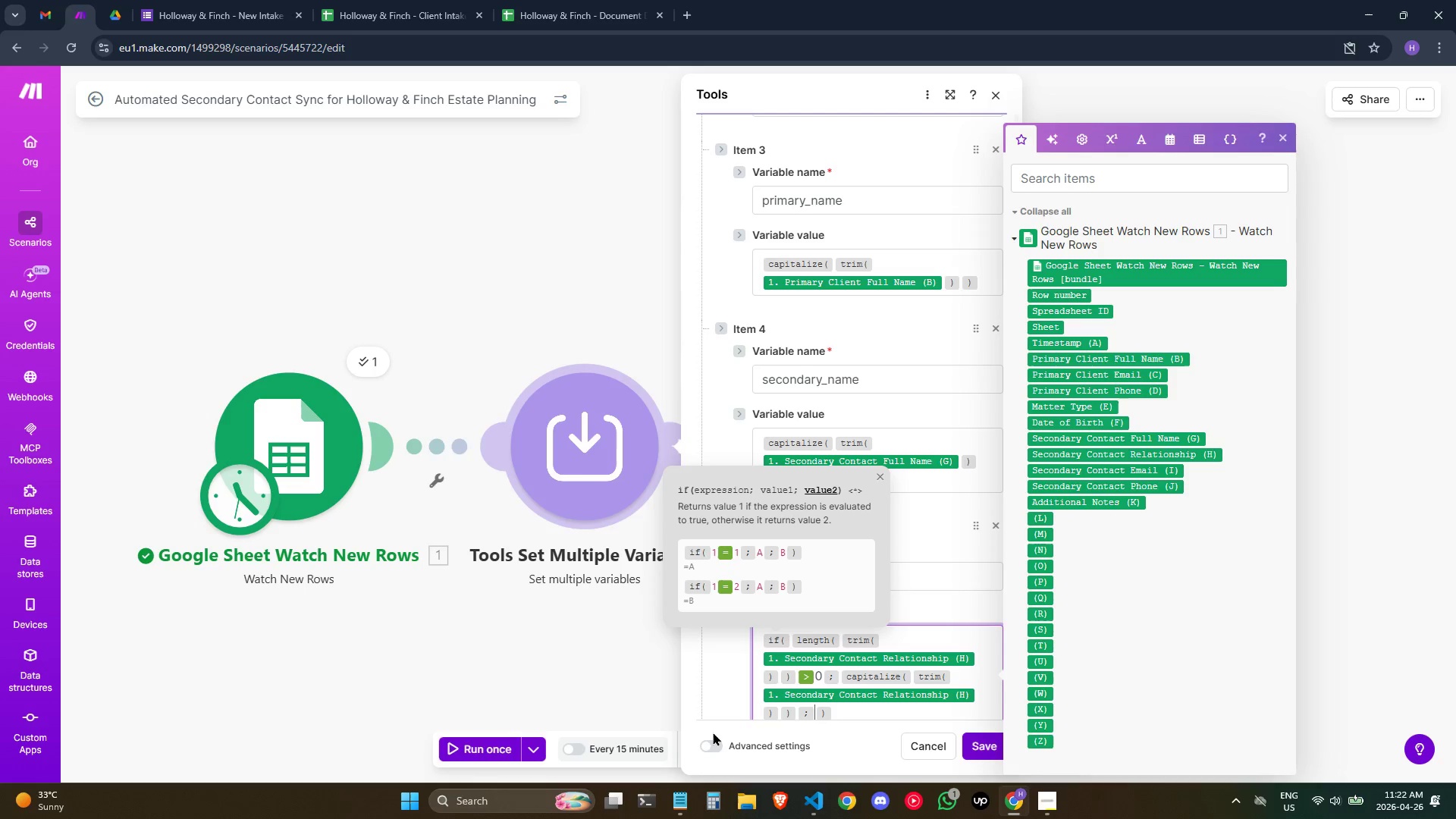 
type(Not Specified)
 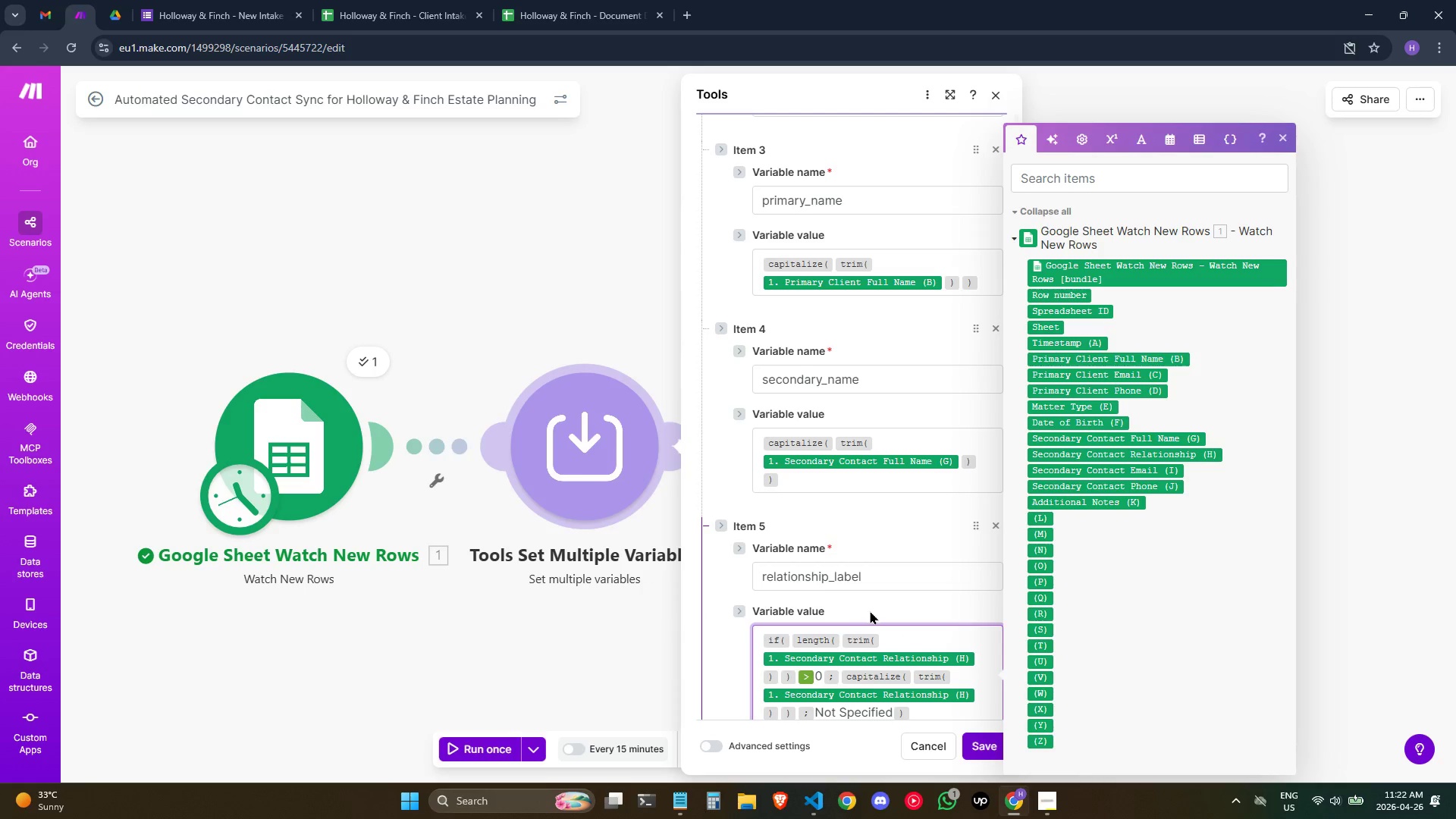 
scroll: coordinate [808, 612], scroll_direction: down, amount: 7.0
 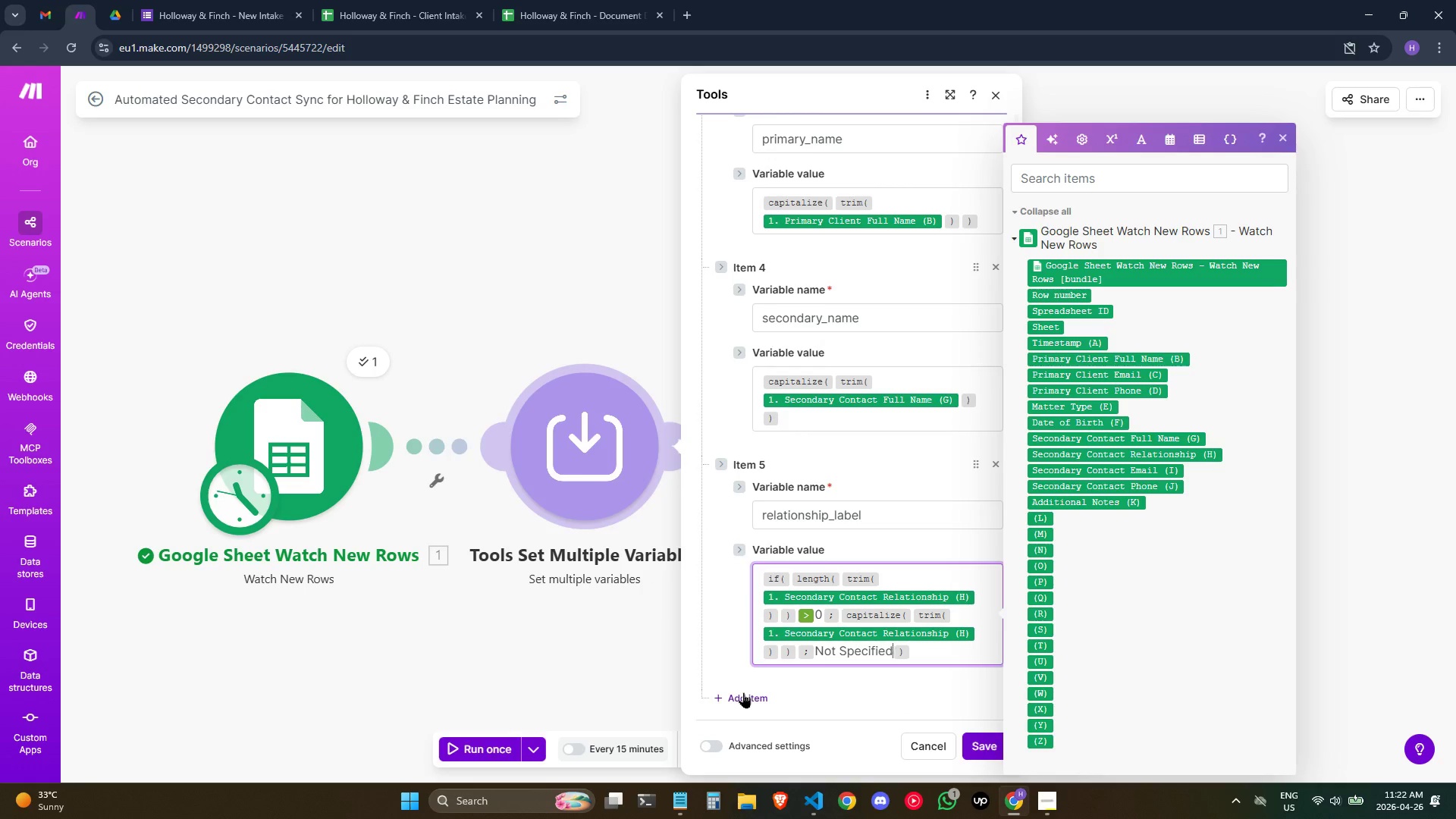 
wait(5.3)
 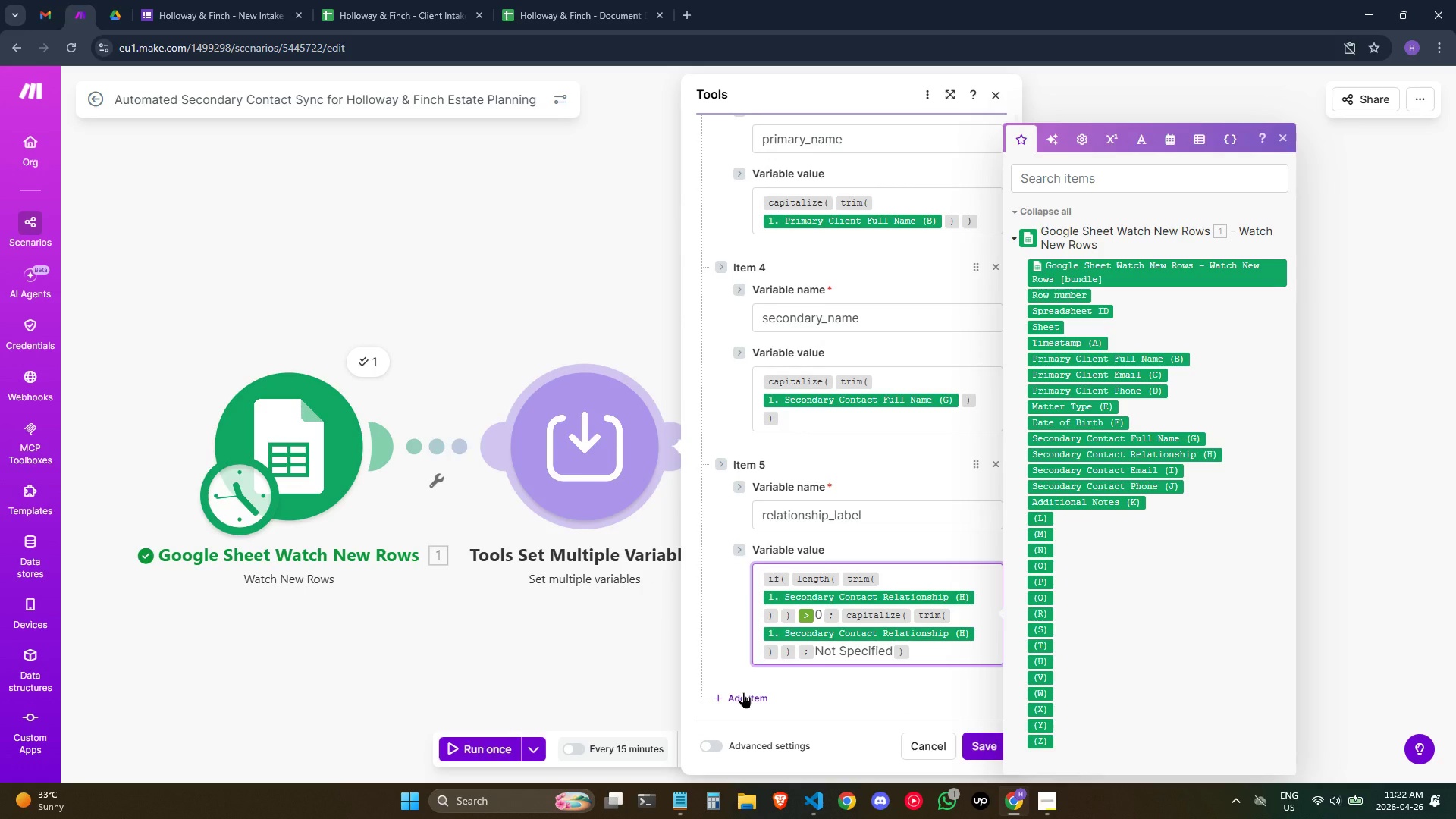 
left_click([752, 692])
 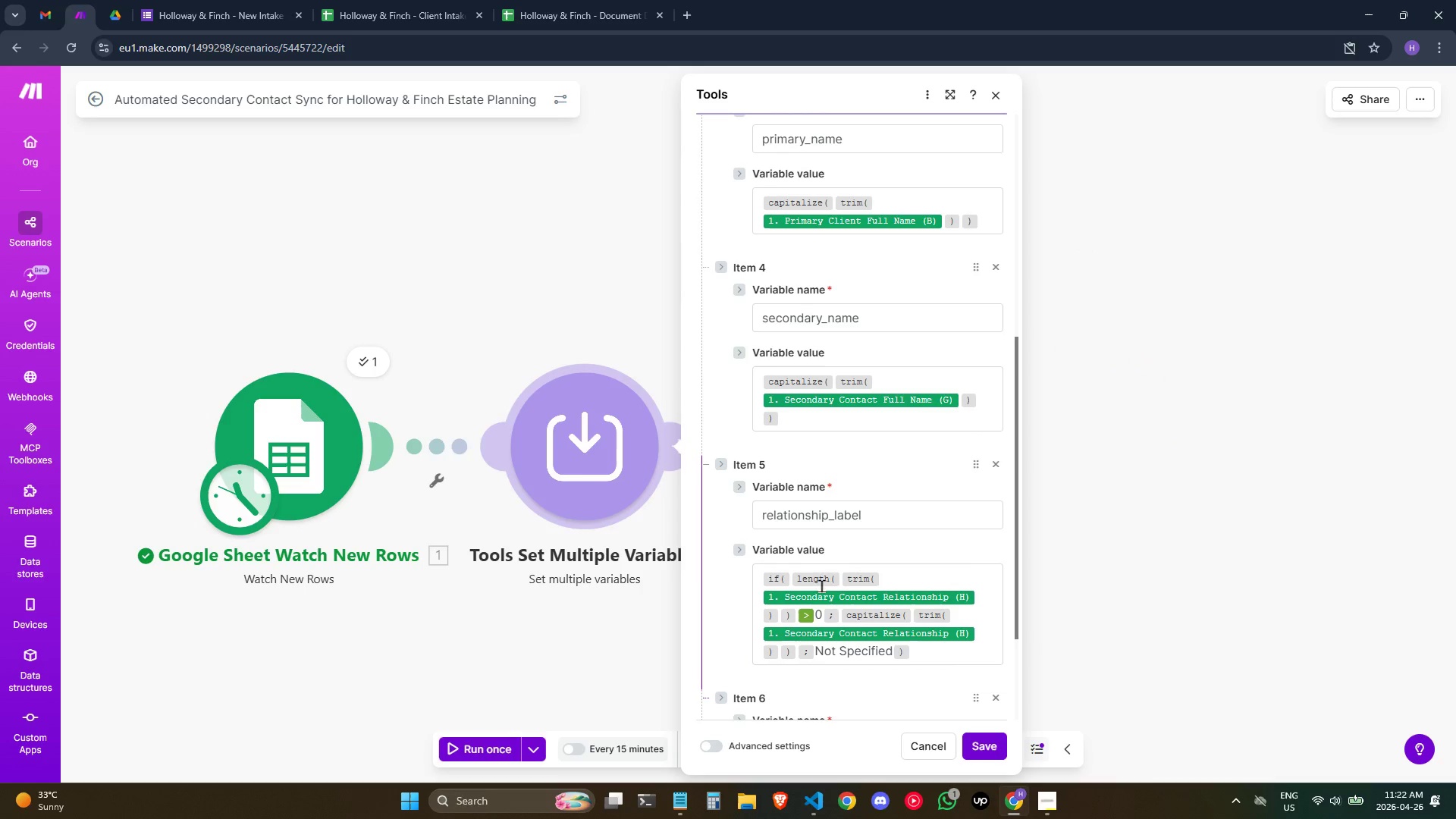 
scroll: coordinate [827, 560], scroll_direction: down, amount: 4.0
 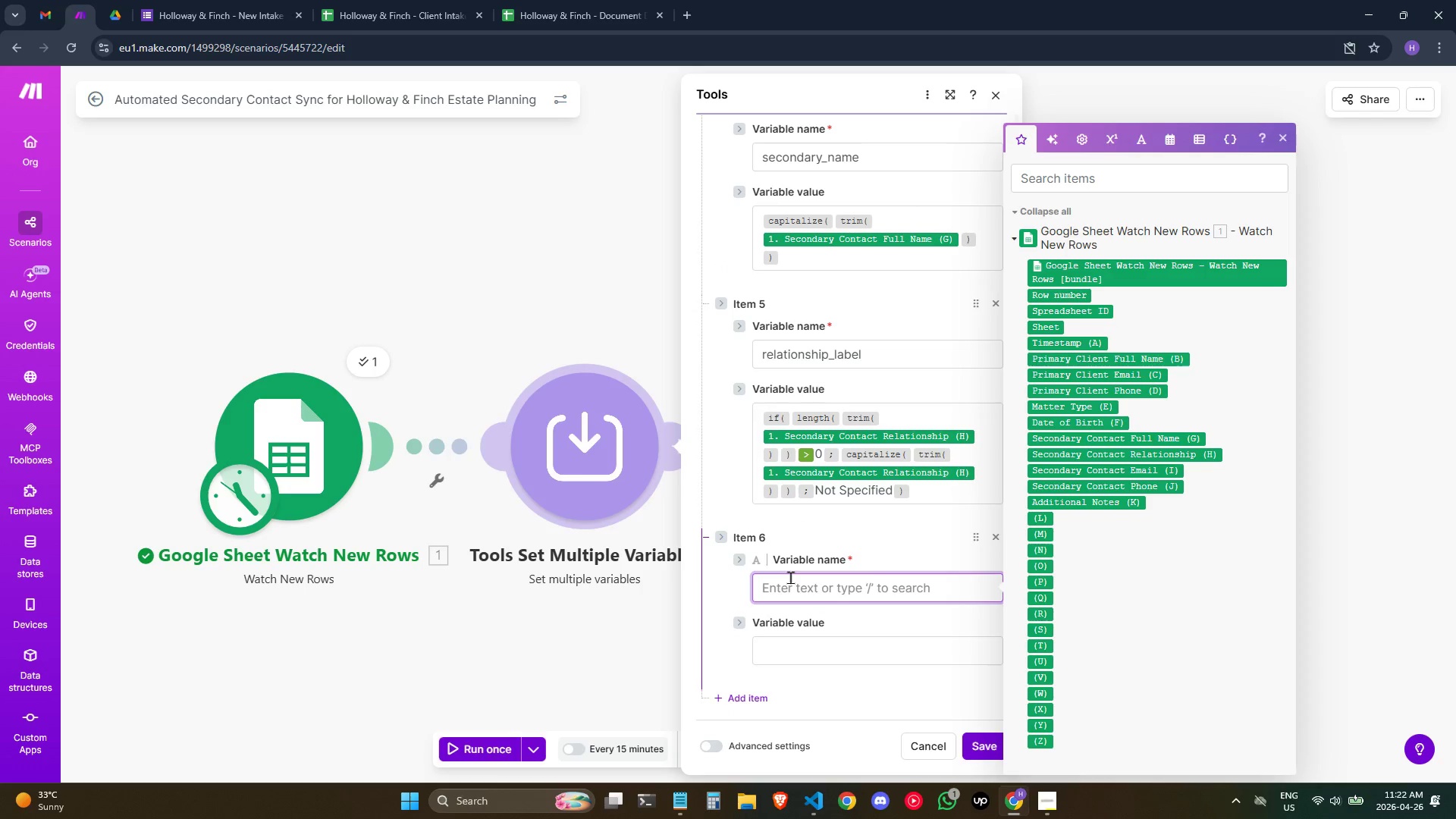 
type(matter)
 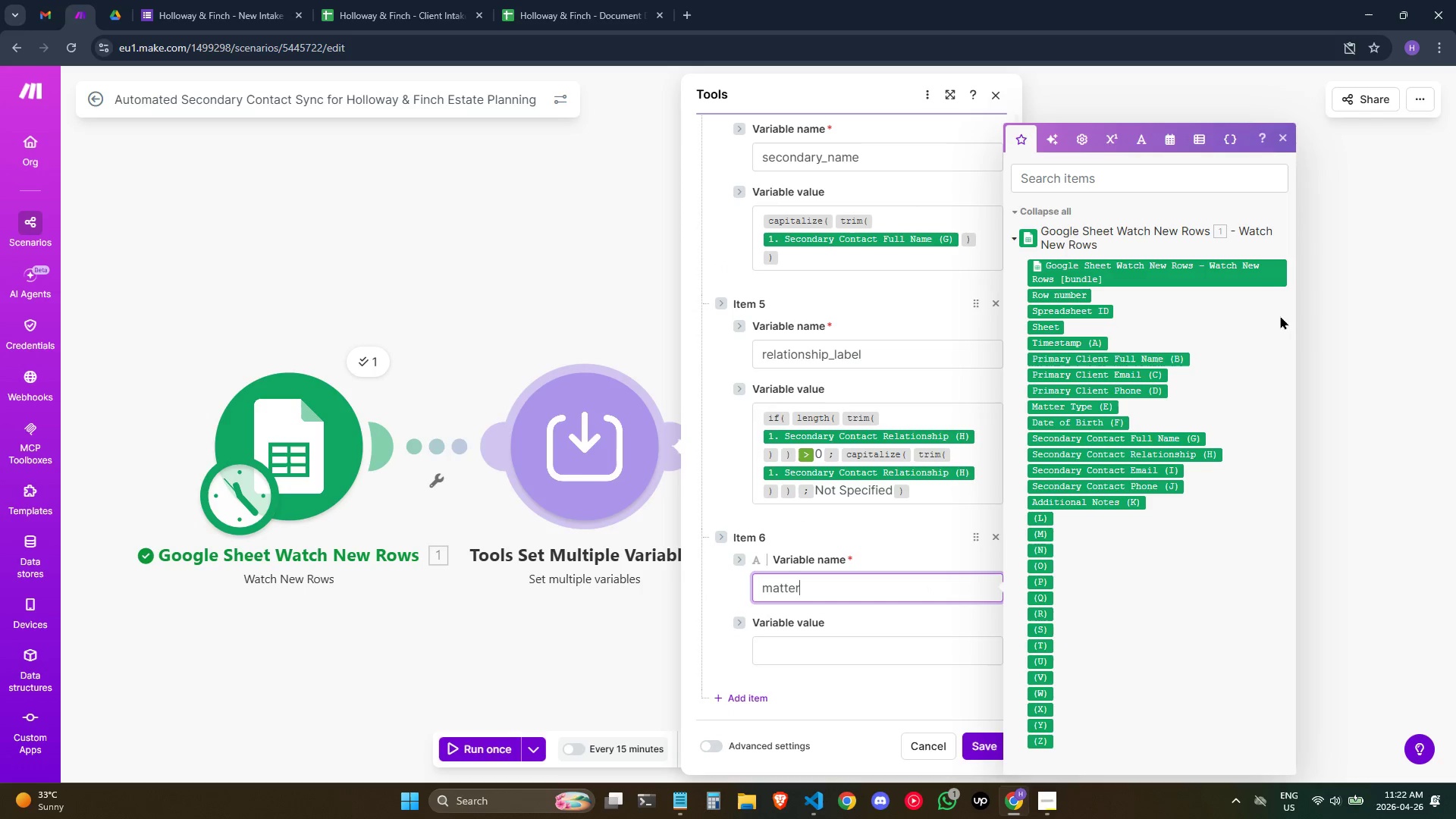 
type(_context)
key(Tab)
type(/if)
 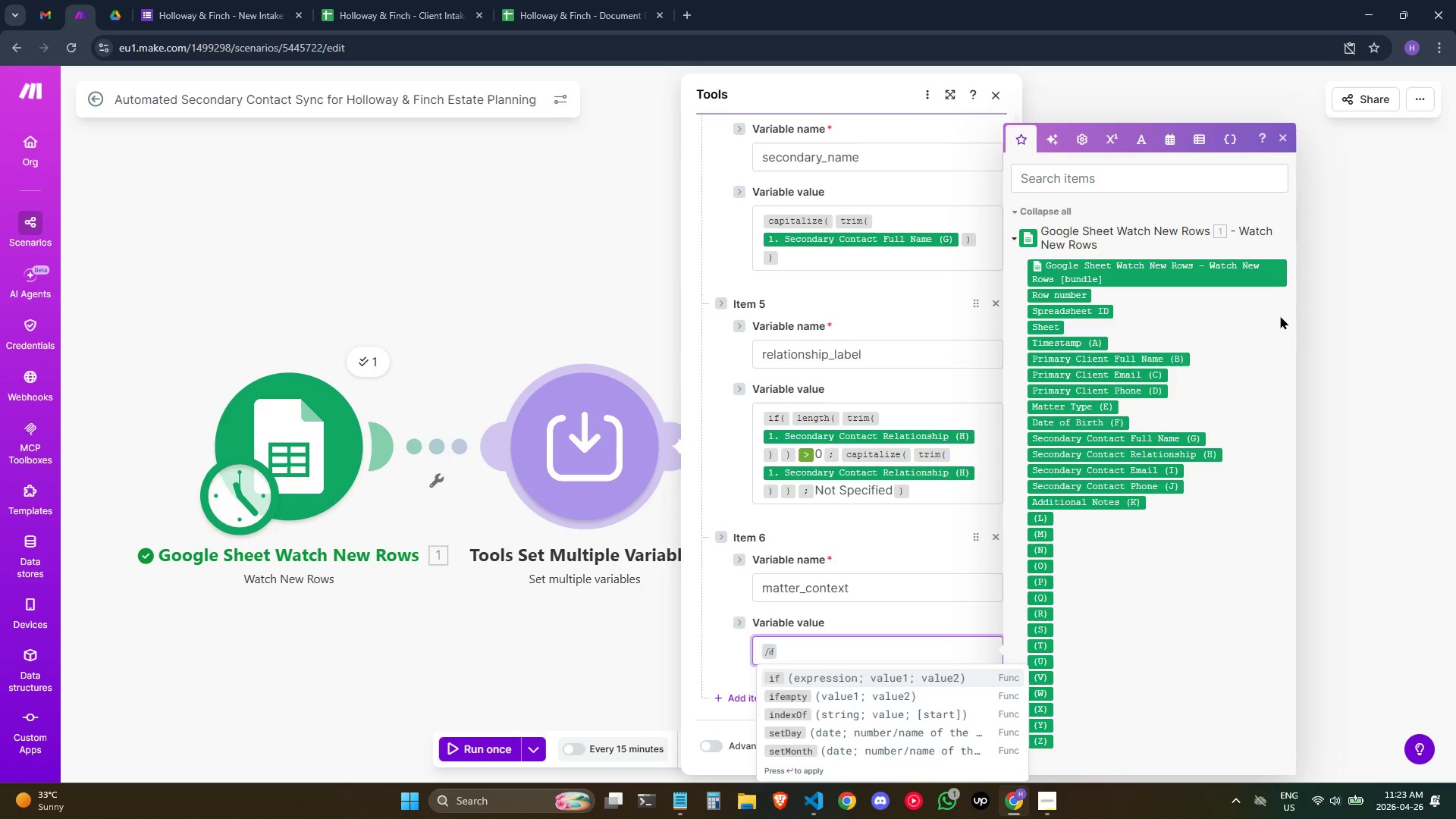 
key(Enter)
 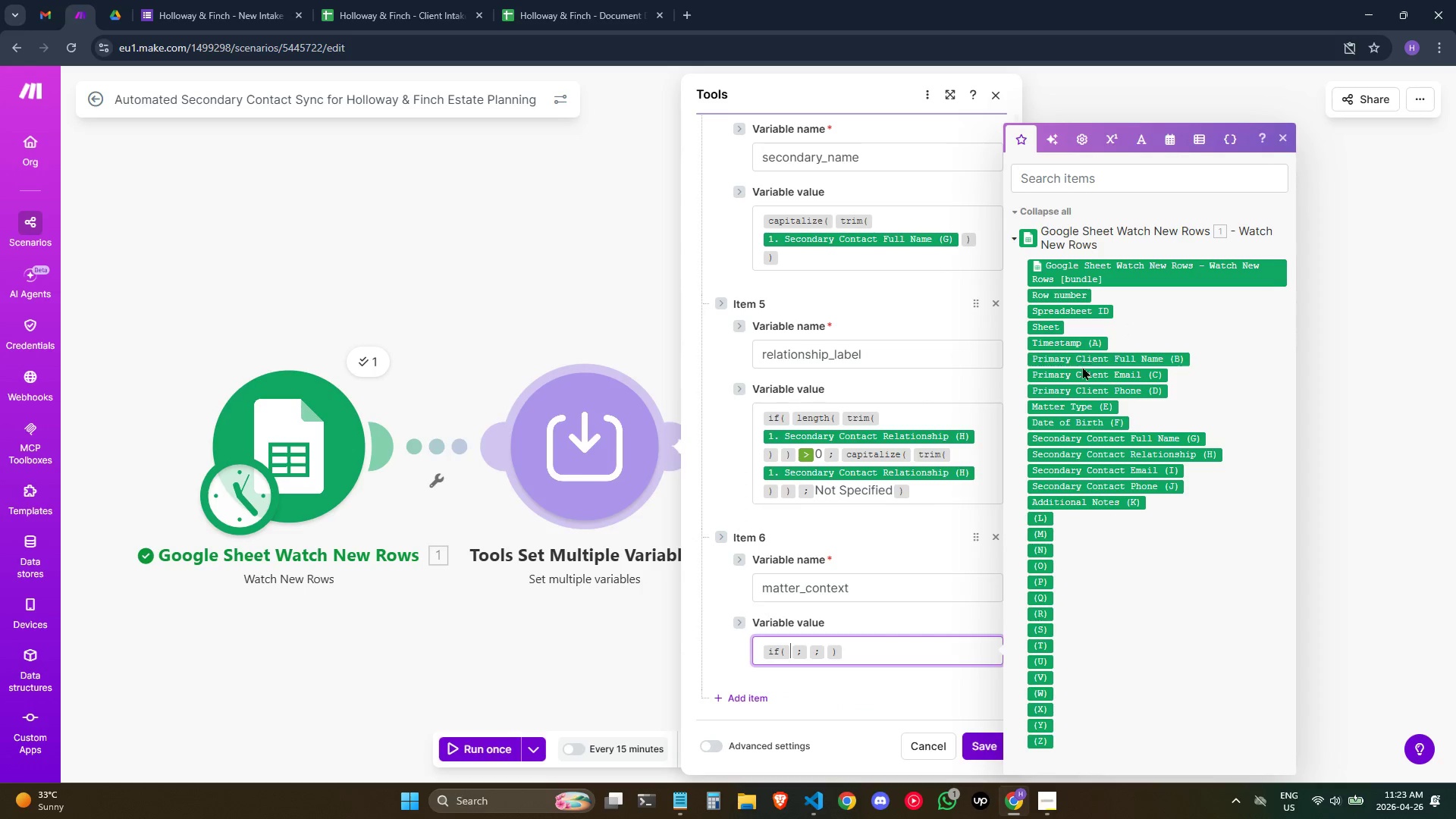 
left_click([1081, 405])
 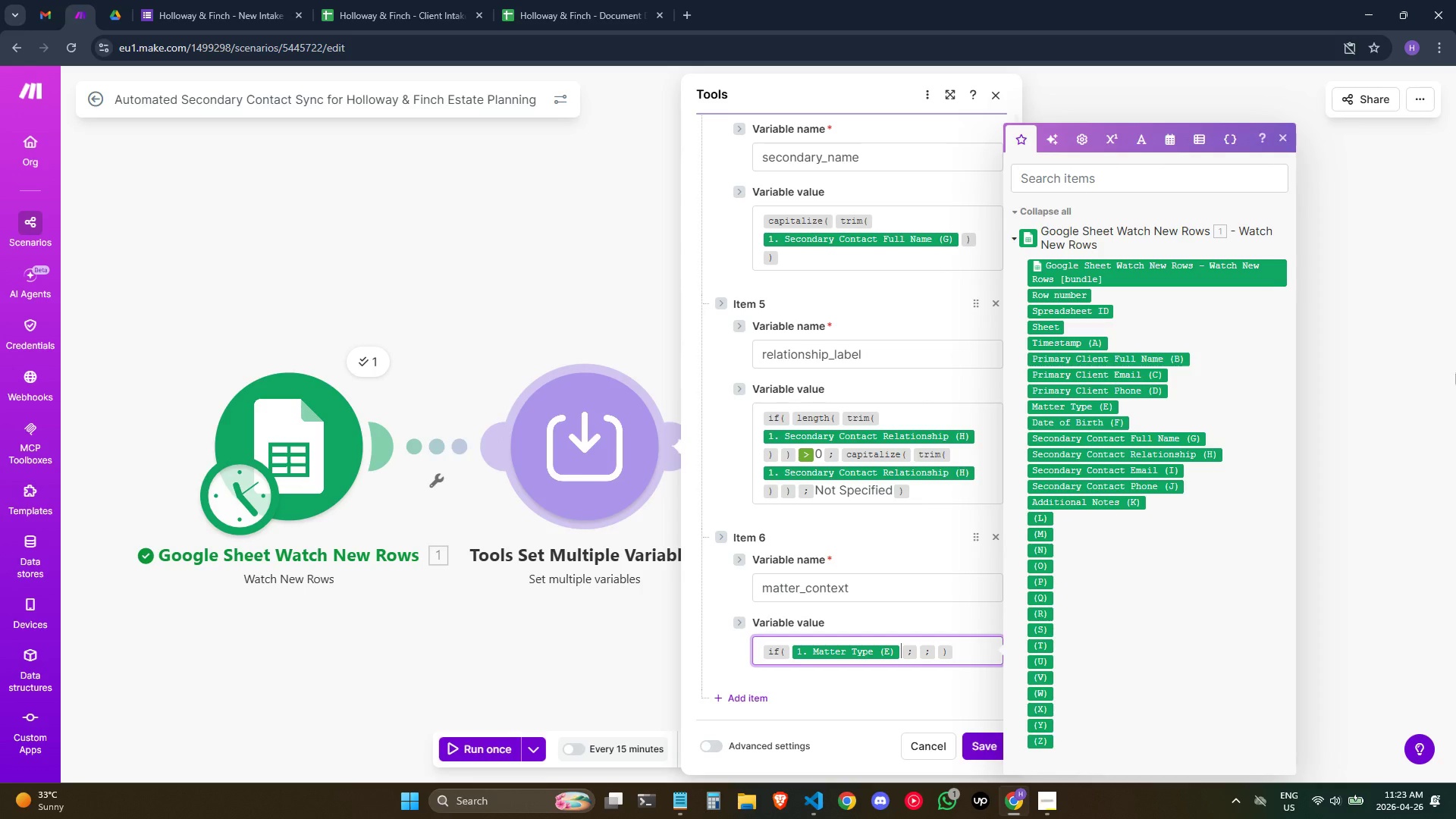 
type(=Reco)
key(Backspace)
key(Backspace)
type(vocable Living Trust)
 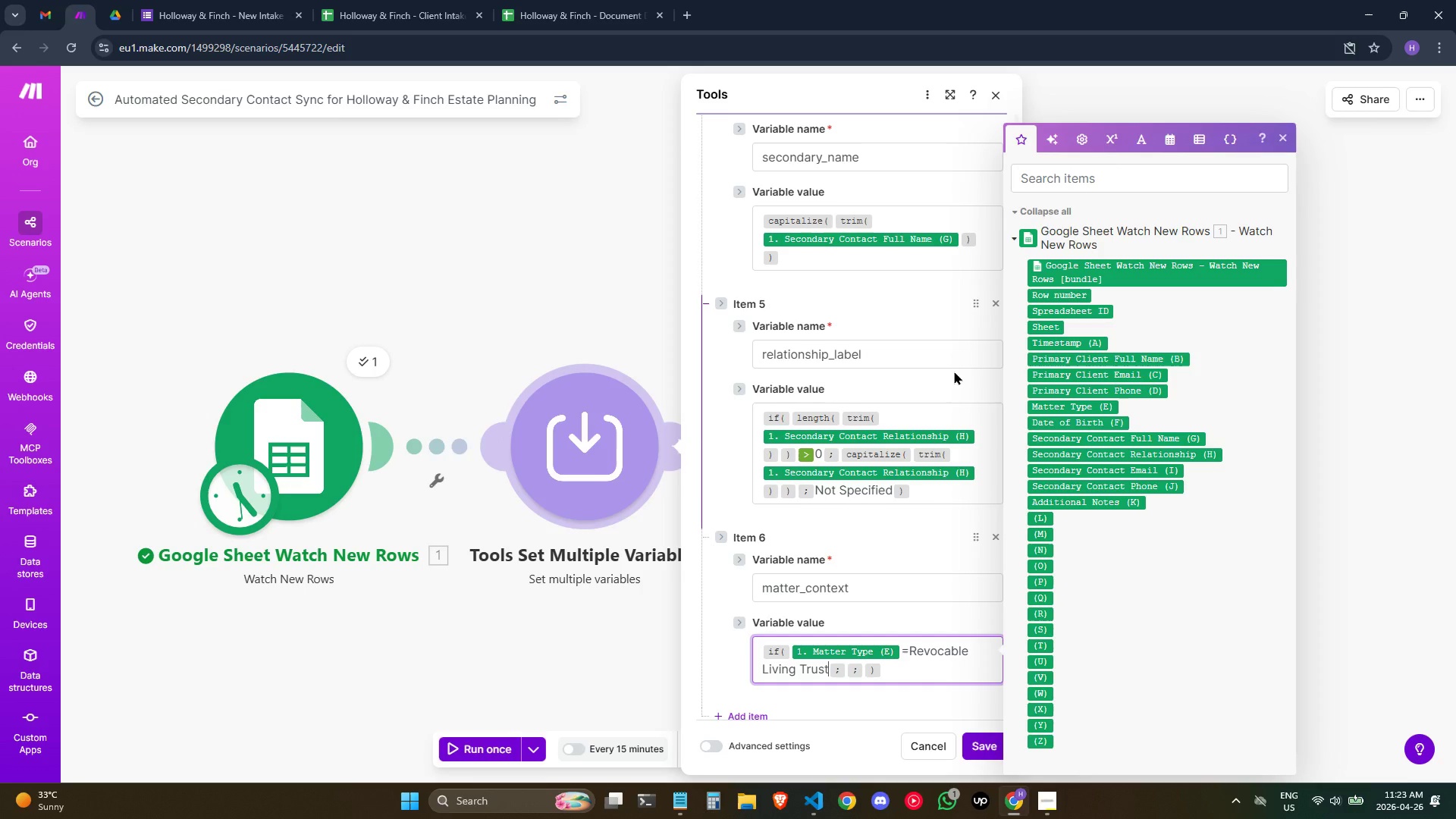 
key(ArrowRight)
 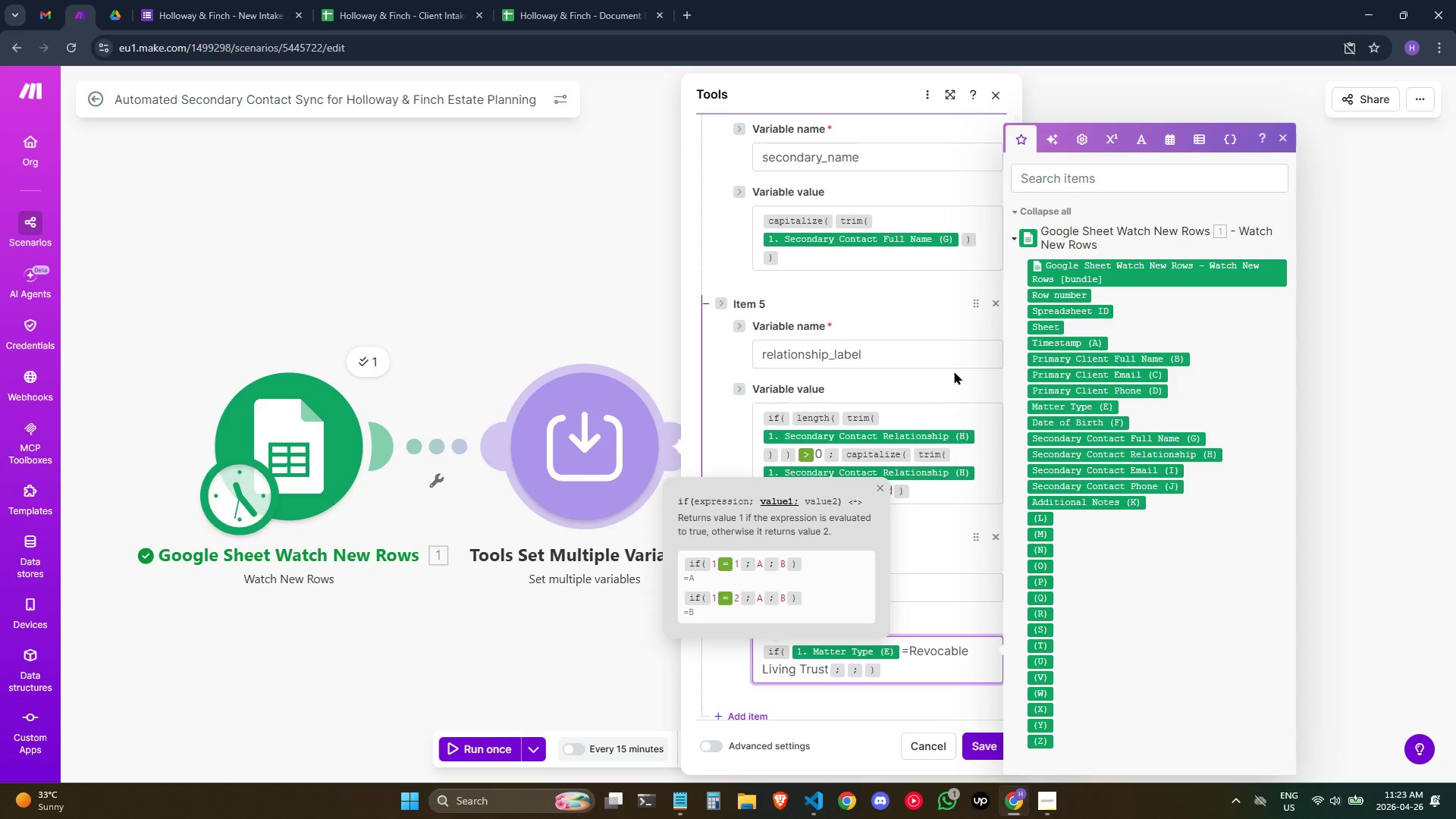 
type(revp)
key(Backspace)
type(ocable)
 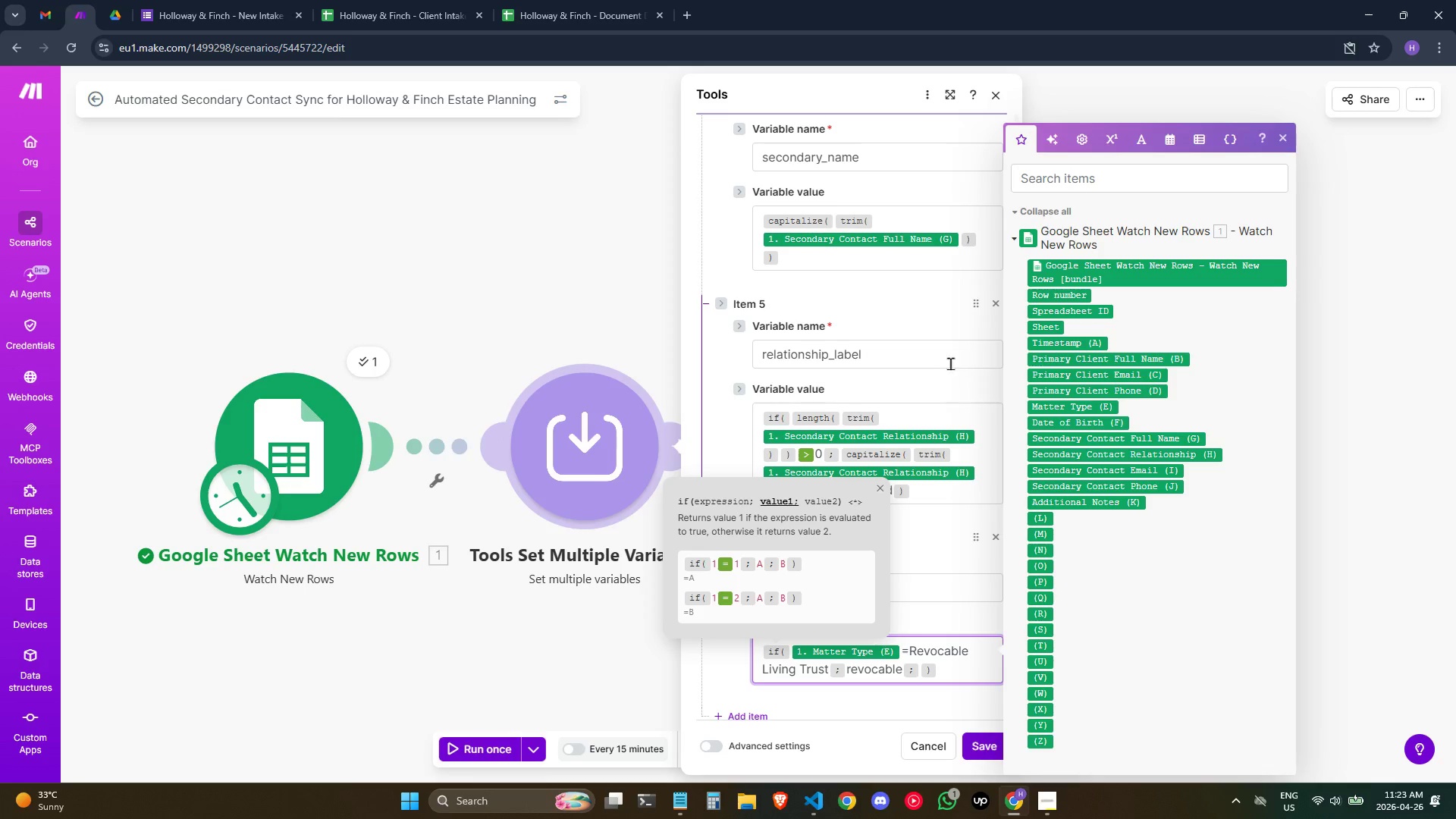 
type( living trust)
 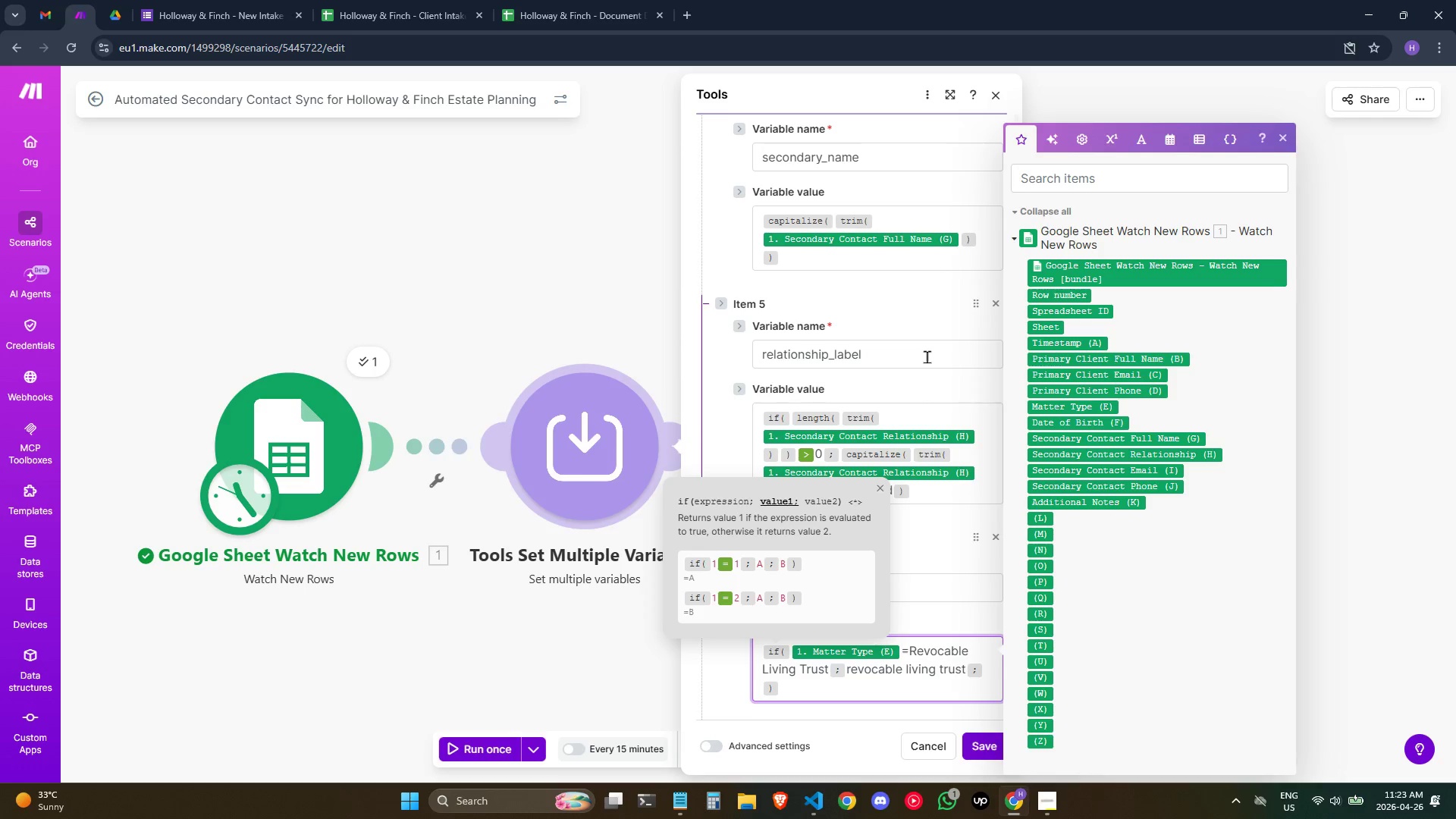 
key(ArrowRight)
 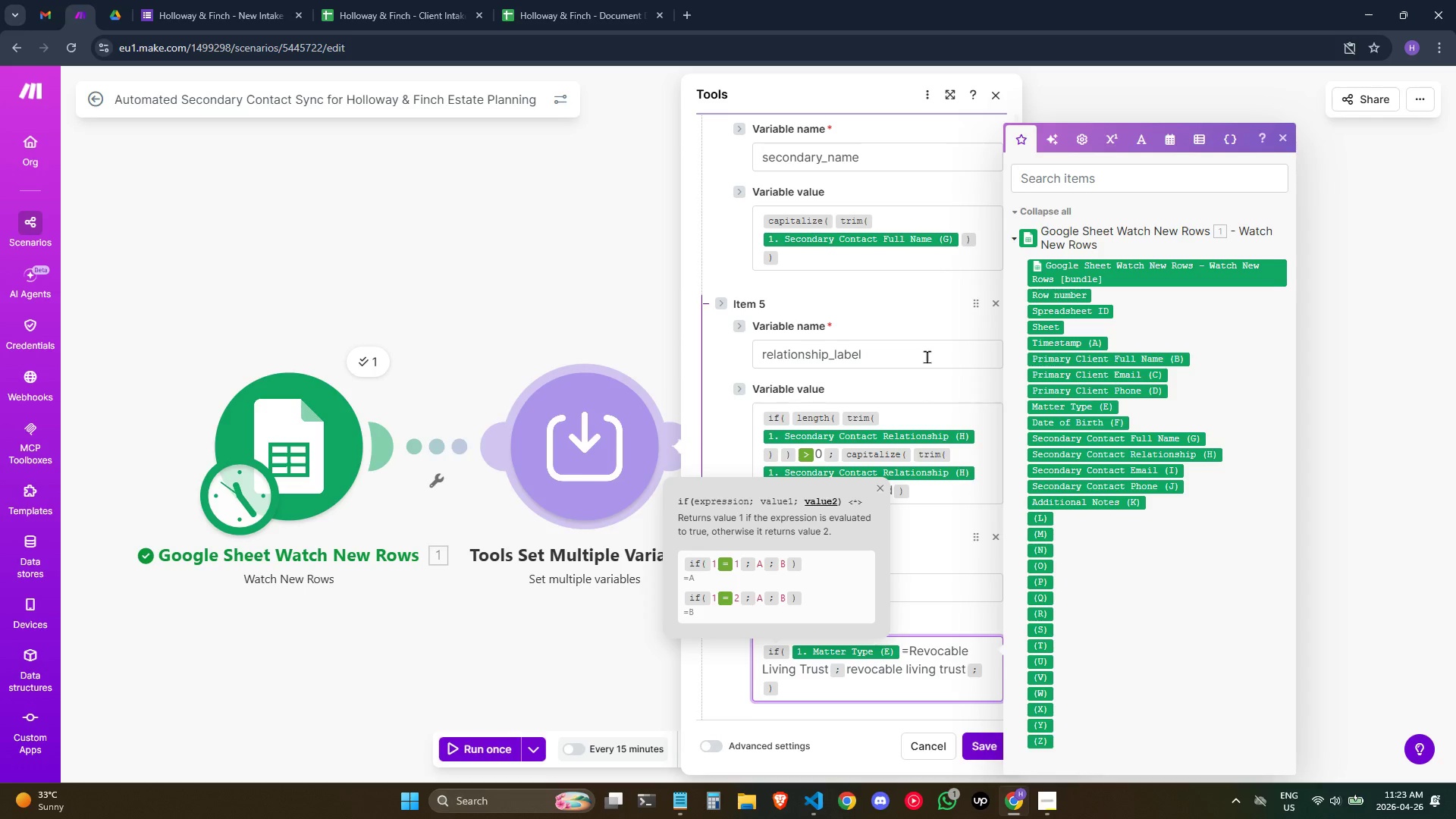 
type(/if)
 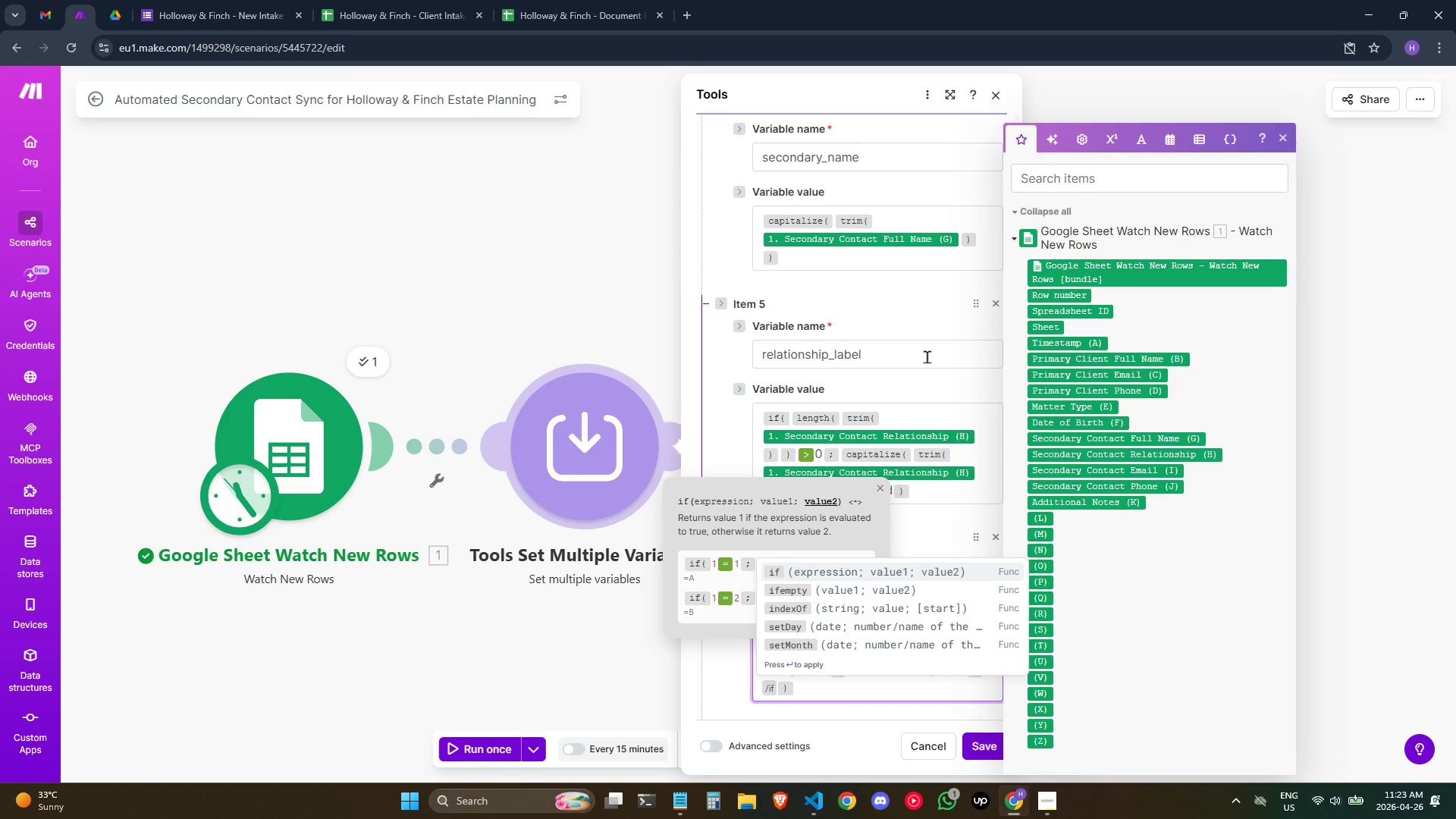 
key(Enter)
 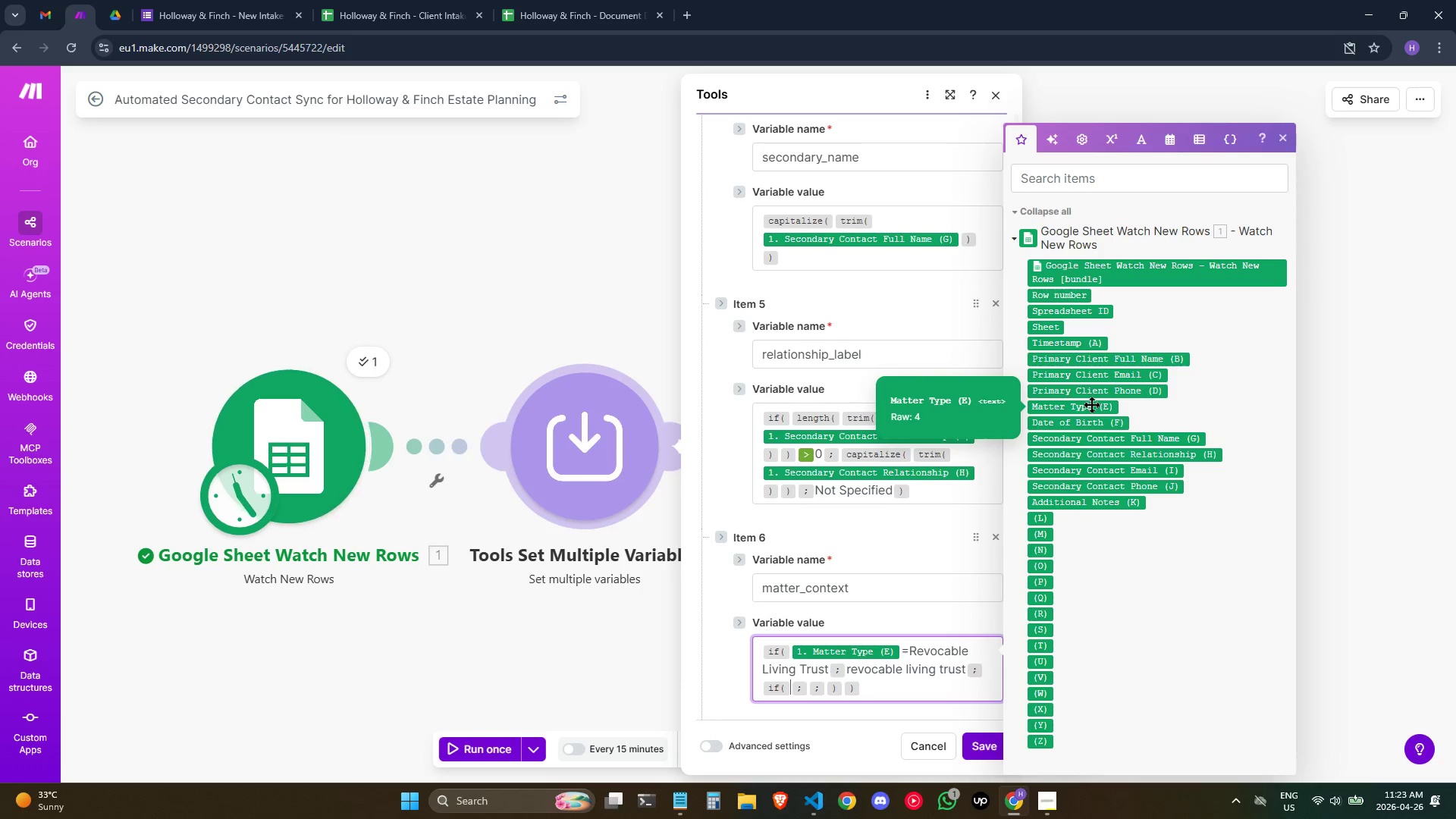 
left_click([1091, 404])
 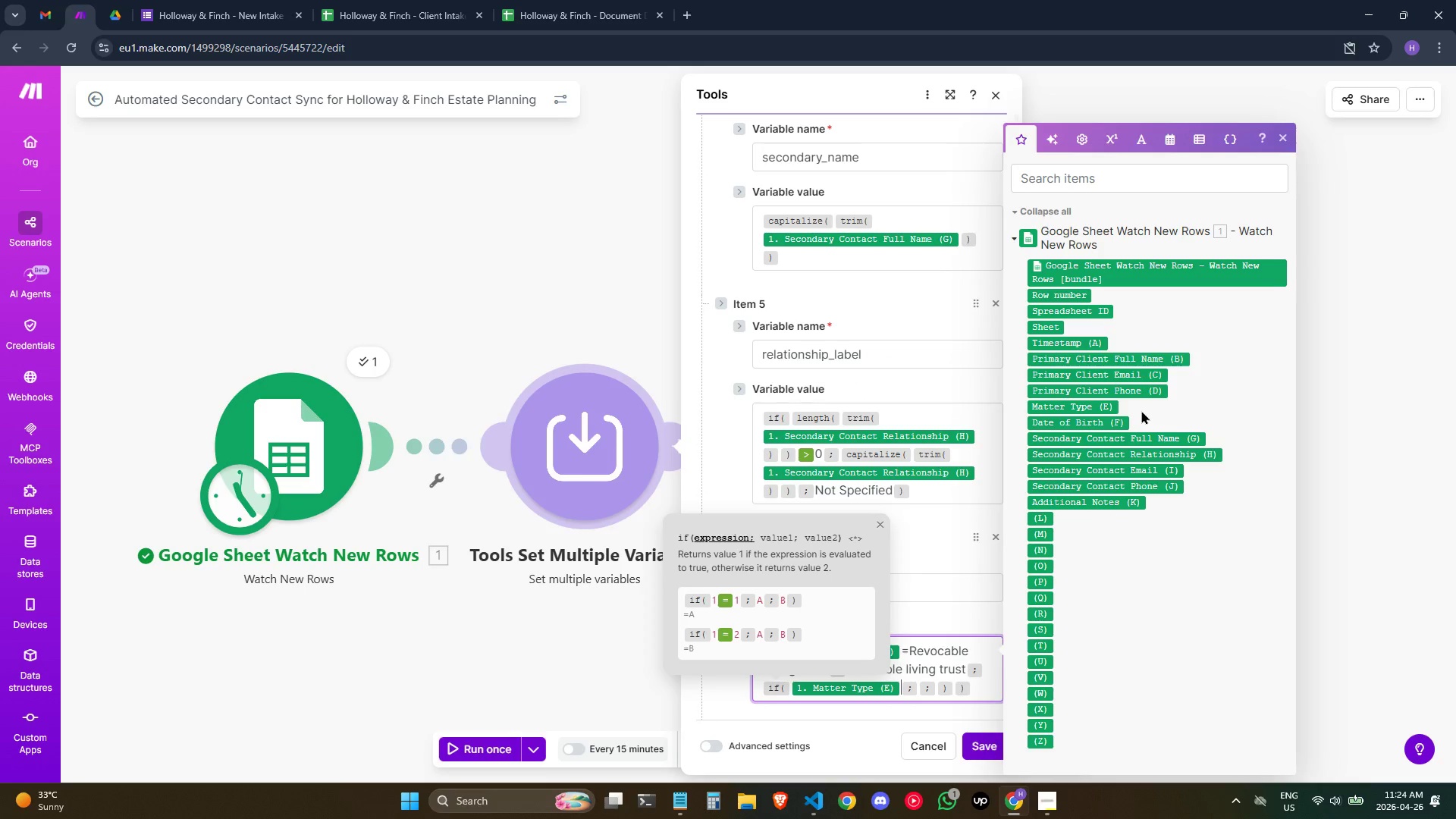 
key(Slash)
 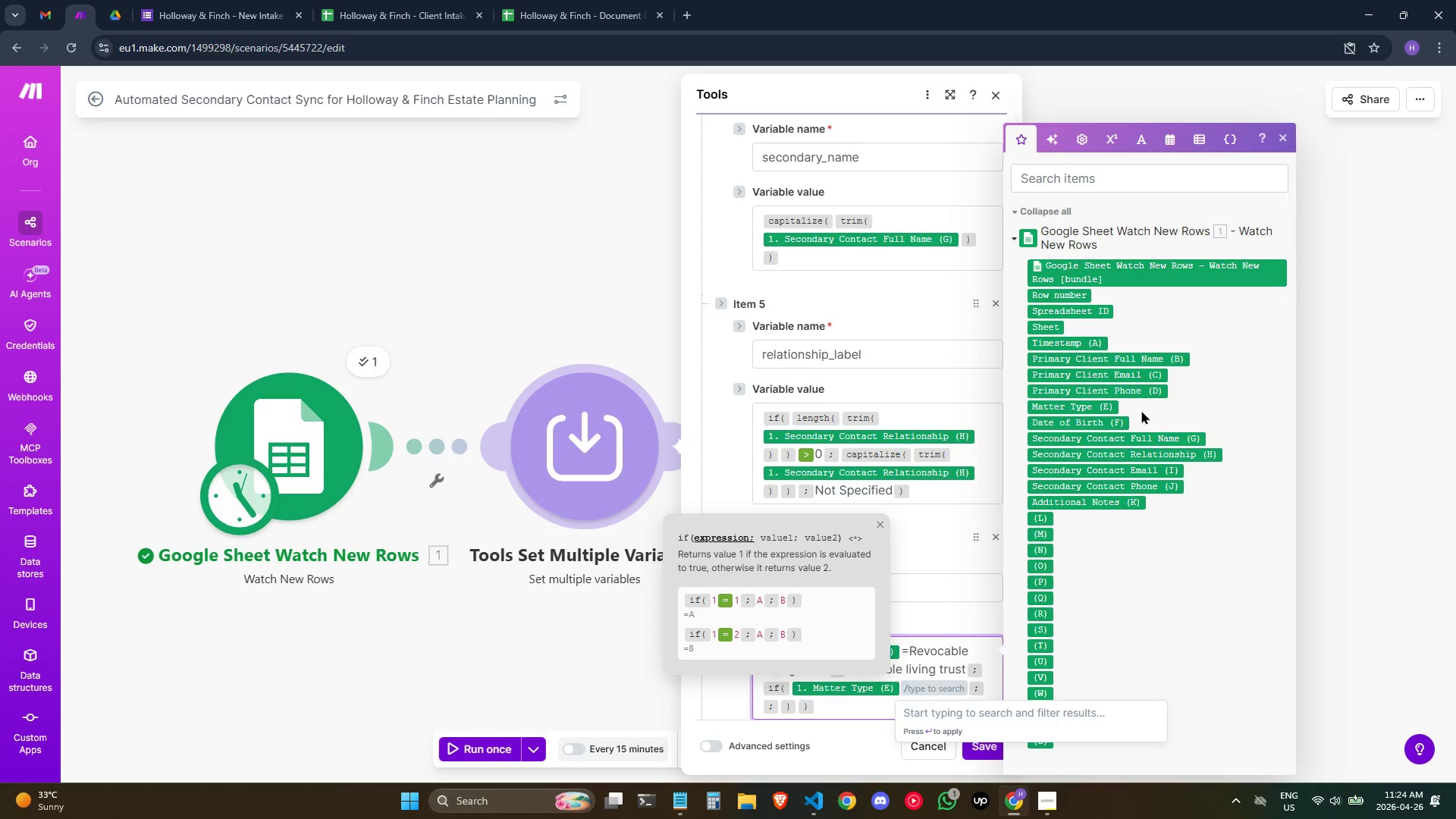 
key(Shift+Equal)
 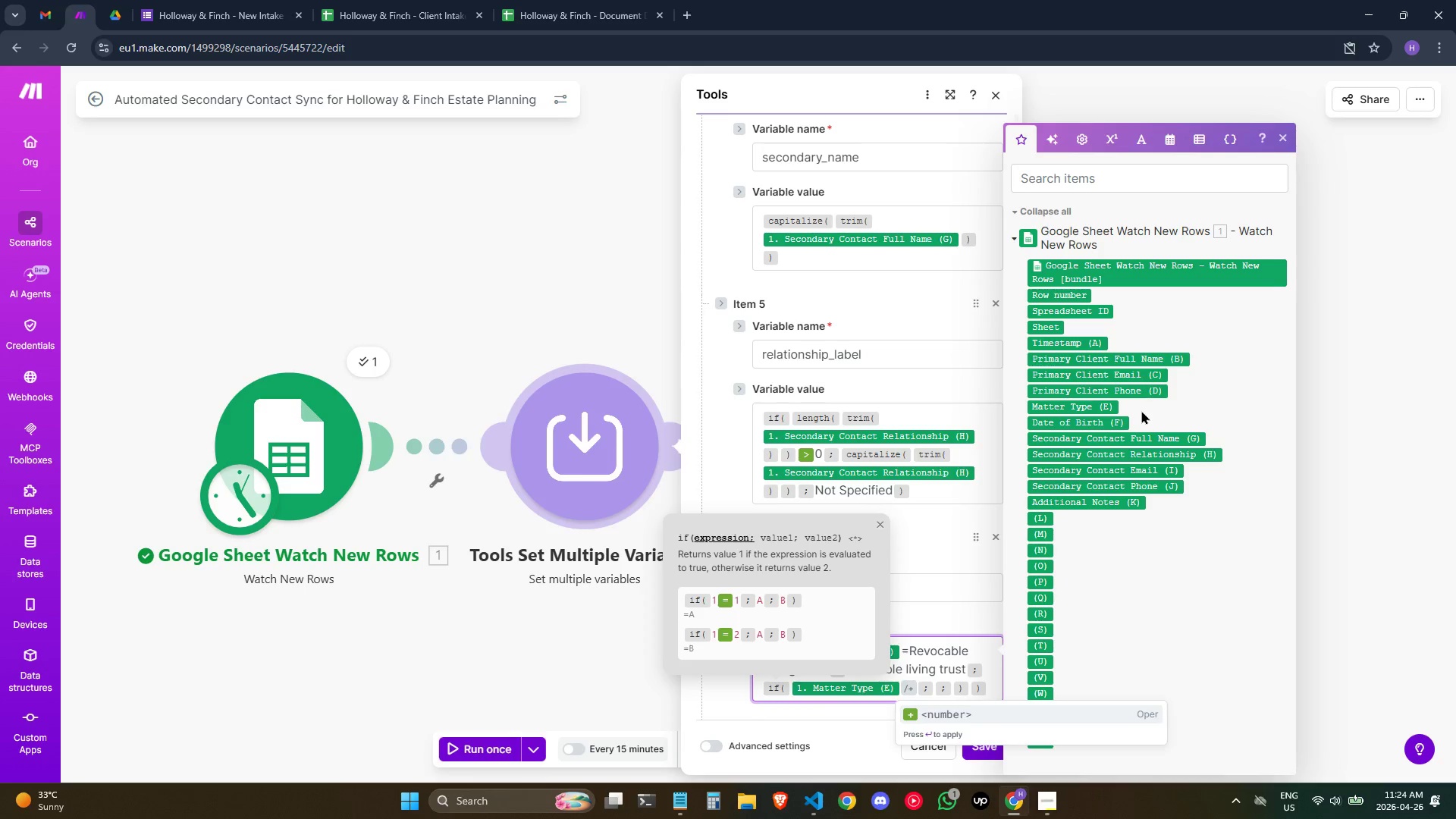 
key(Enter)
 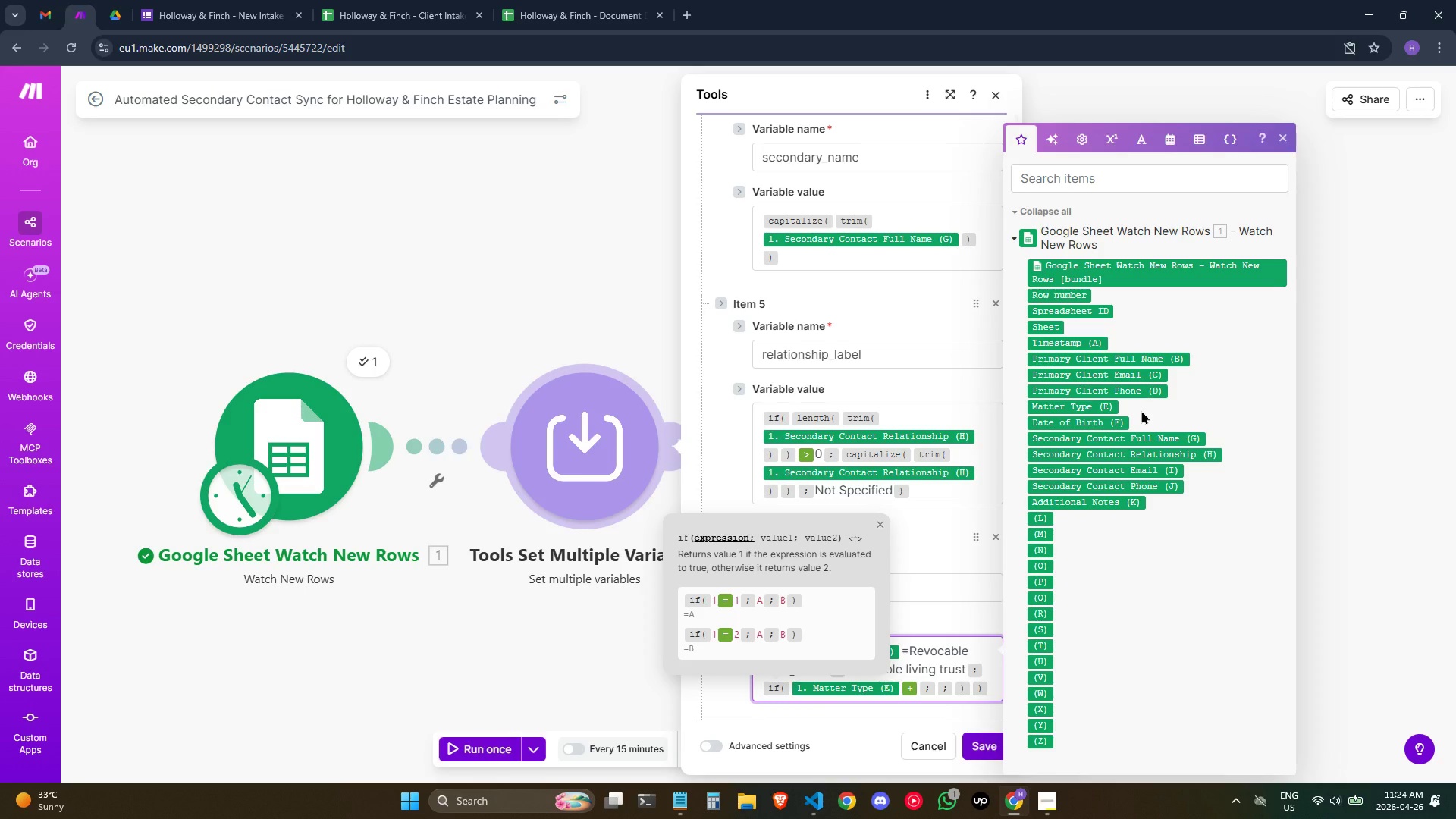 
key(Backspace)
 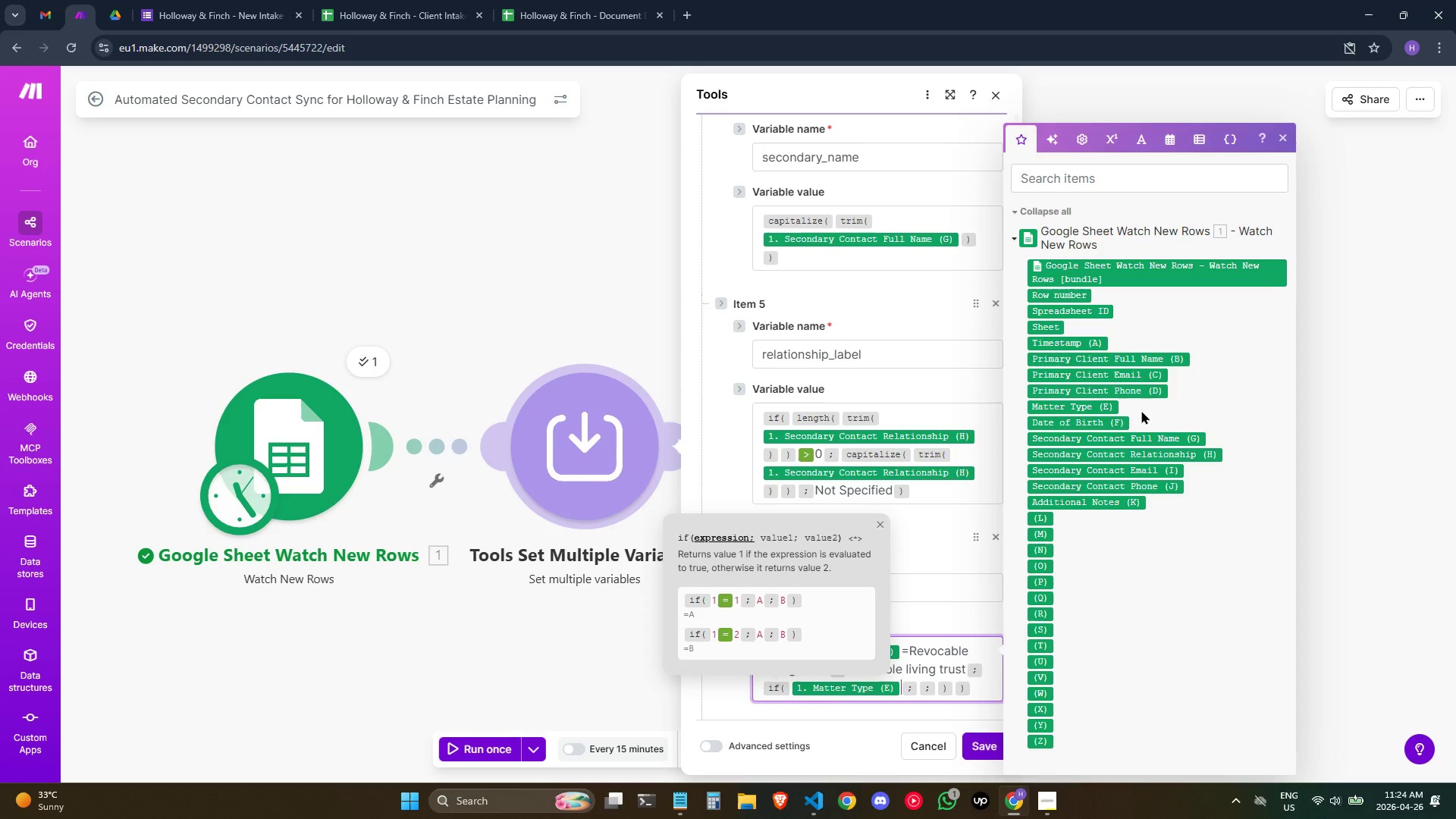 
key(Slash)
 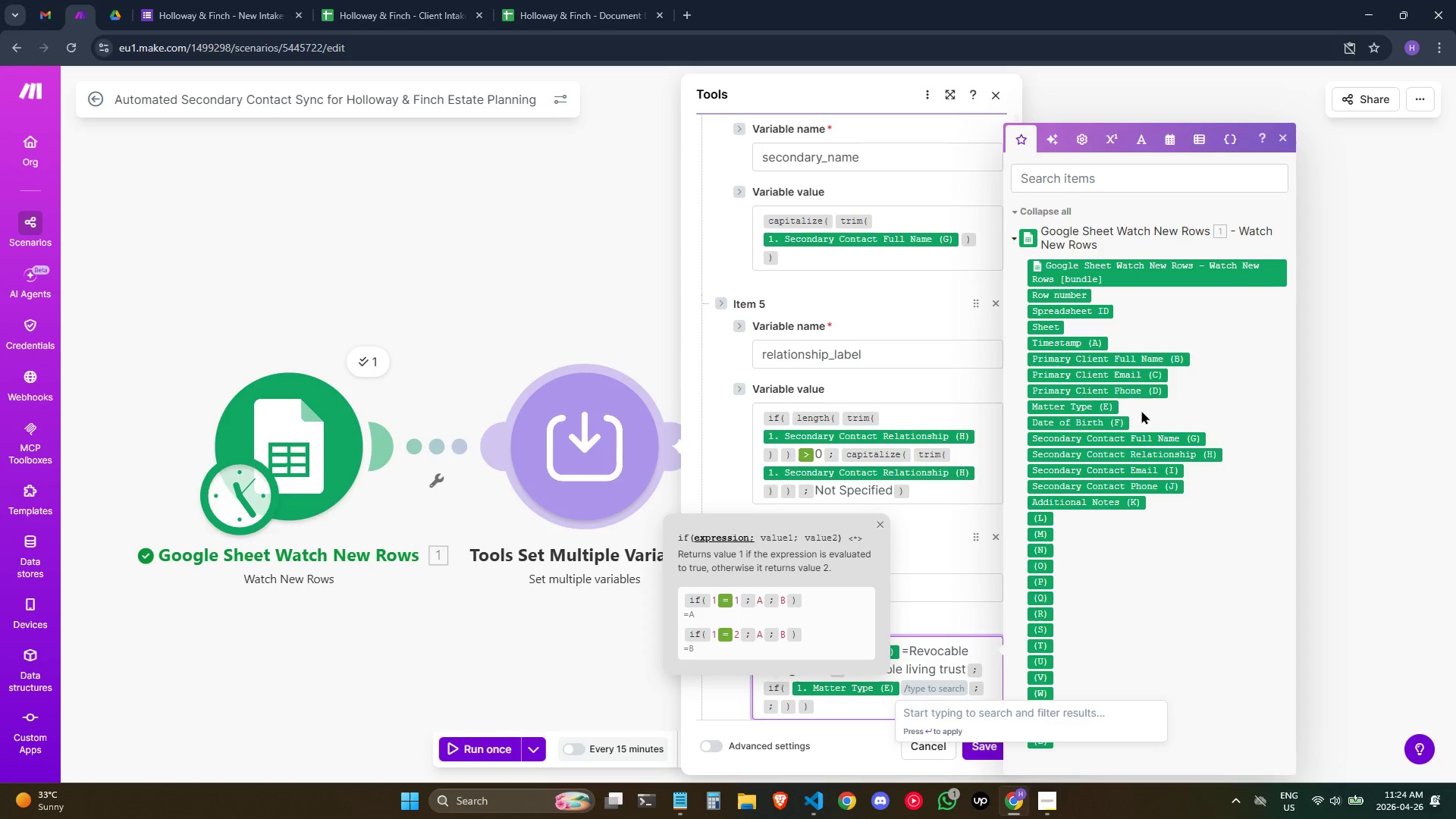 
key(Equal)
 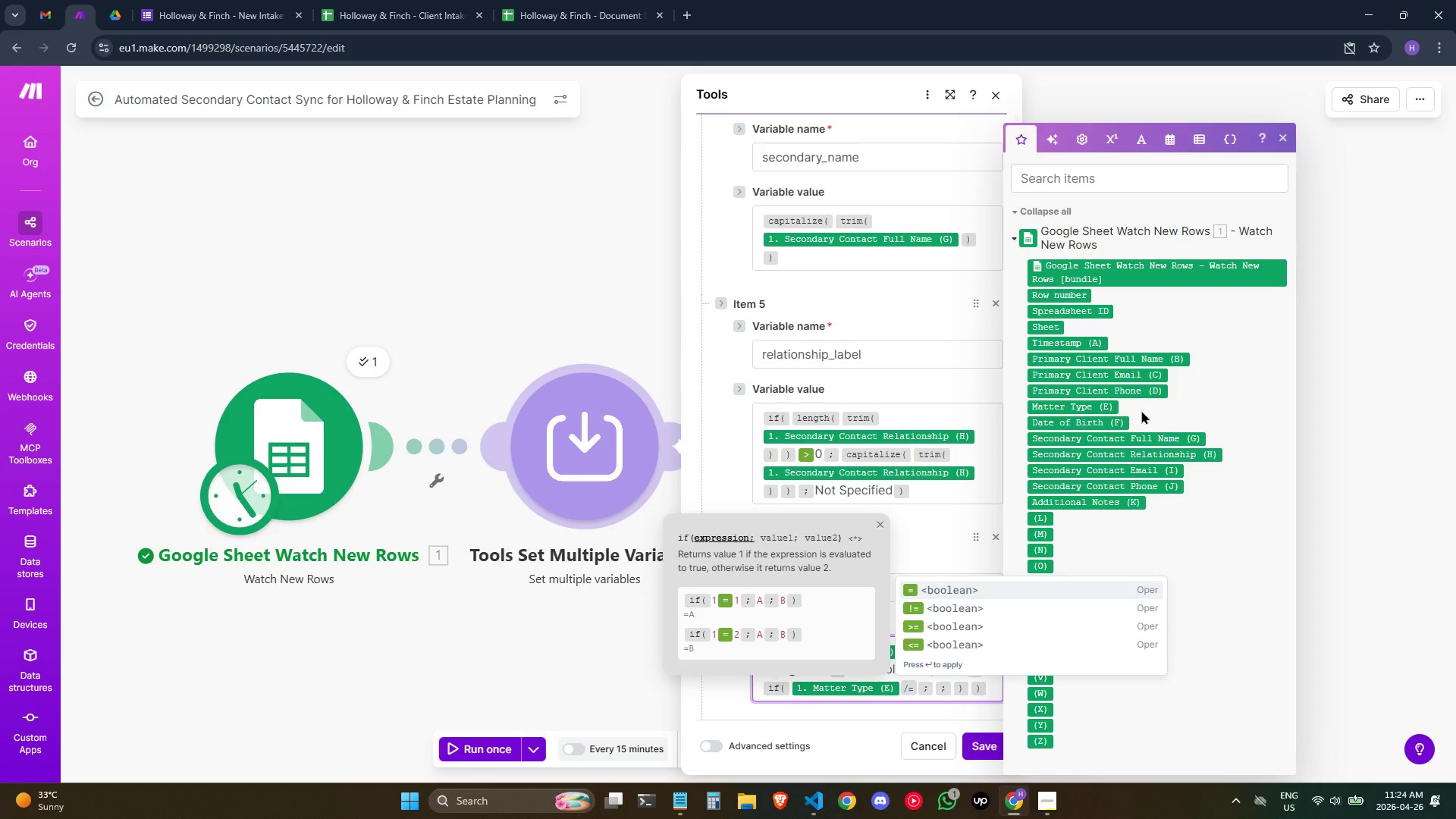 
key(Enter)
 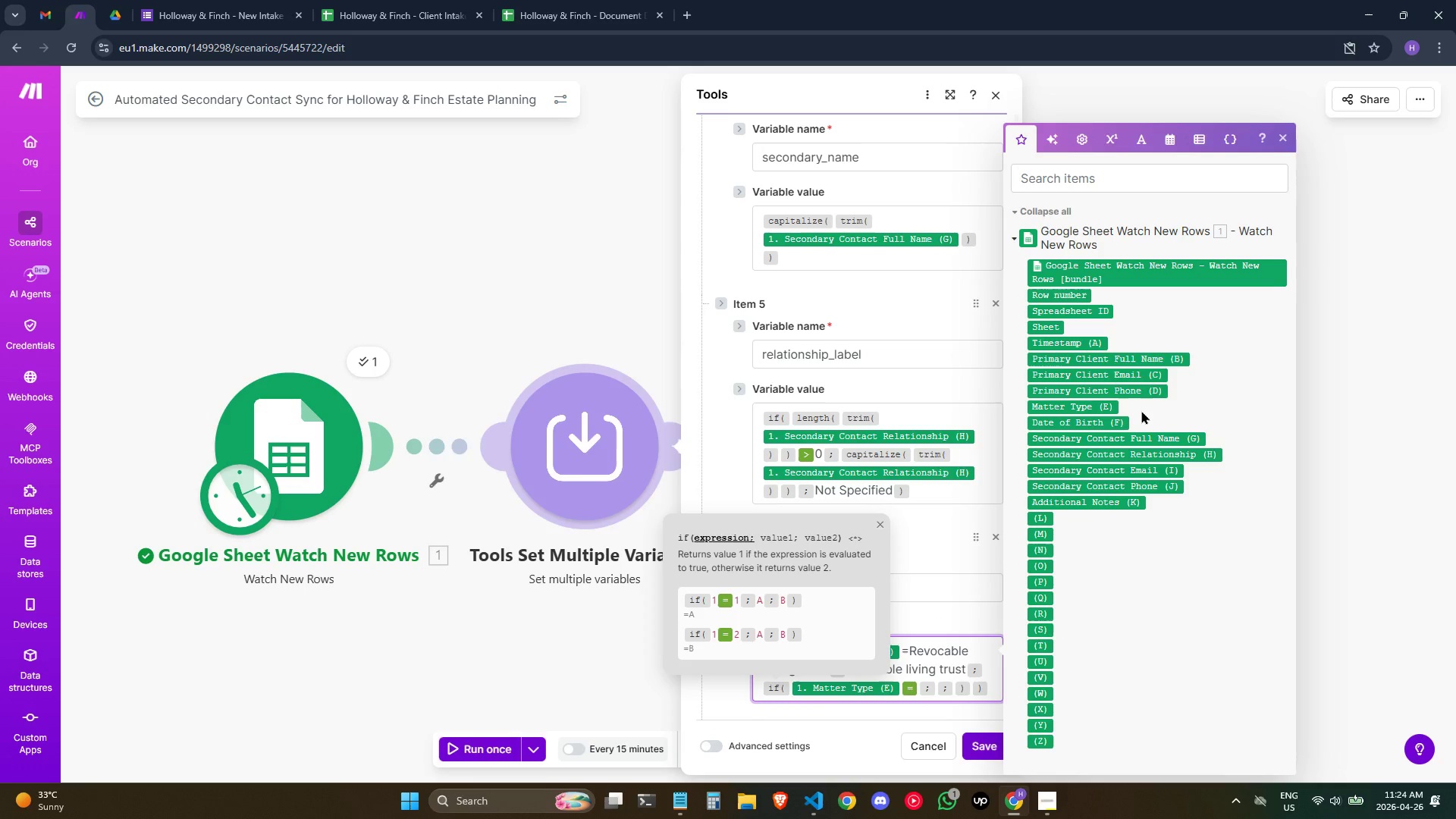 
type(Will %)
key(Backspace)
type(& Testament)
 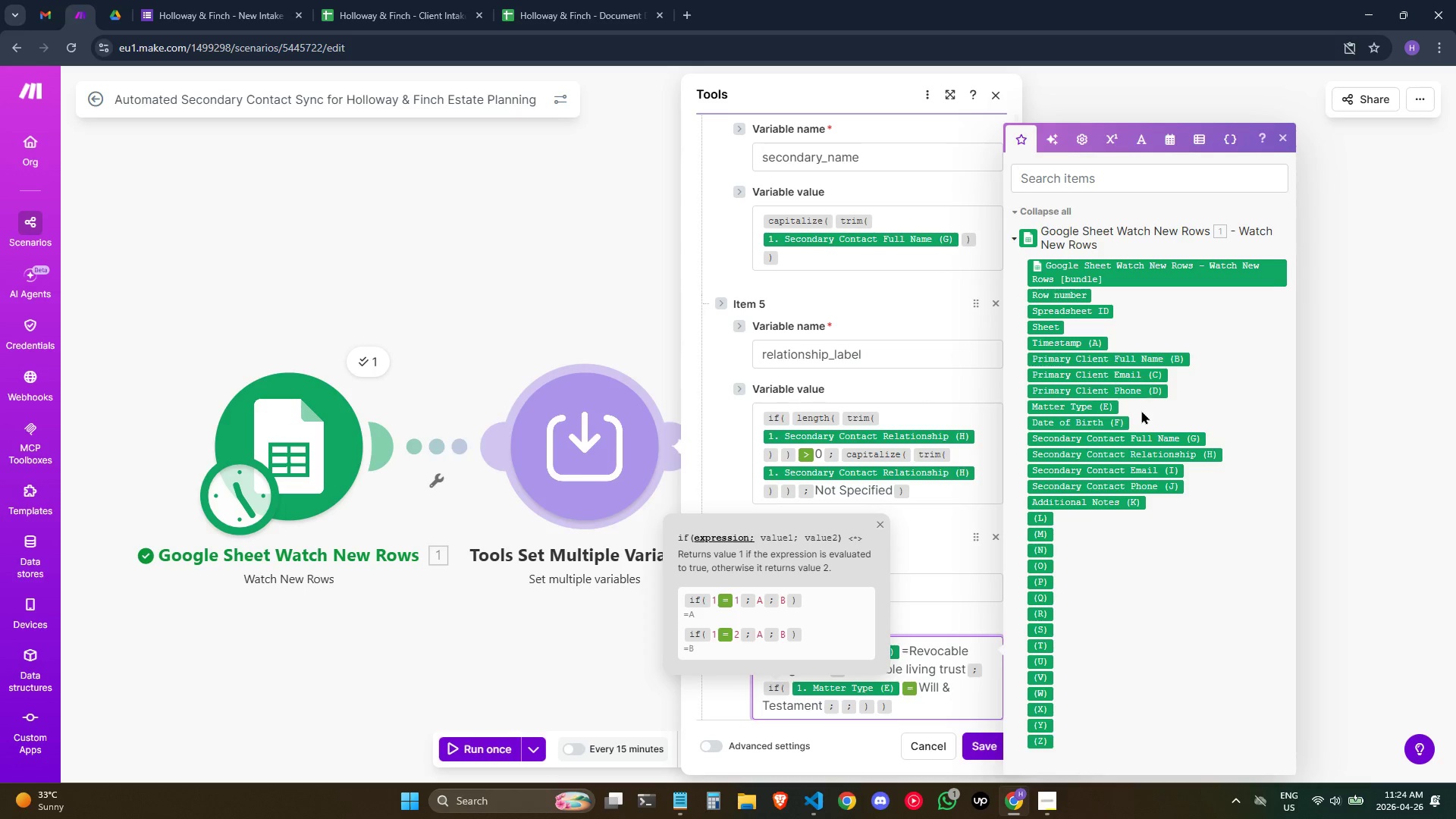 
key(ArrowRight)
 